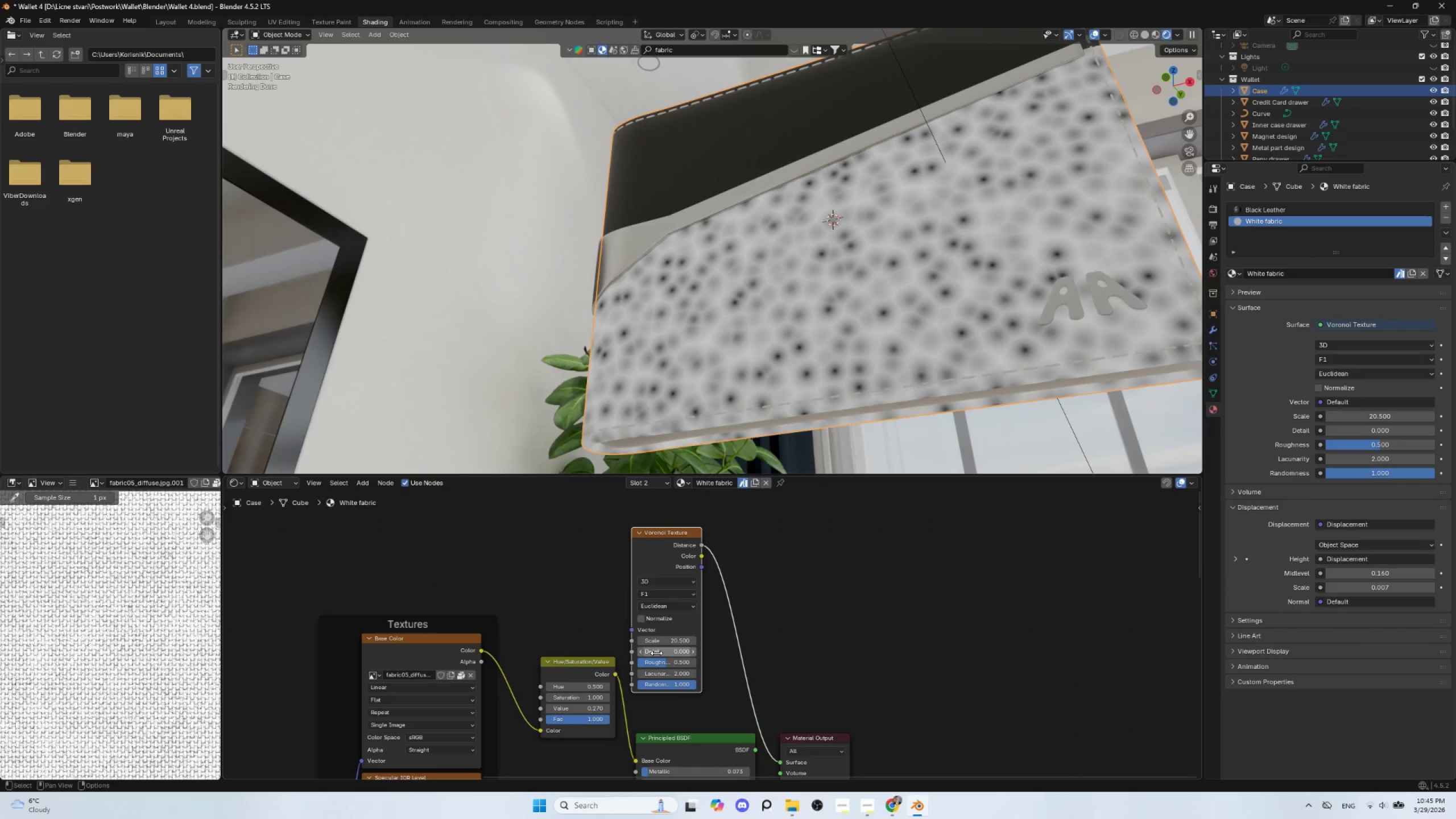 
left_click_drag(start_coordinate=[657, 653], to_coordinate=[645, 163])
 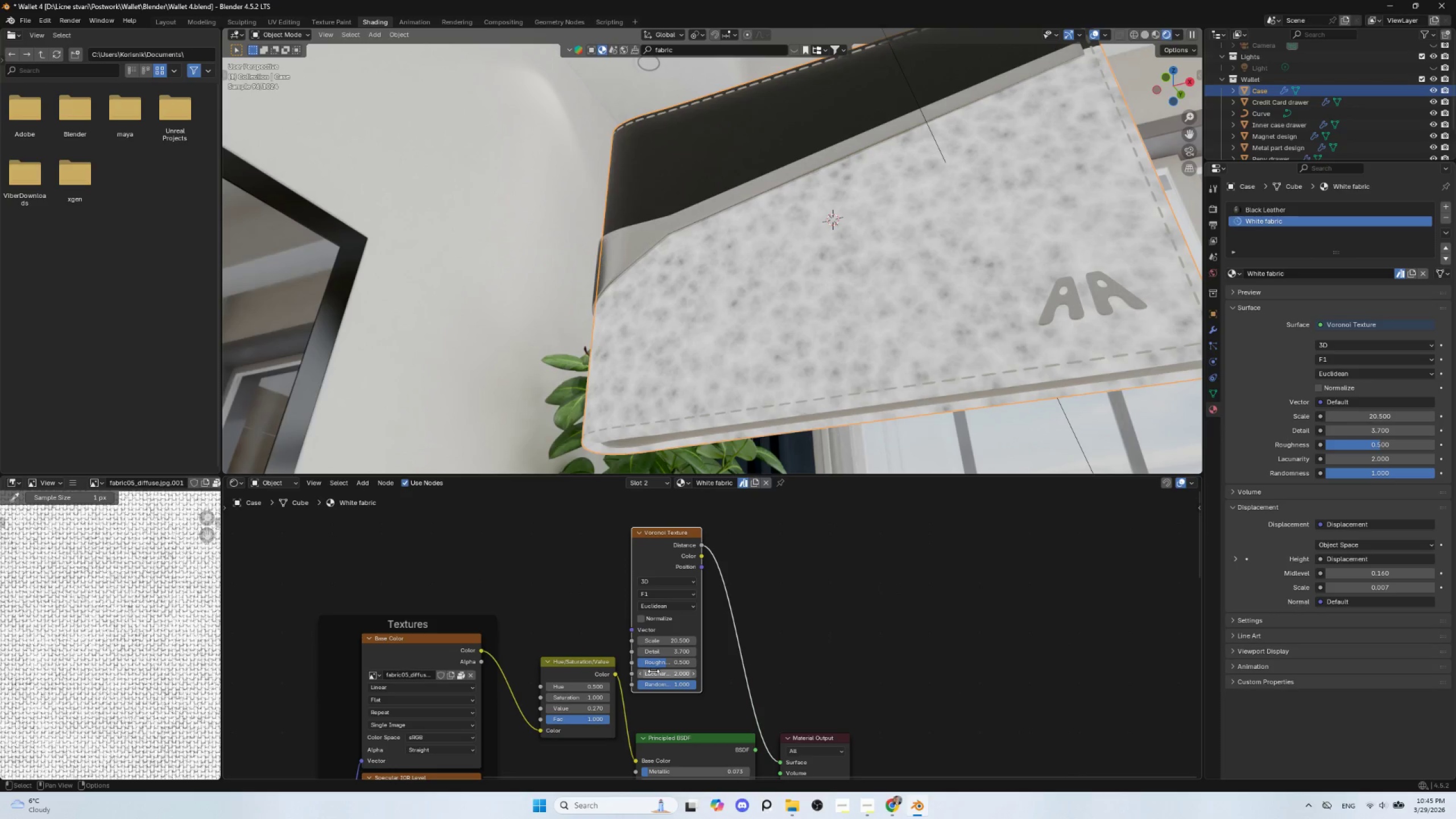 
left_click_drag(start_coordinate=[654, 673], to_coordinate=[661, 175])
 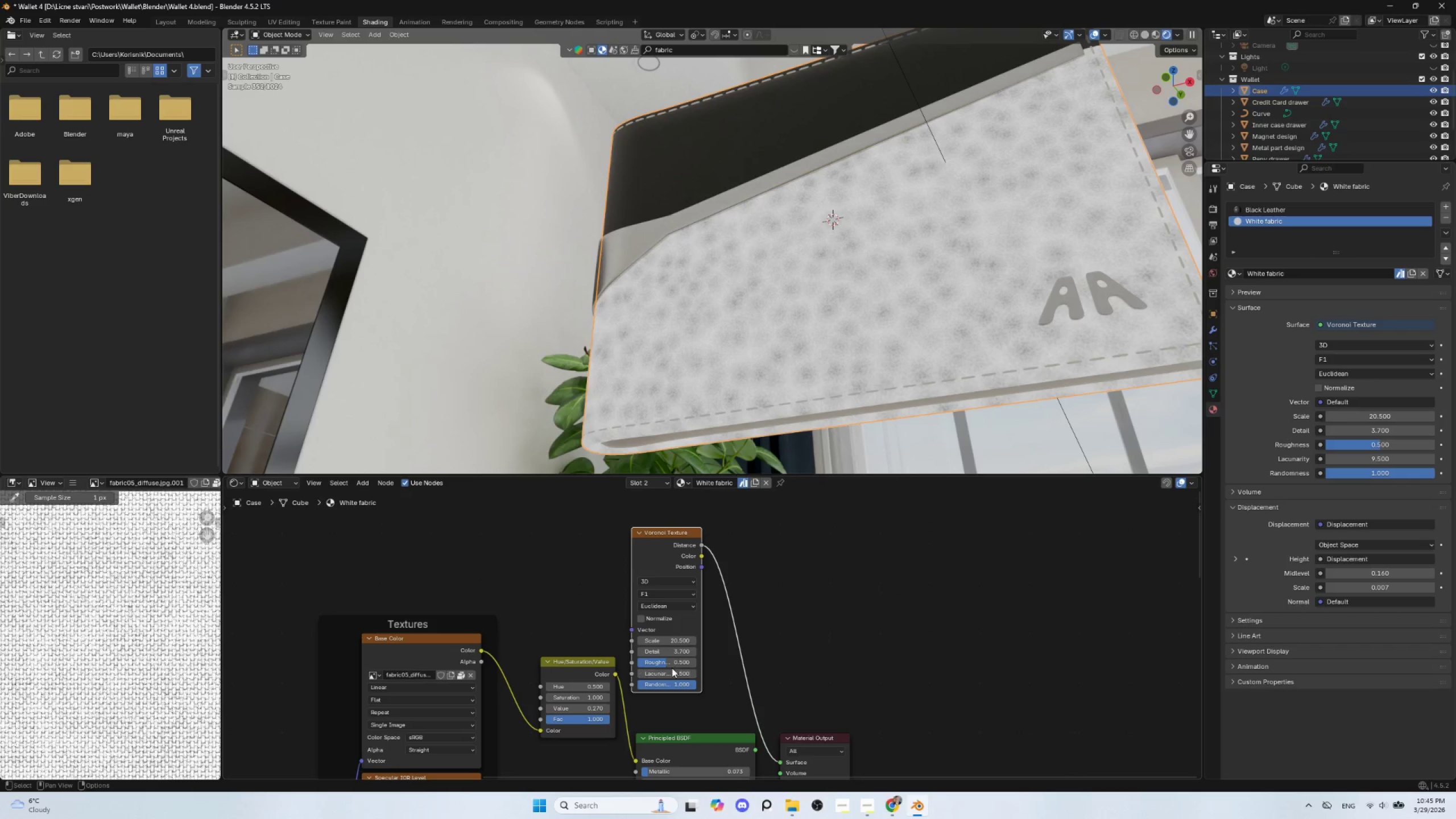 
key(Control+Z)
 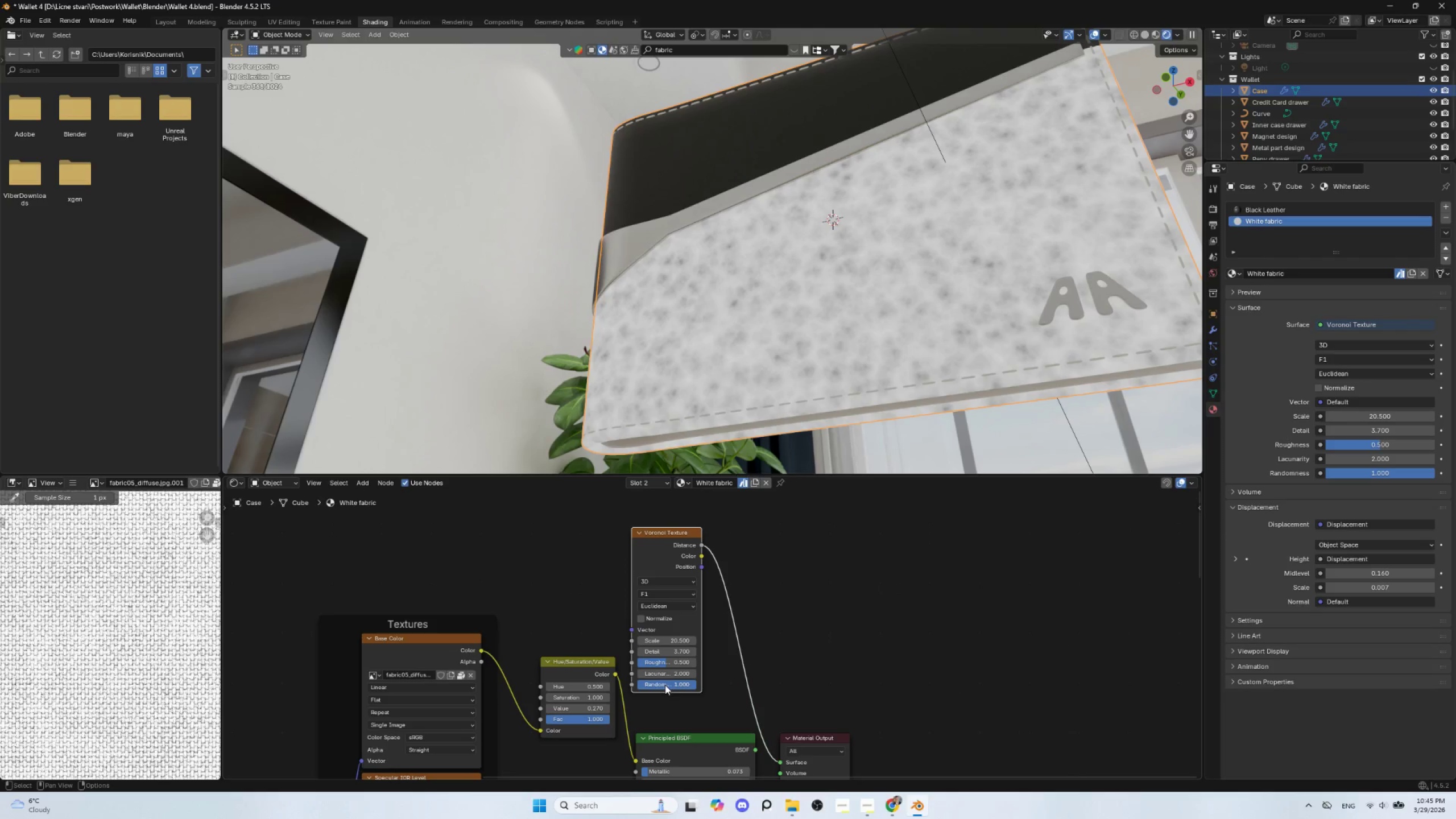 
left_click_drag(start_coordinate=[665, 685], to_coordinate=[538, 194])
 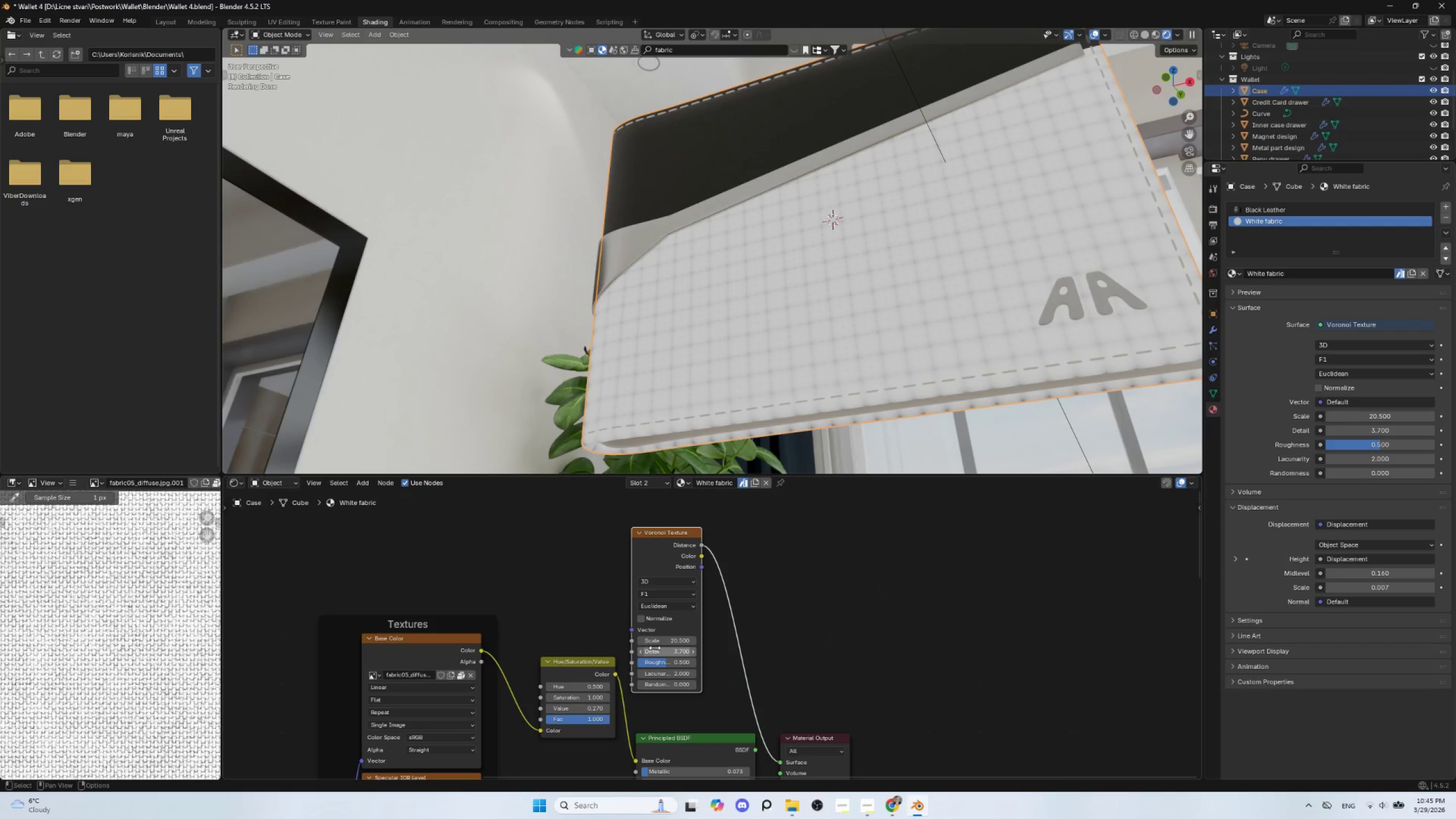 
left_click_drag(start_coordinate=[660, 651], to_coordinate=[718, 636])
 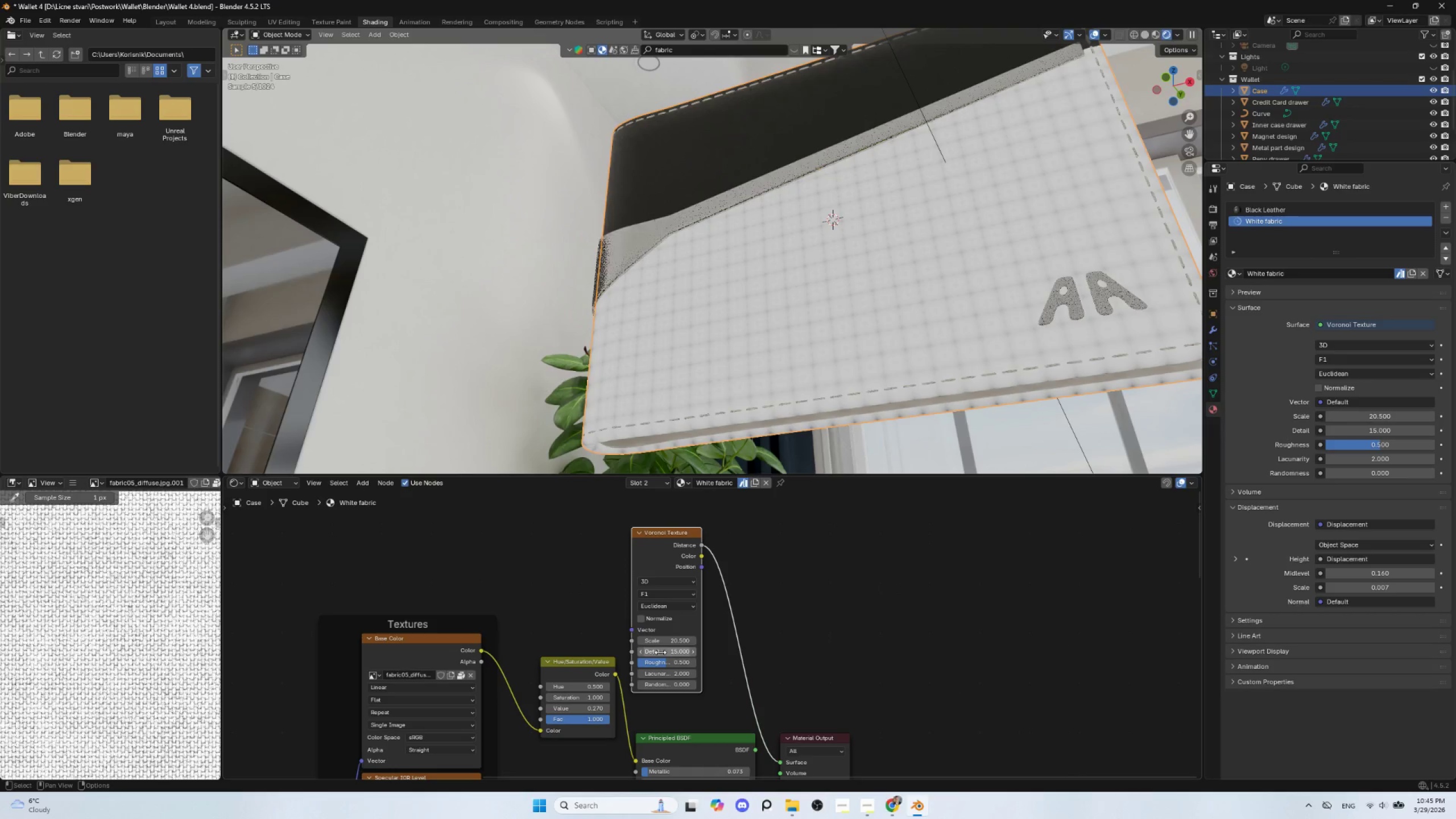 
mouse_move([666, 632])
 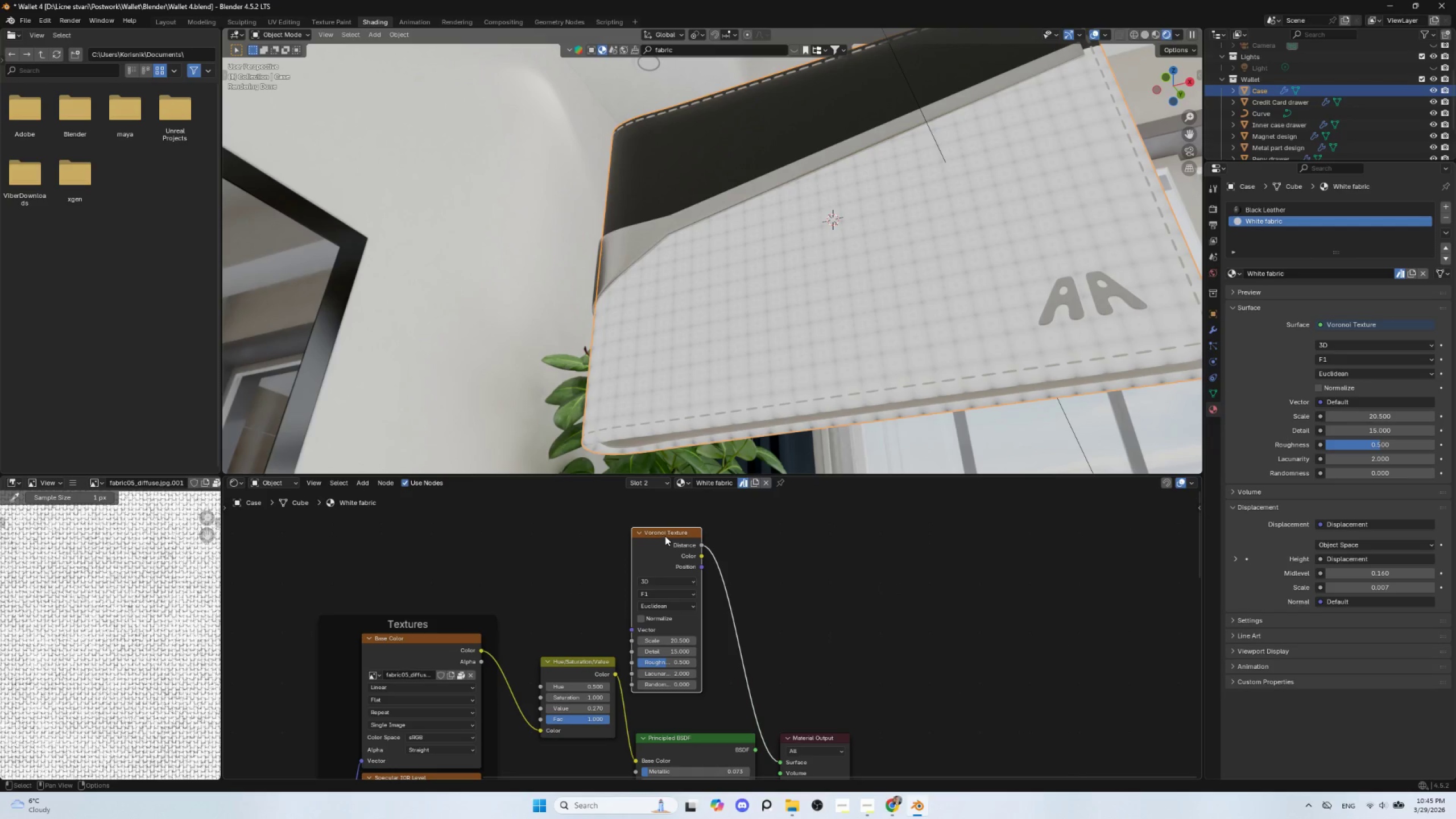 
left_click([665, 532])
 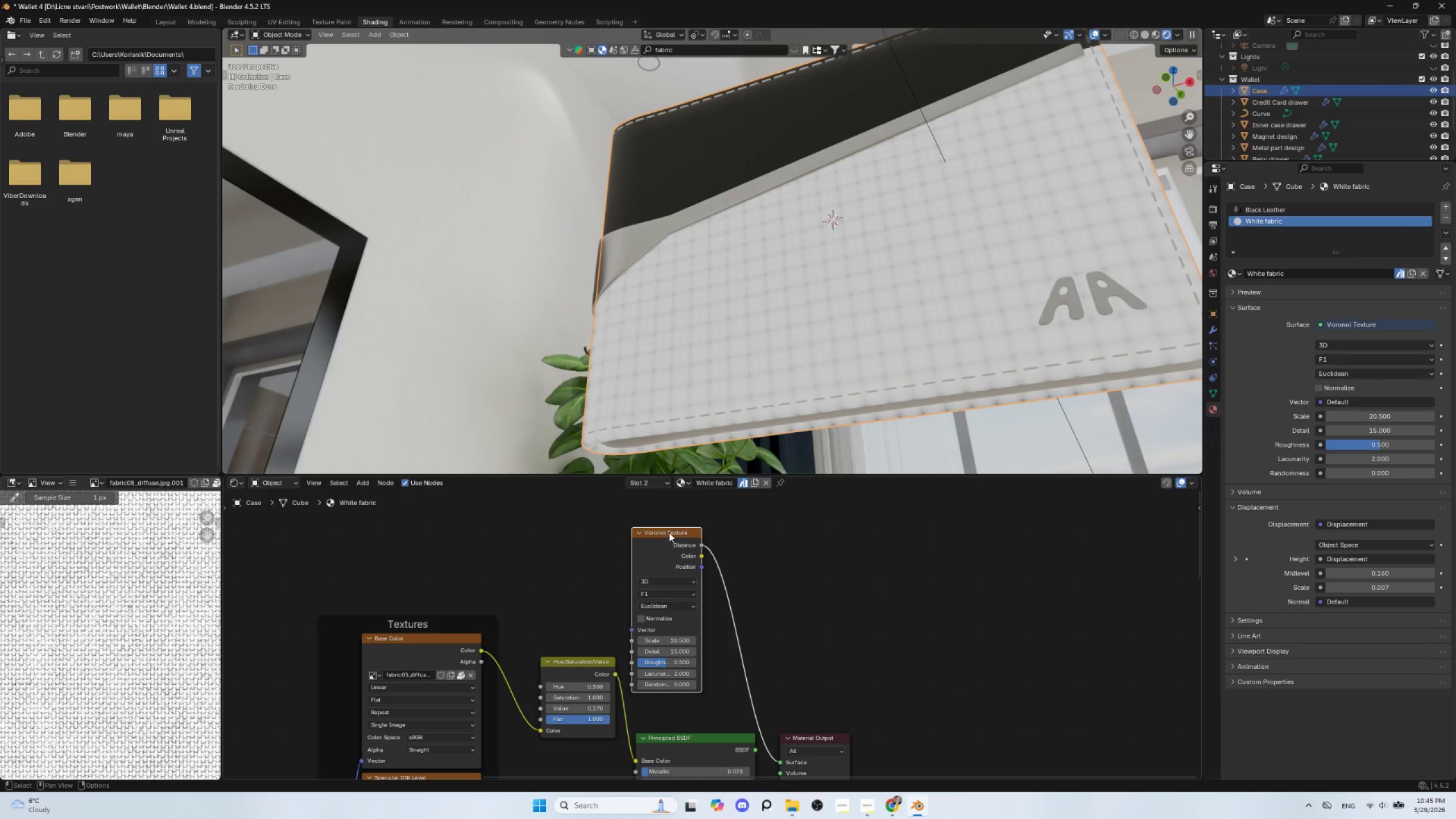 
key(Control+T)
 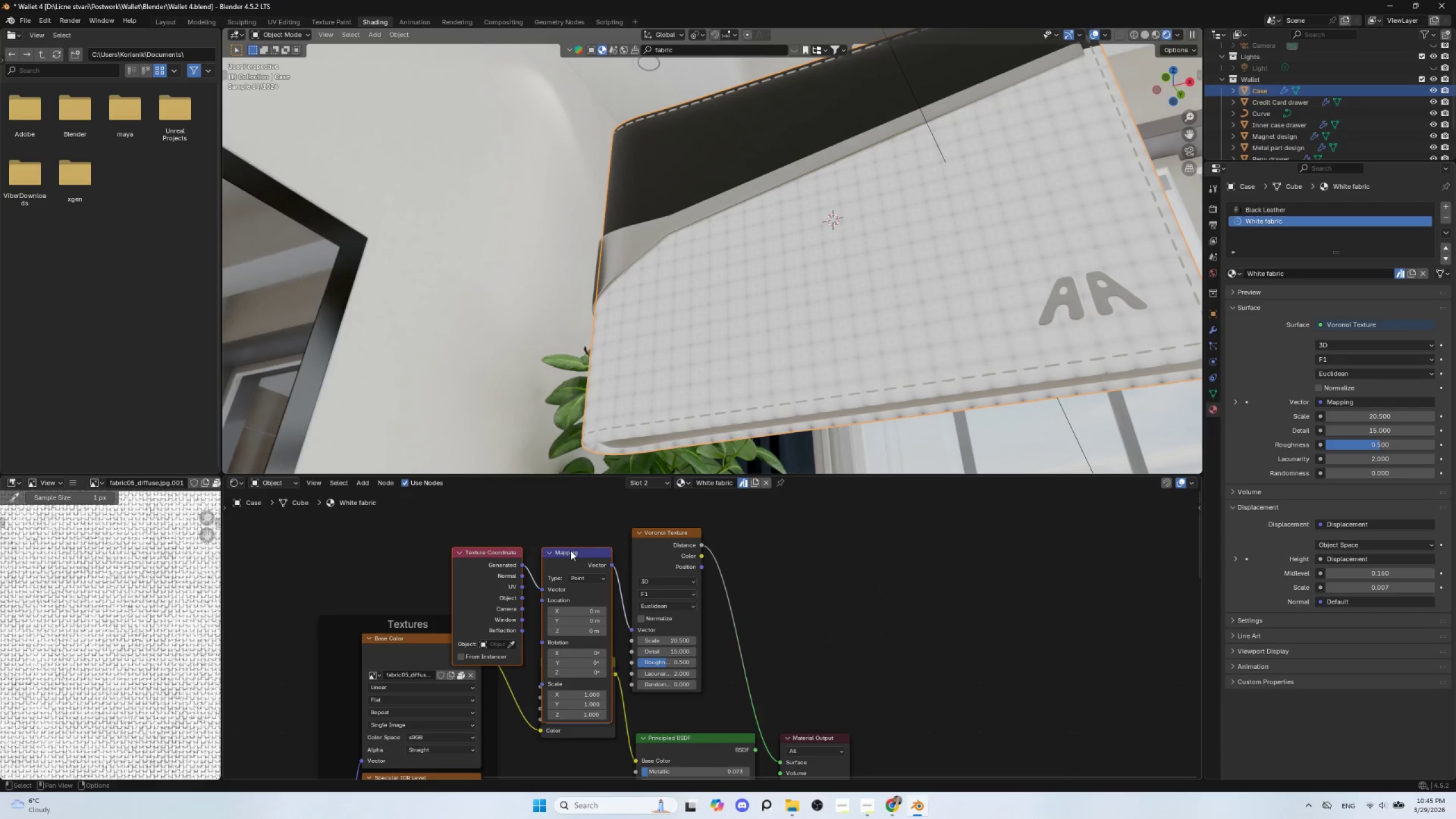 
left_click_drag(start_coordinate=[570, 551], to_coordinate=[549, 503])
 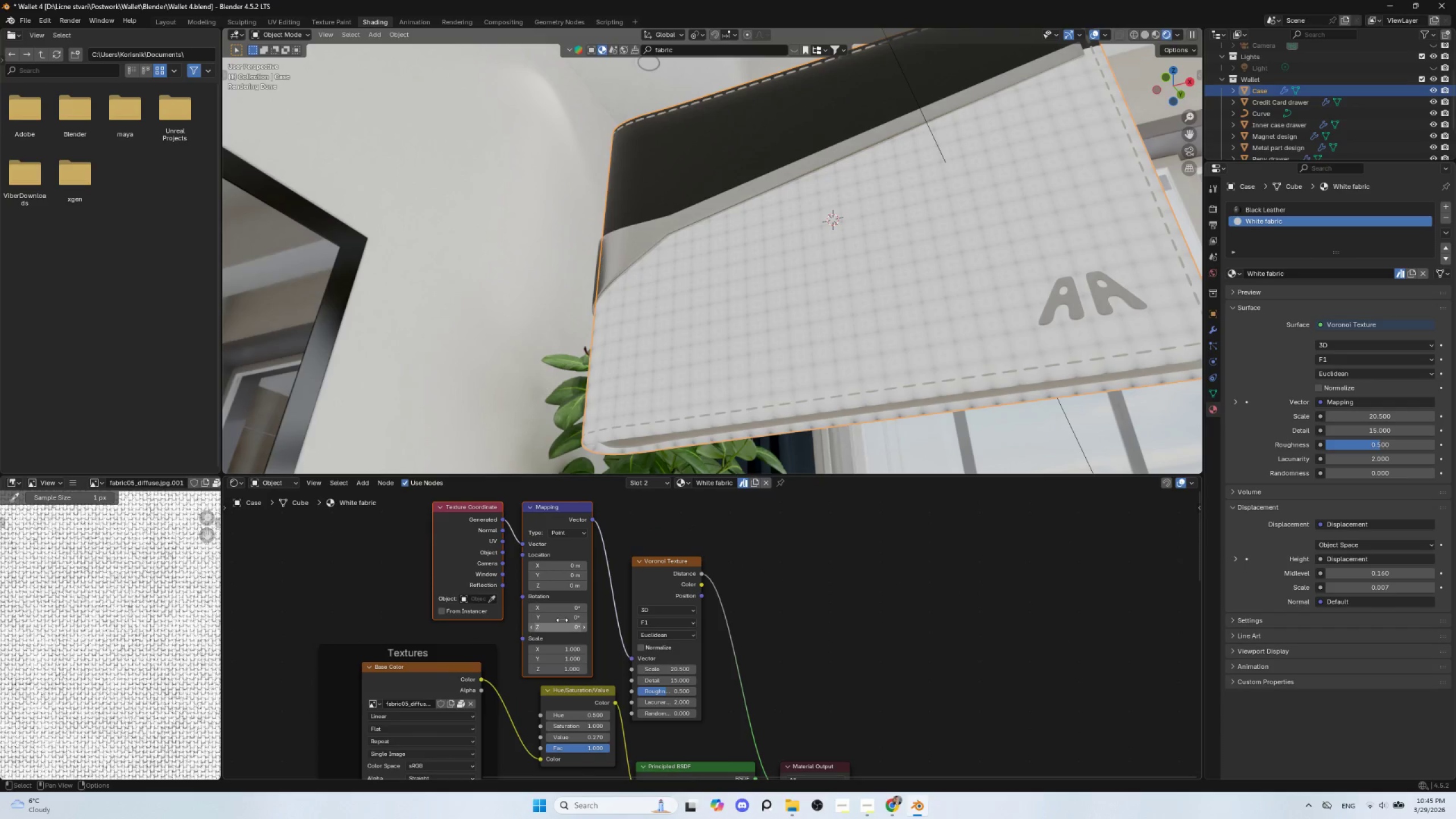 
left_click_drag(start_coordinate=[561, 617], to_coordinate=[636, 614])
 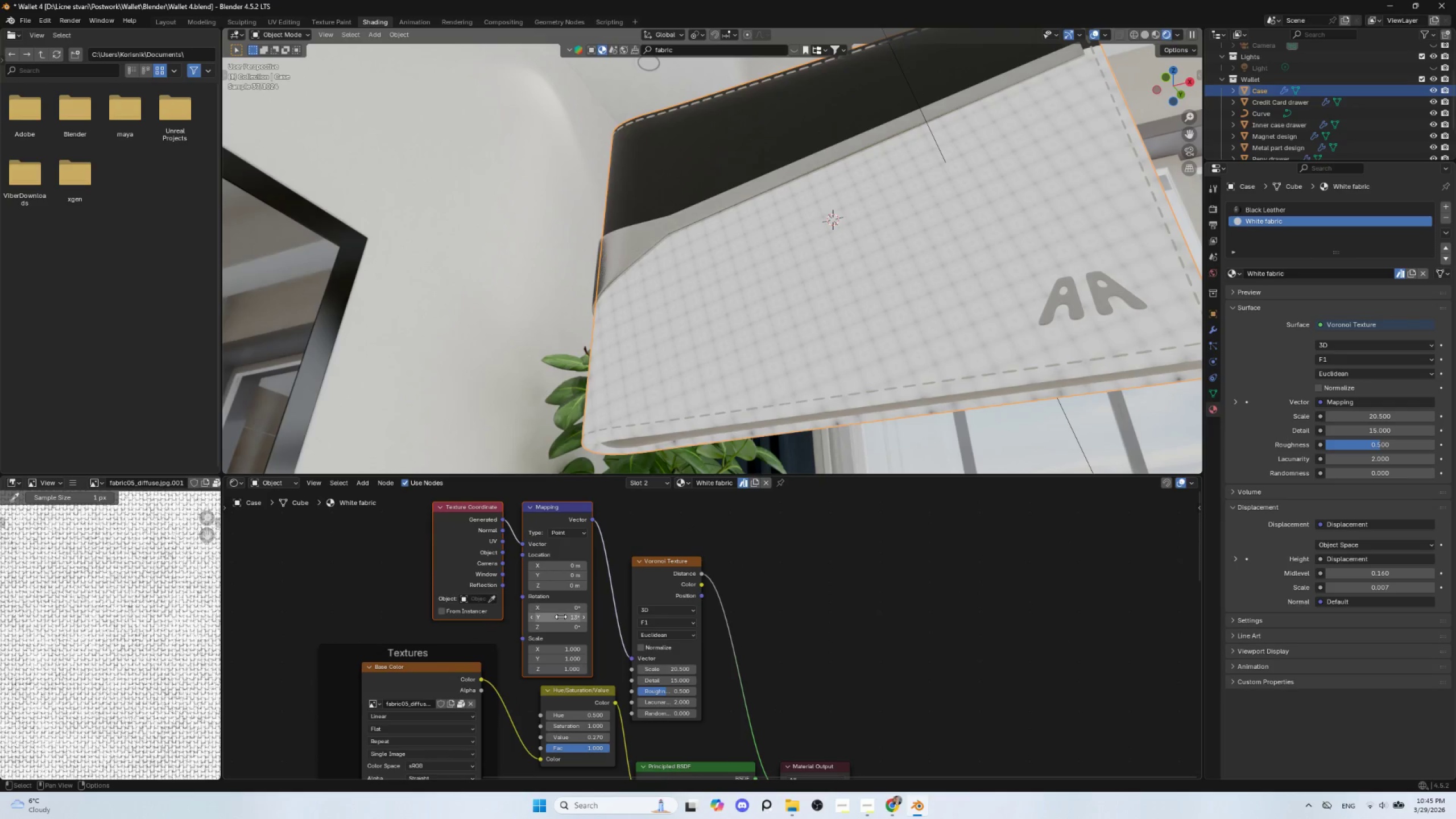 
left_click([561, 617])
 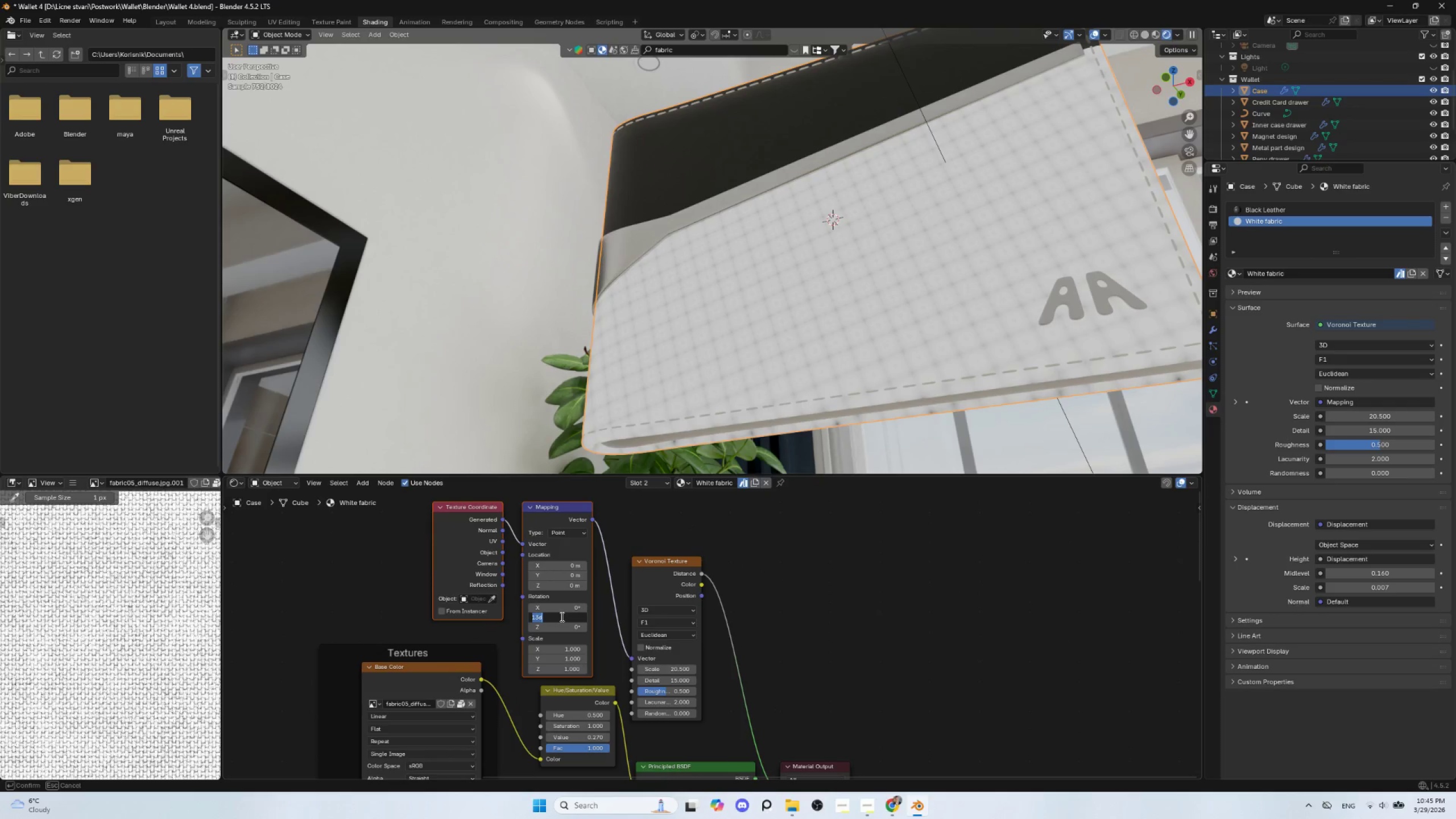 
type(45)
 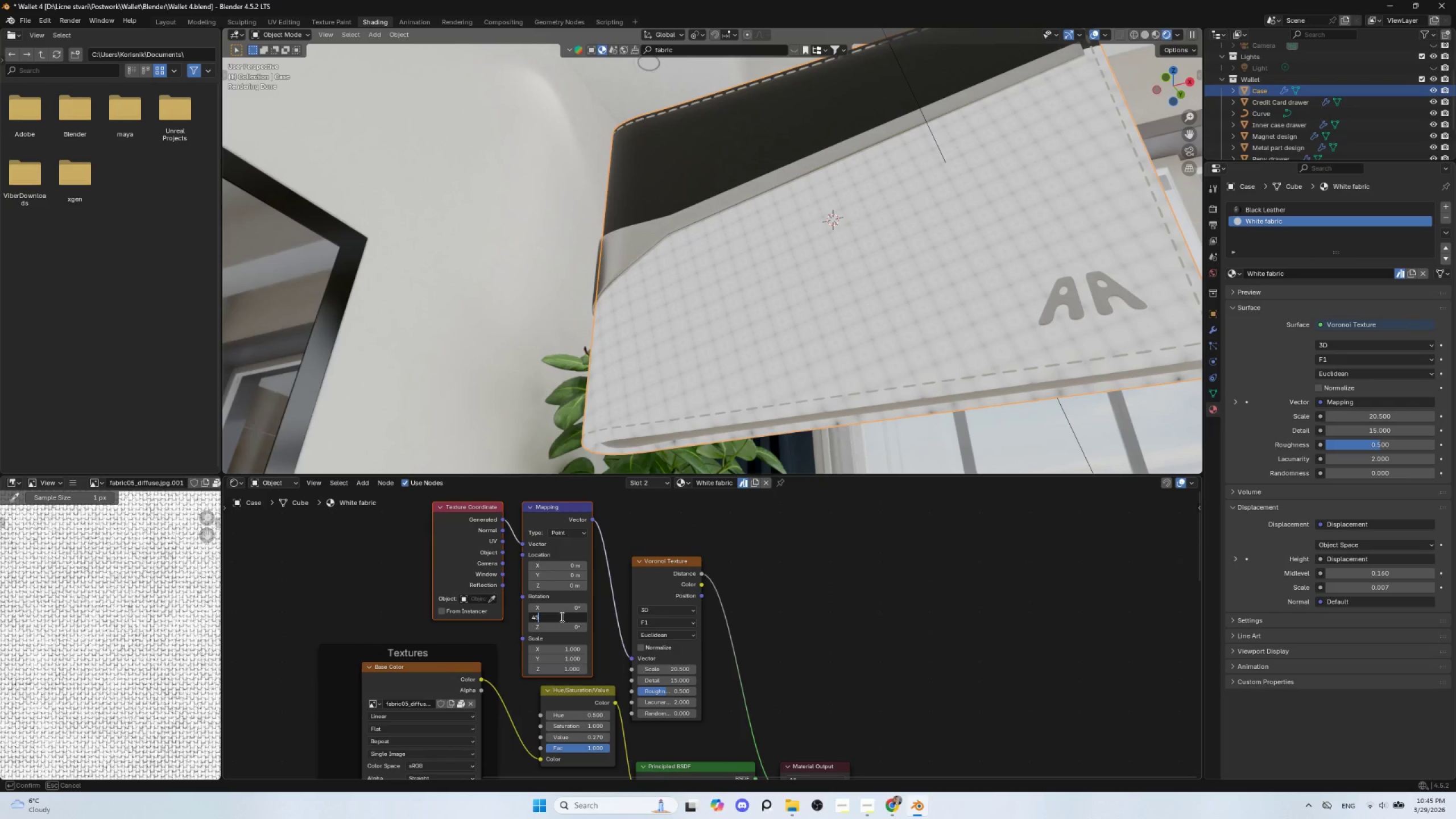 
key(Enter)
 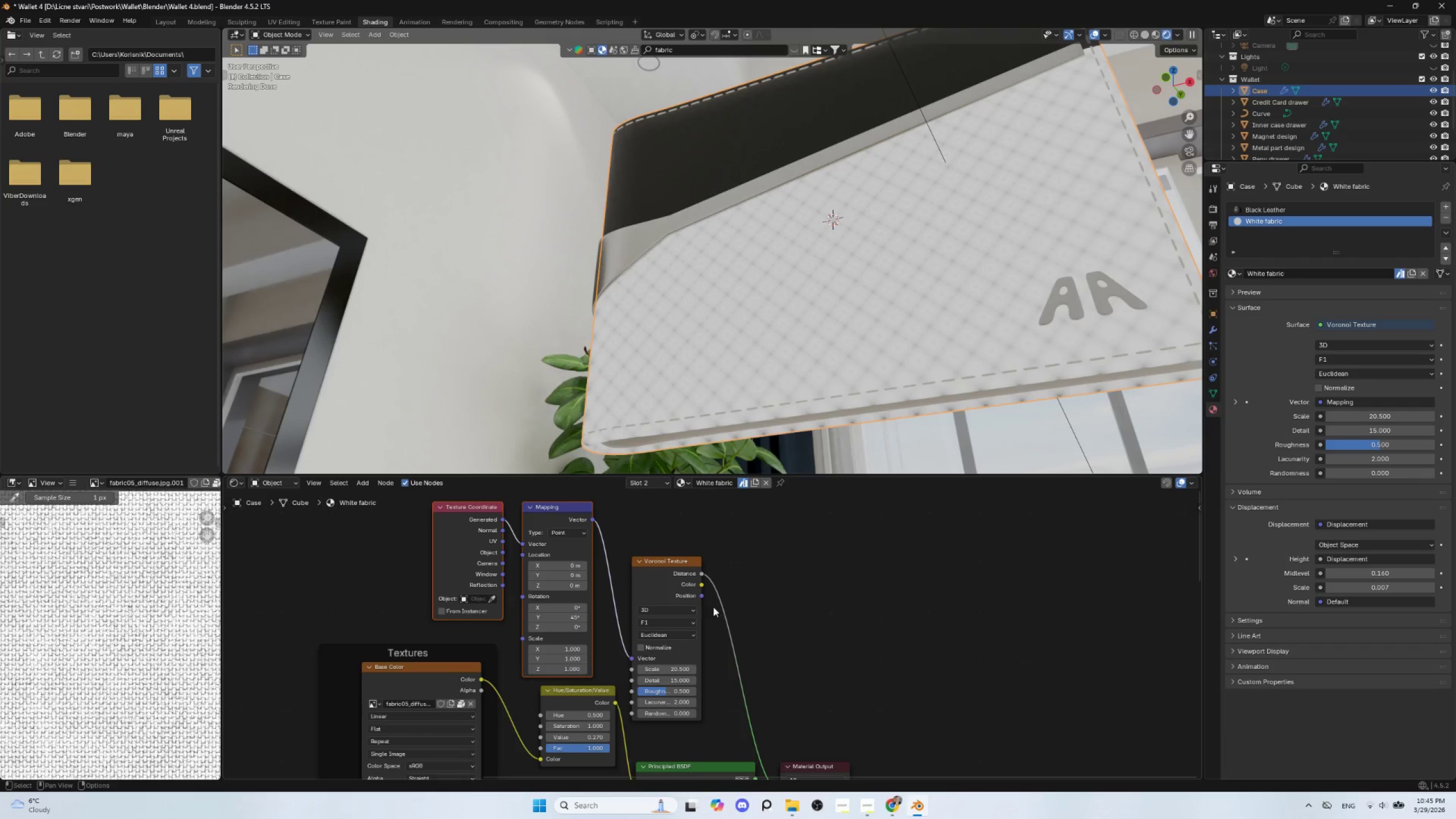 
hold_key(key=ShiftLeft, duration=0.84)
 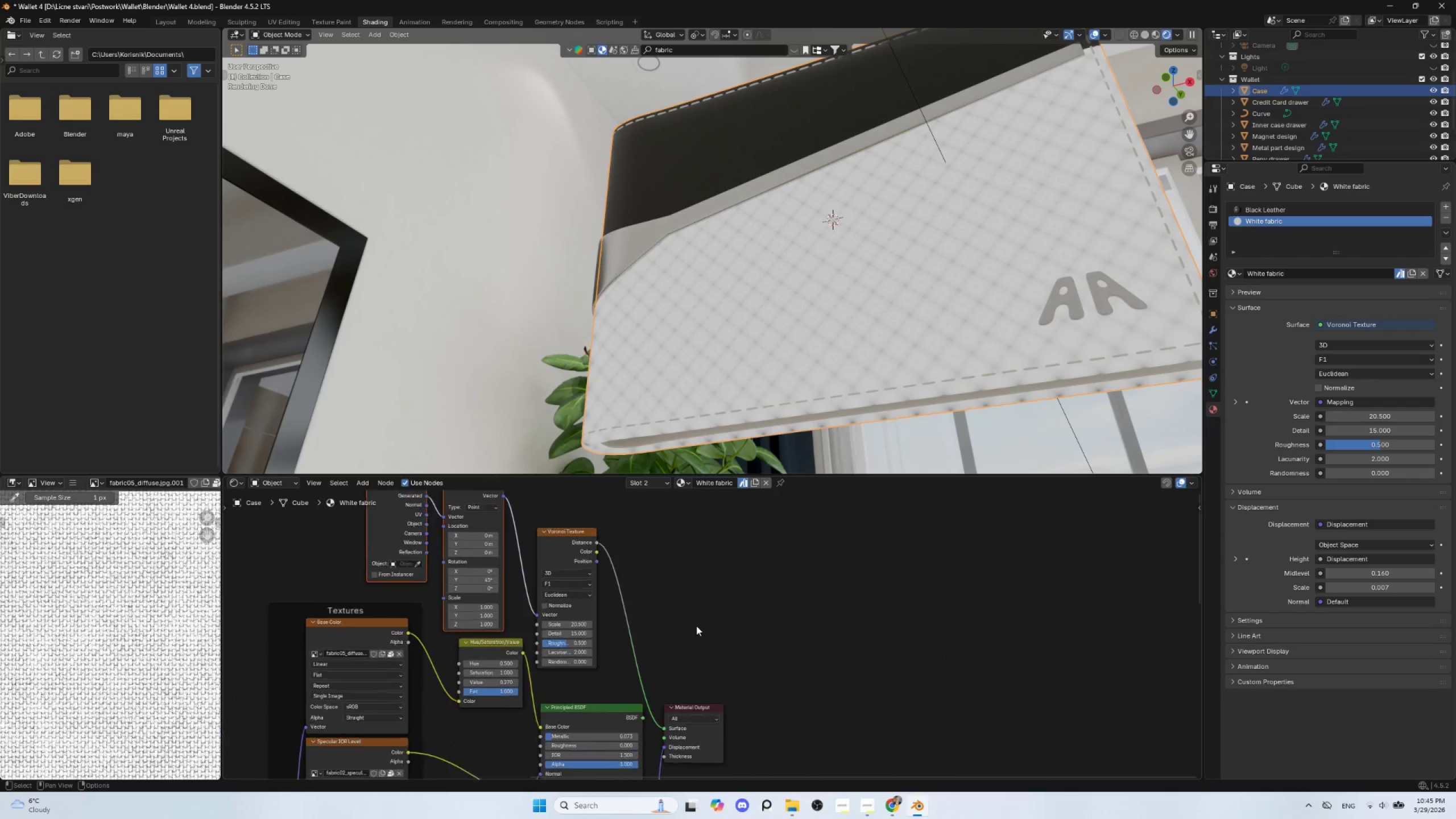 
scroll: coordinate [791, 646], scroll_direction: down, amount: 3.0
 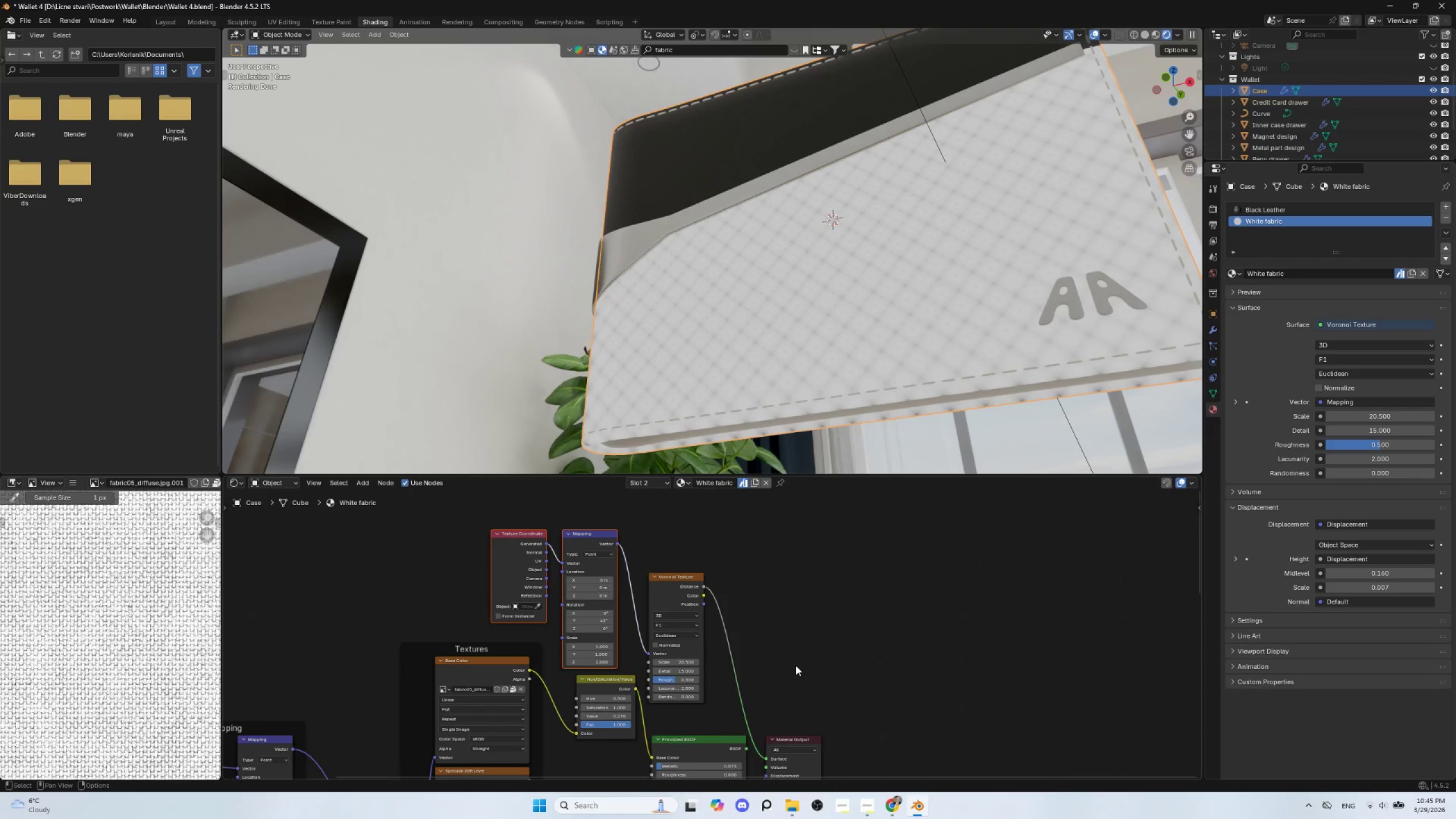 
scroll: coordinate [696, 626], scroll_direction: up, amount: 3.0
 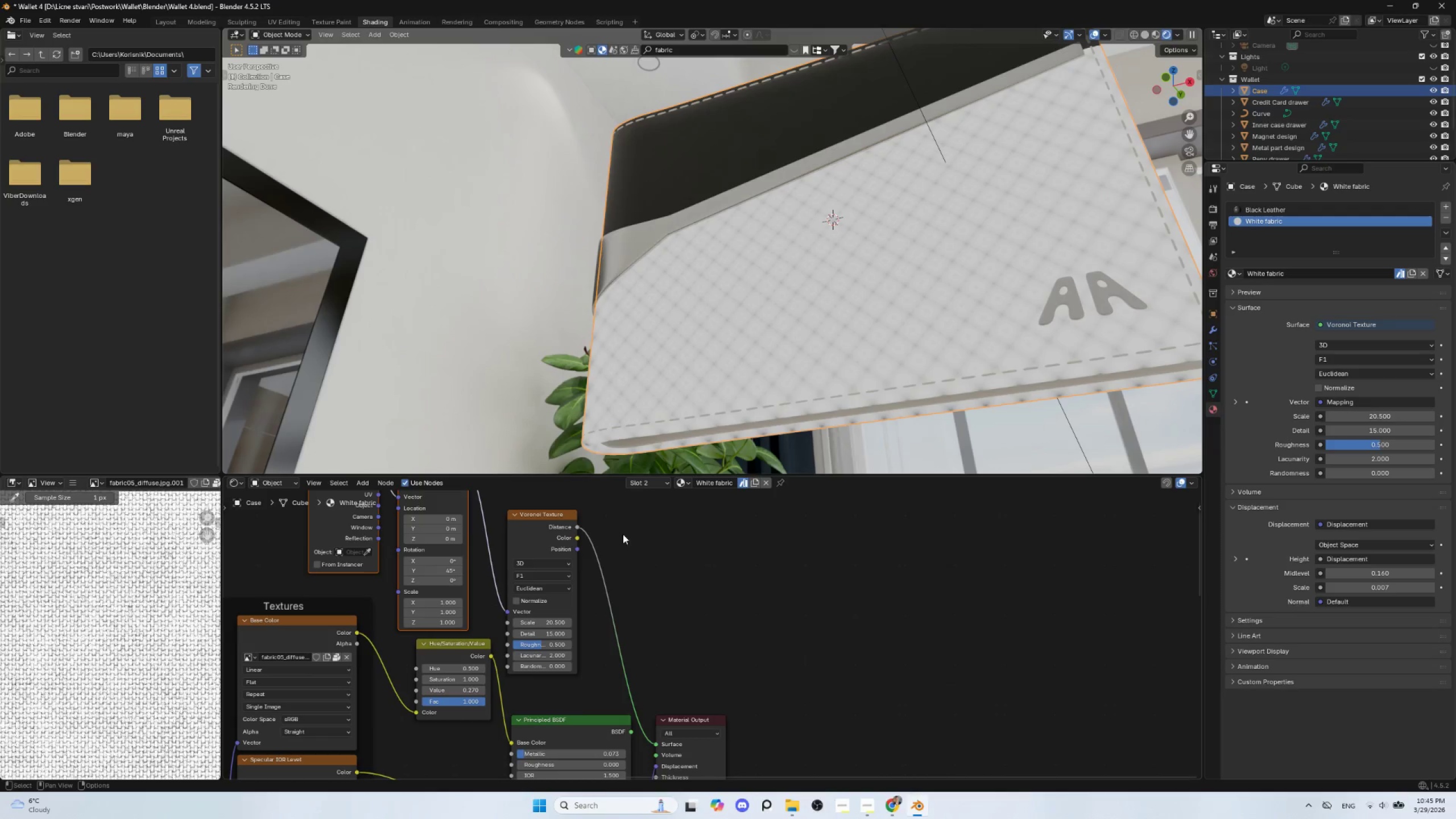 
wait(7.15)
 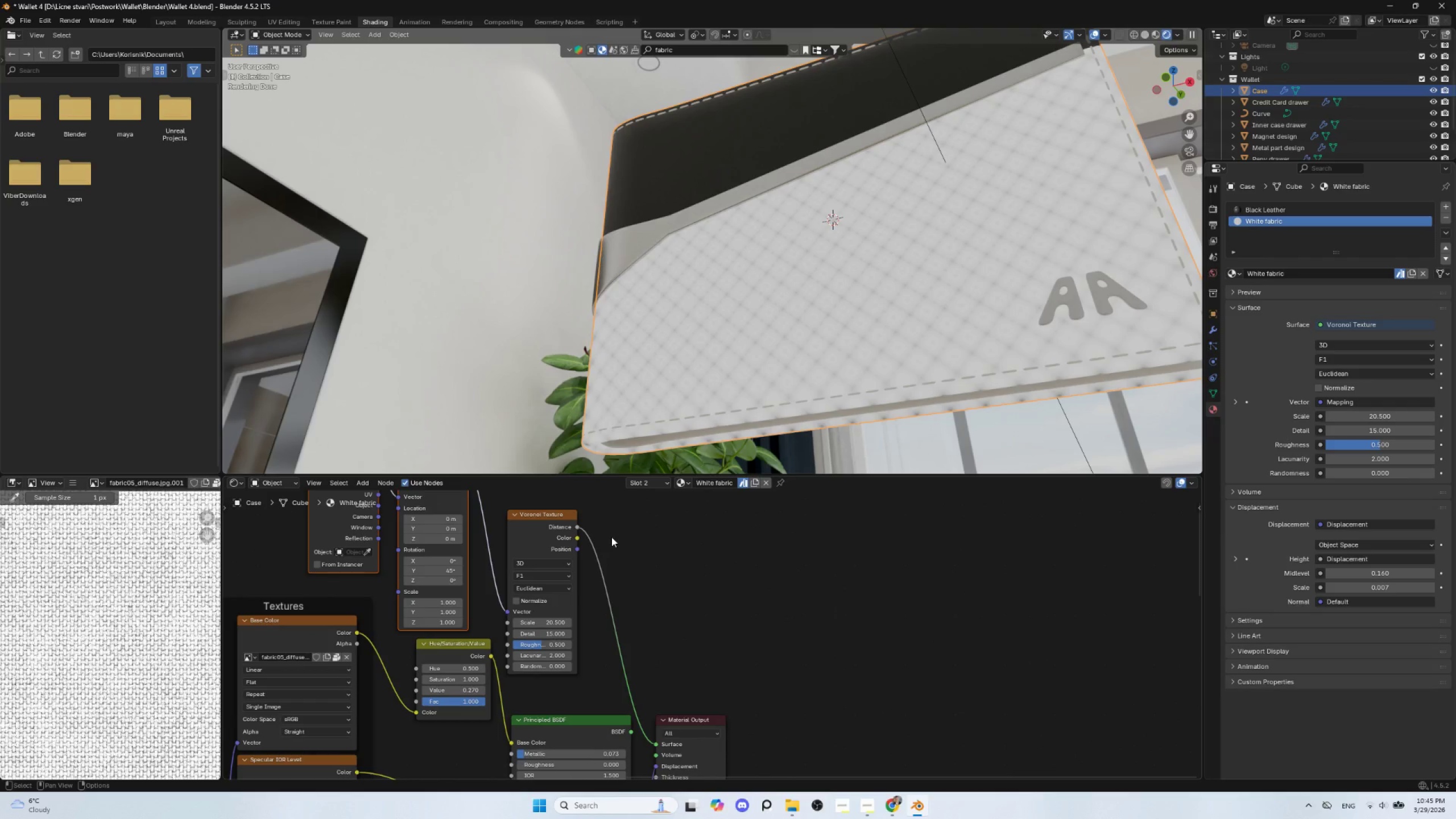 
key(Shift+A)
 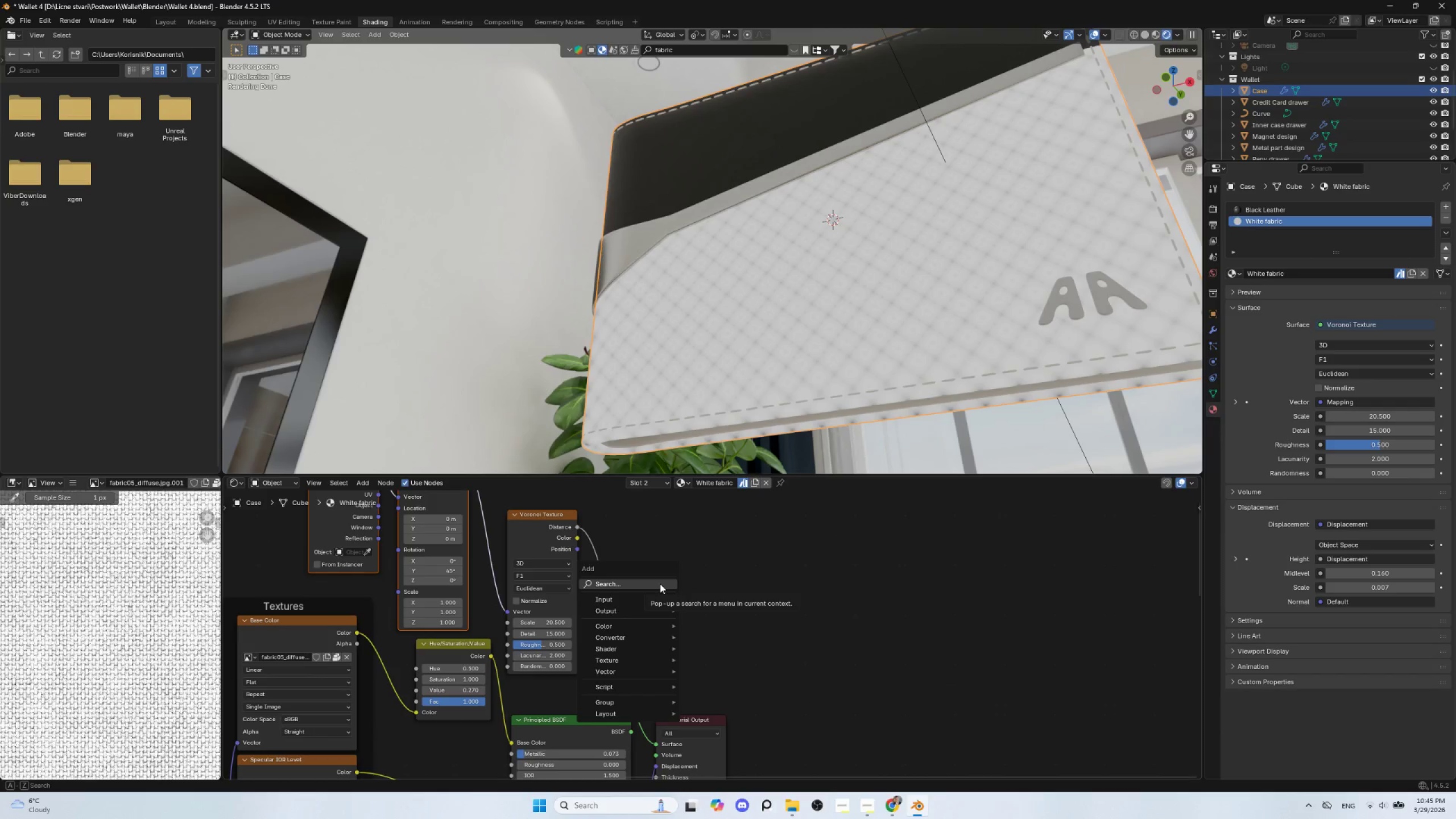 
left_click([660, 584])
 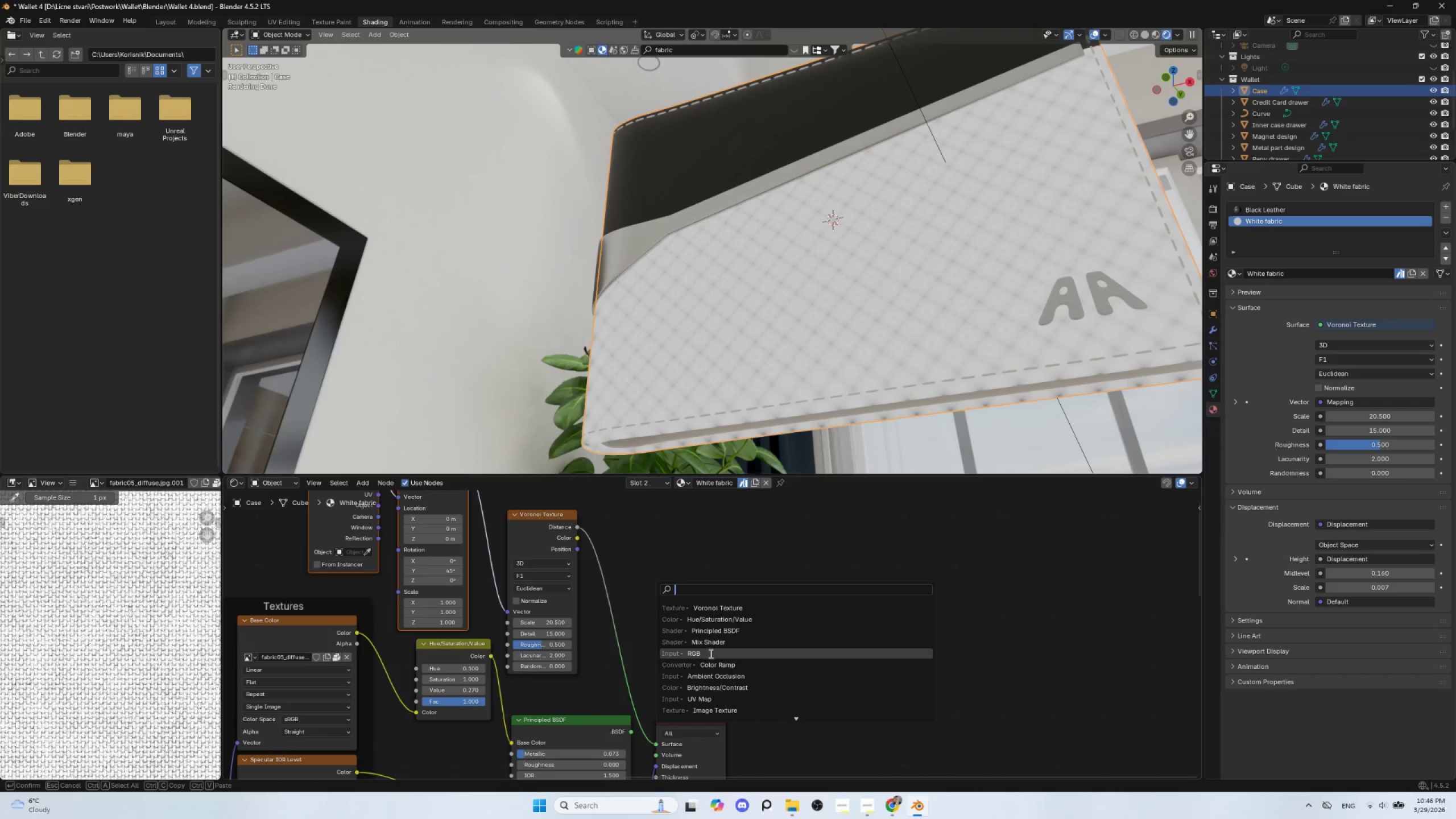 
left_click([710, 662])
 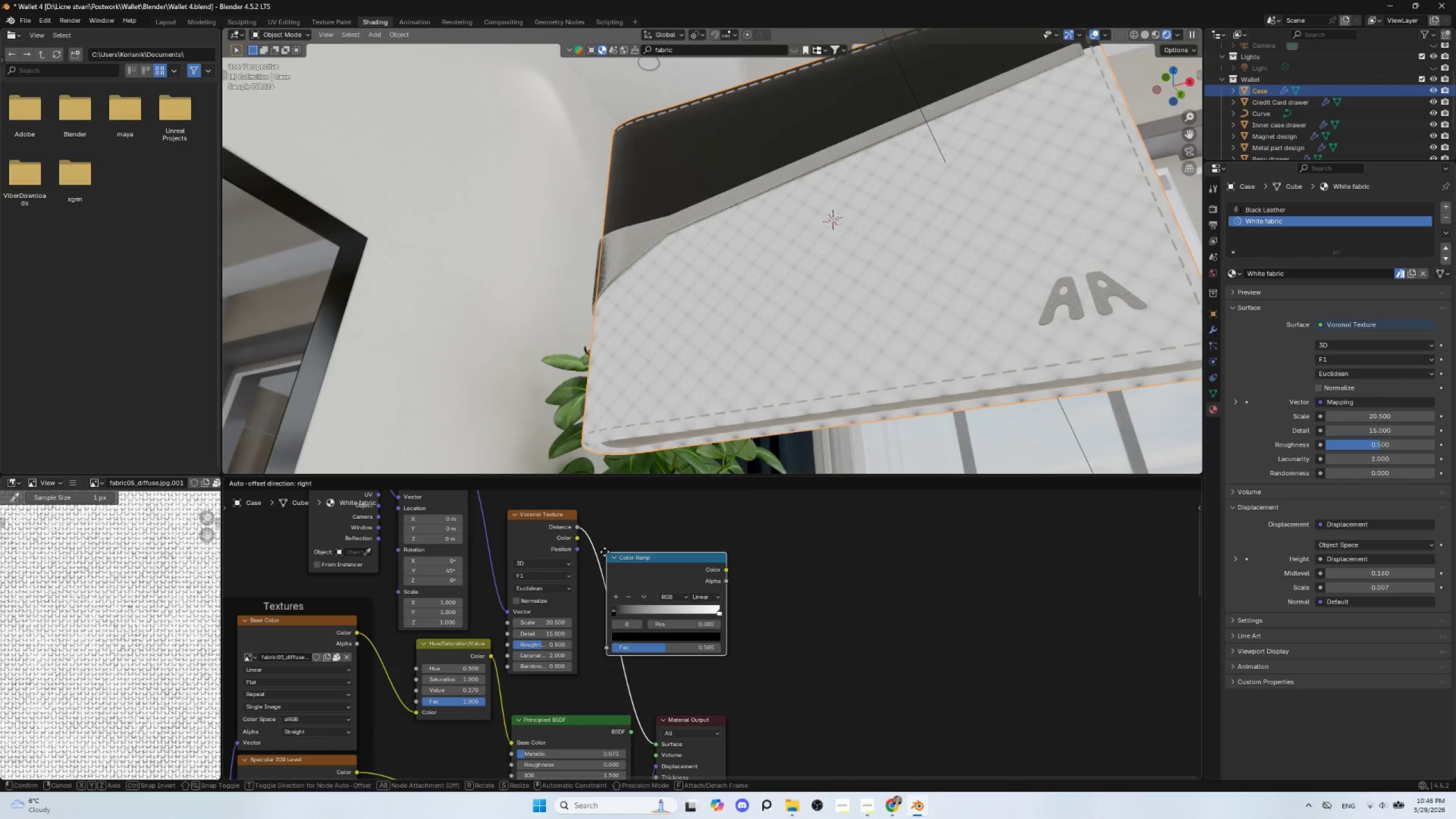 
left_click([603, 551])
 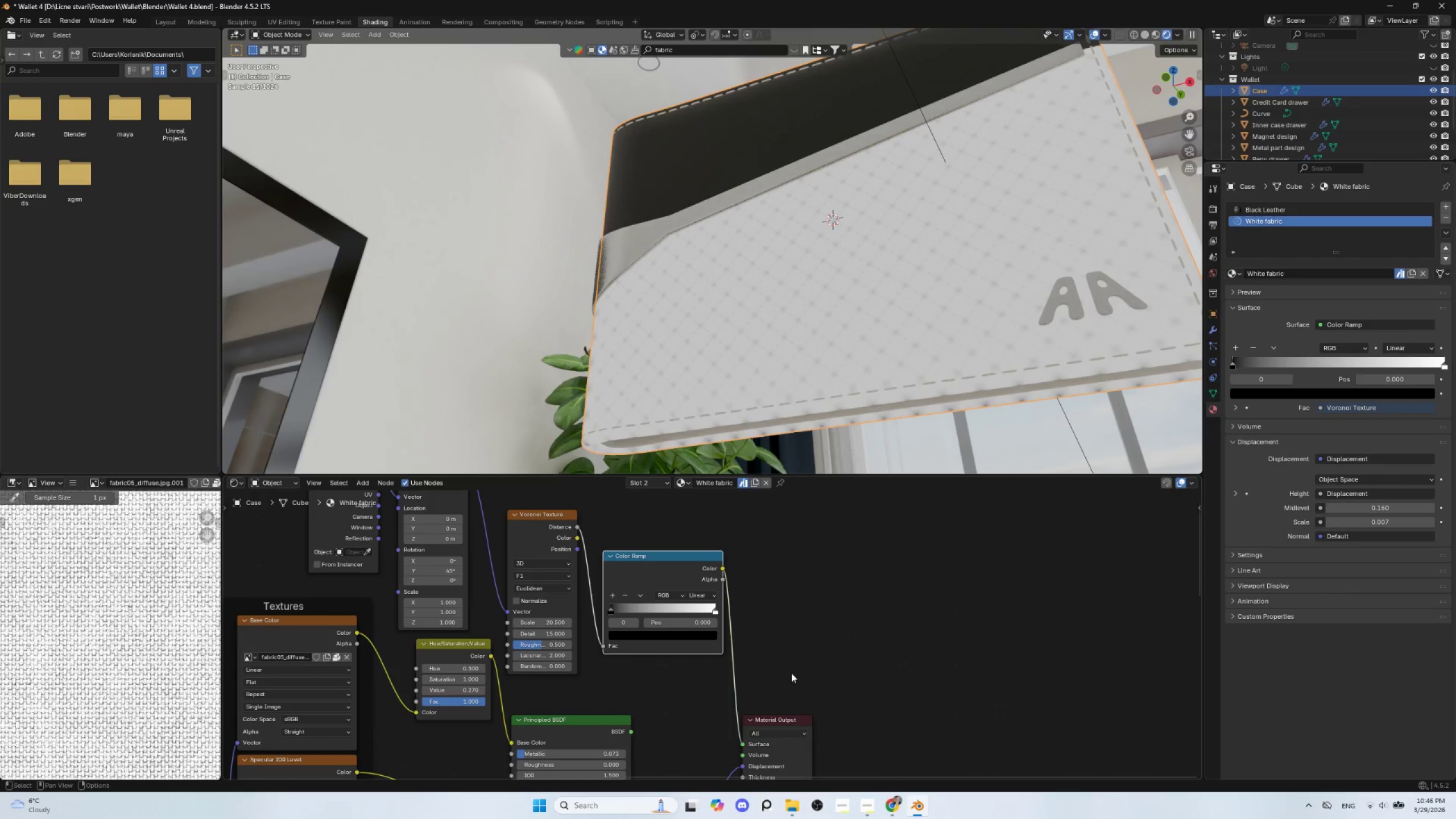 
hold_key(key=ShiftLeft, duration=0.91)
 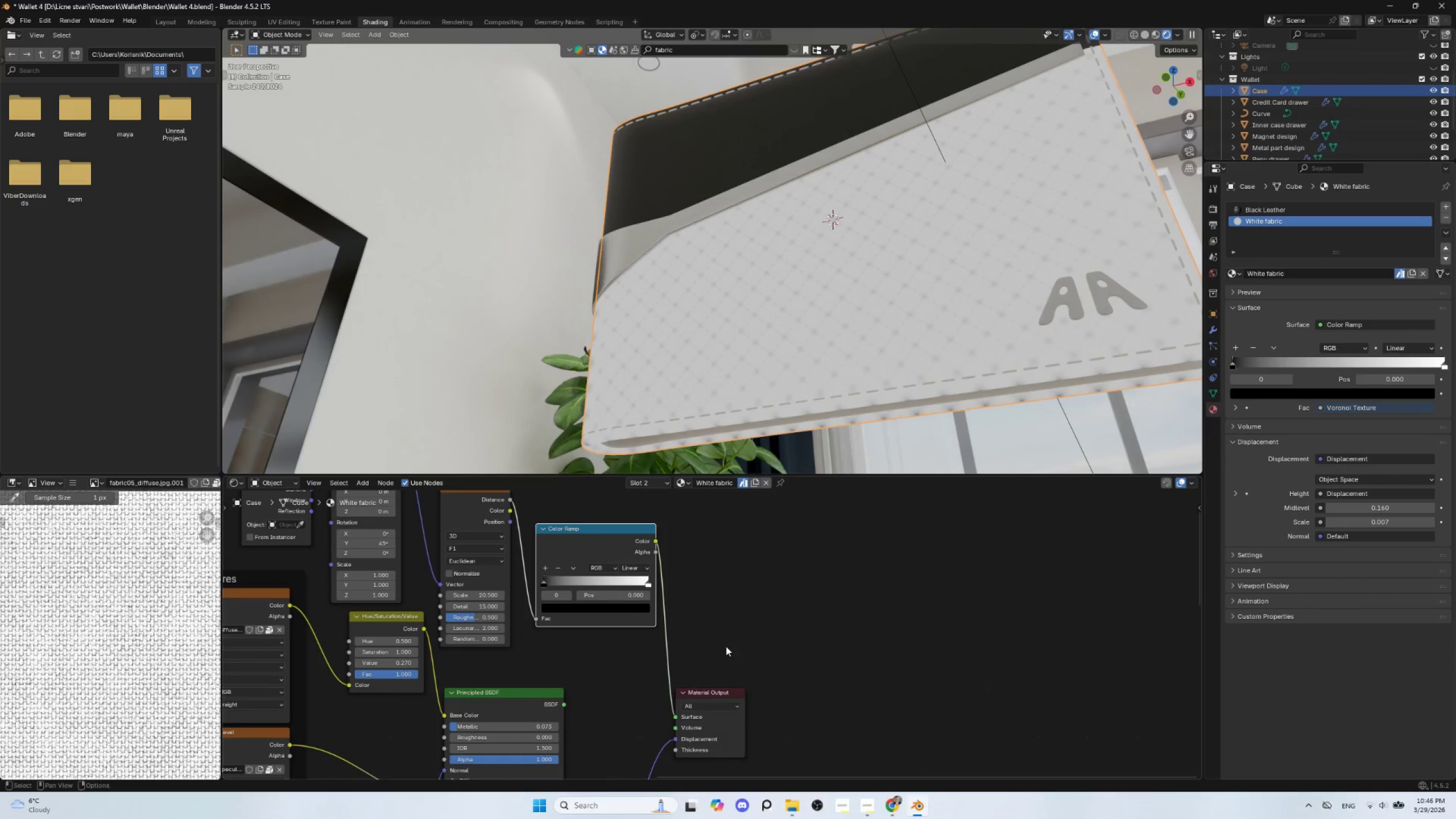 
hold_key(key=ShiftLeft, duration=0.62)
 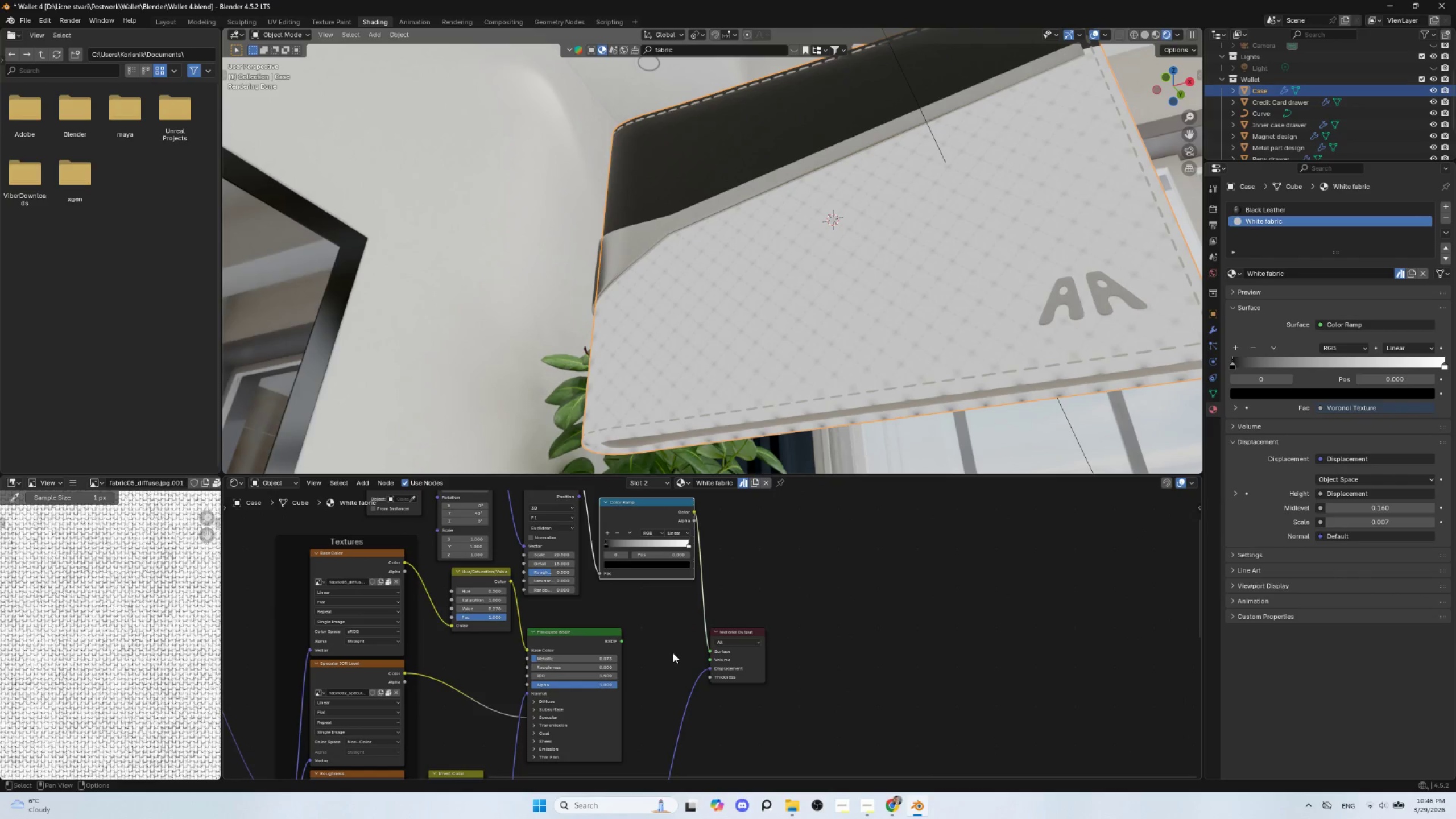 
scroll: coordinate [726, 649], scroll_direction: down, amount: 3.0
 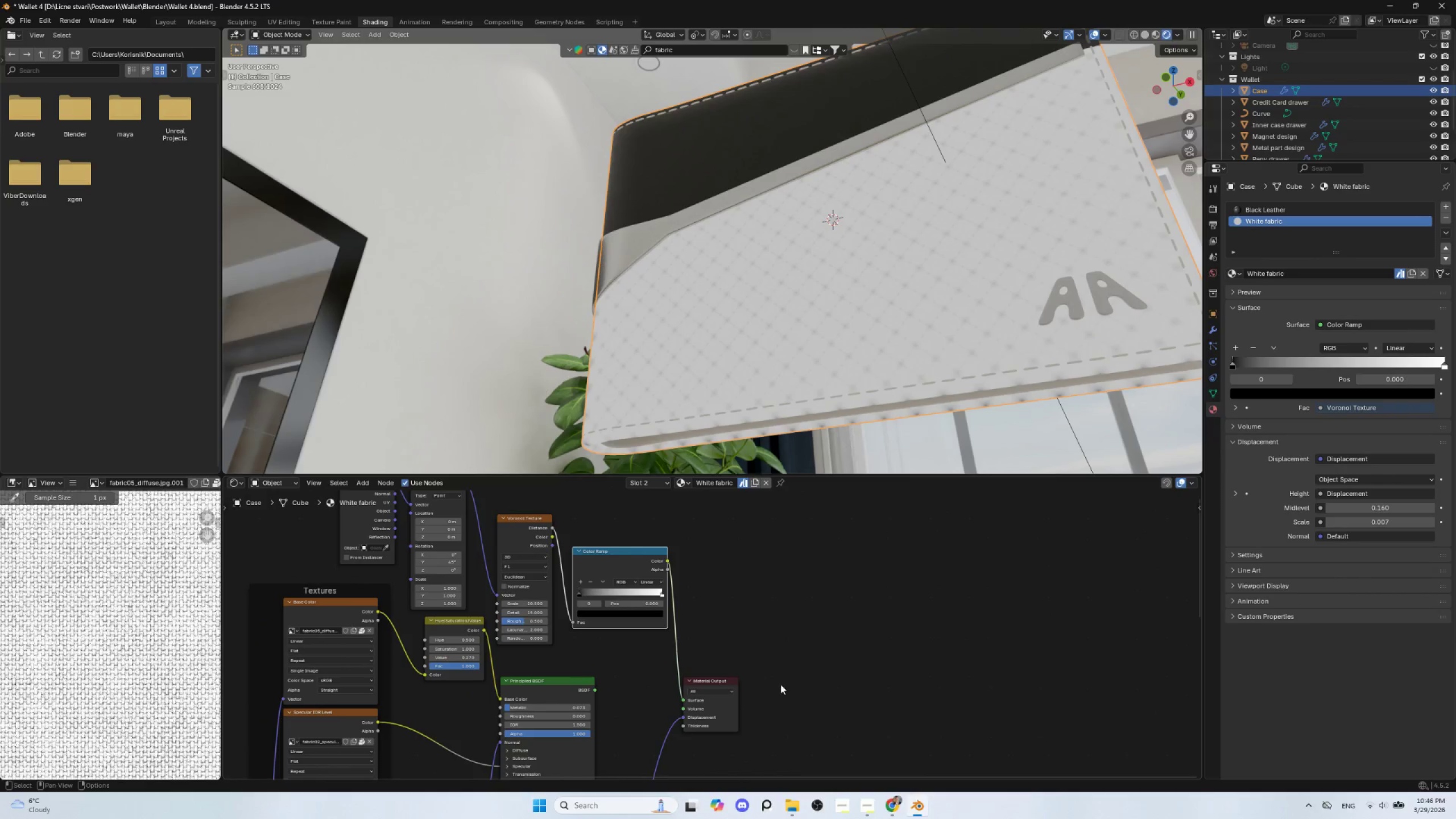 
key(Shift+A)
 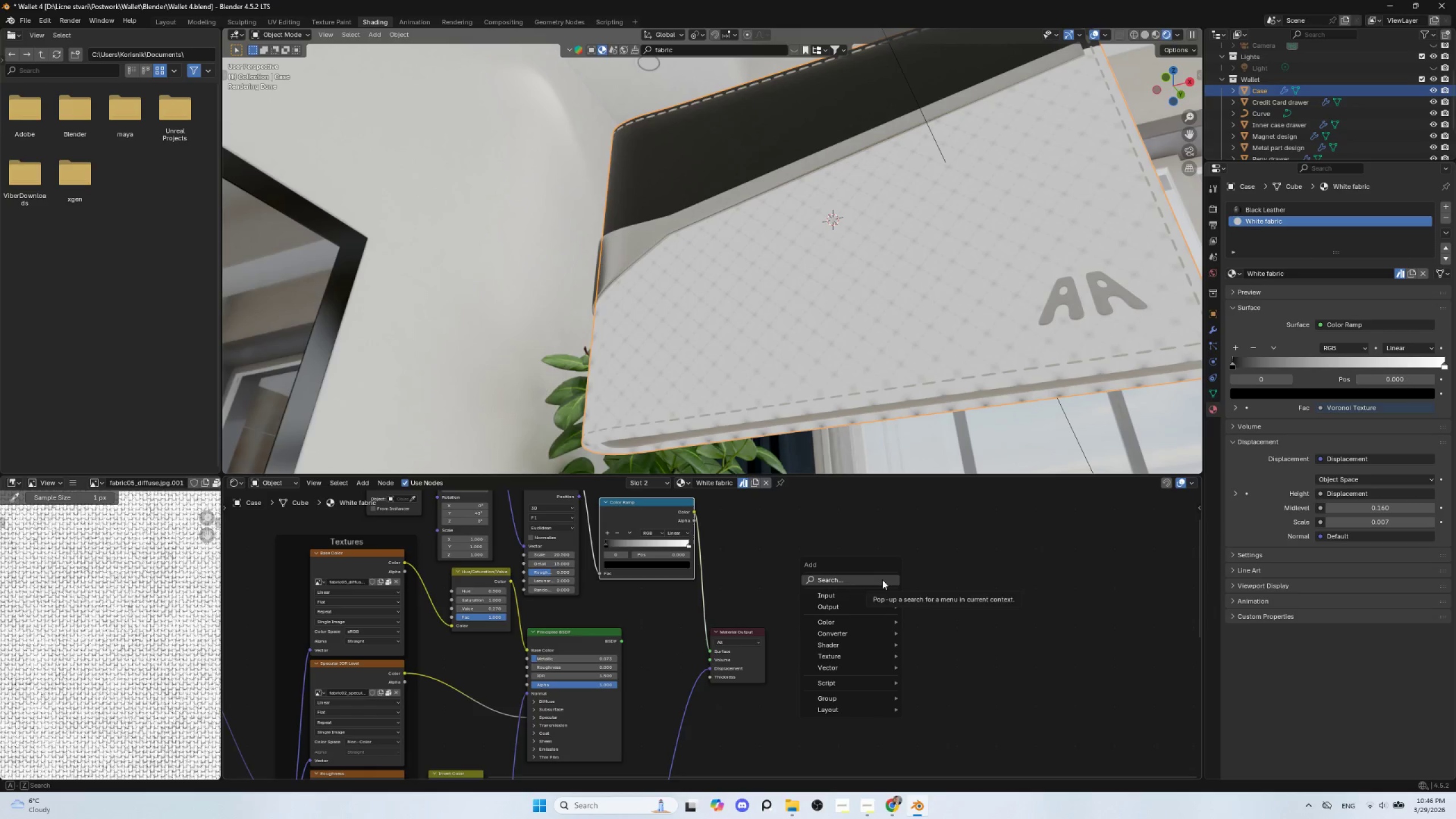 
left_click([882, 580])
 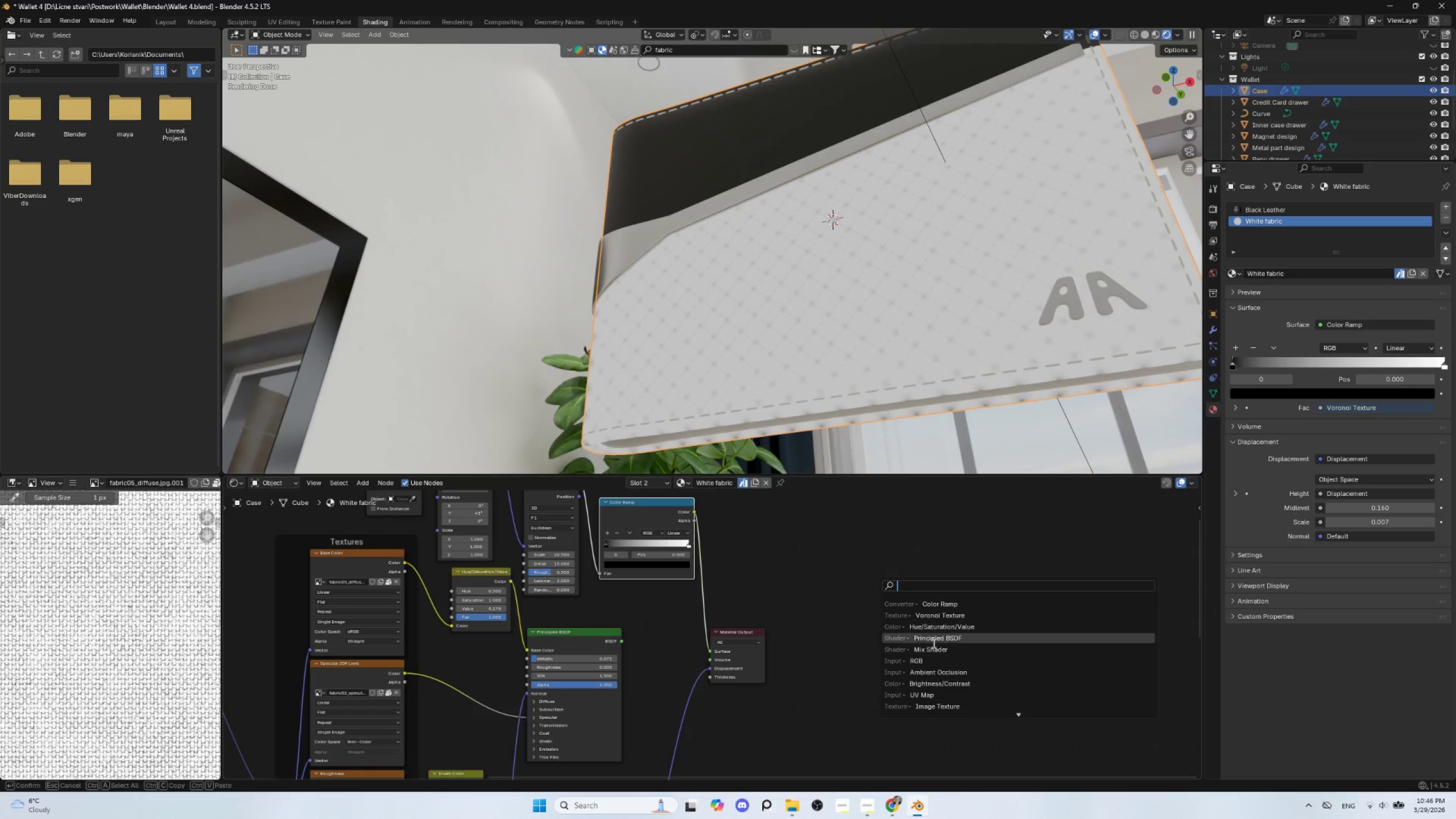 
left_click([933, 649])
 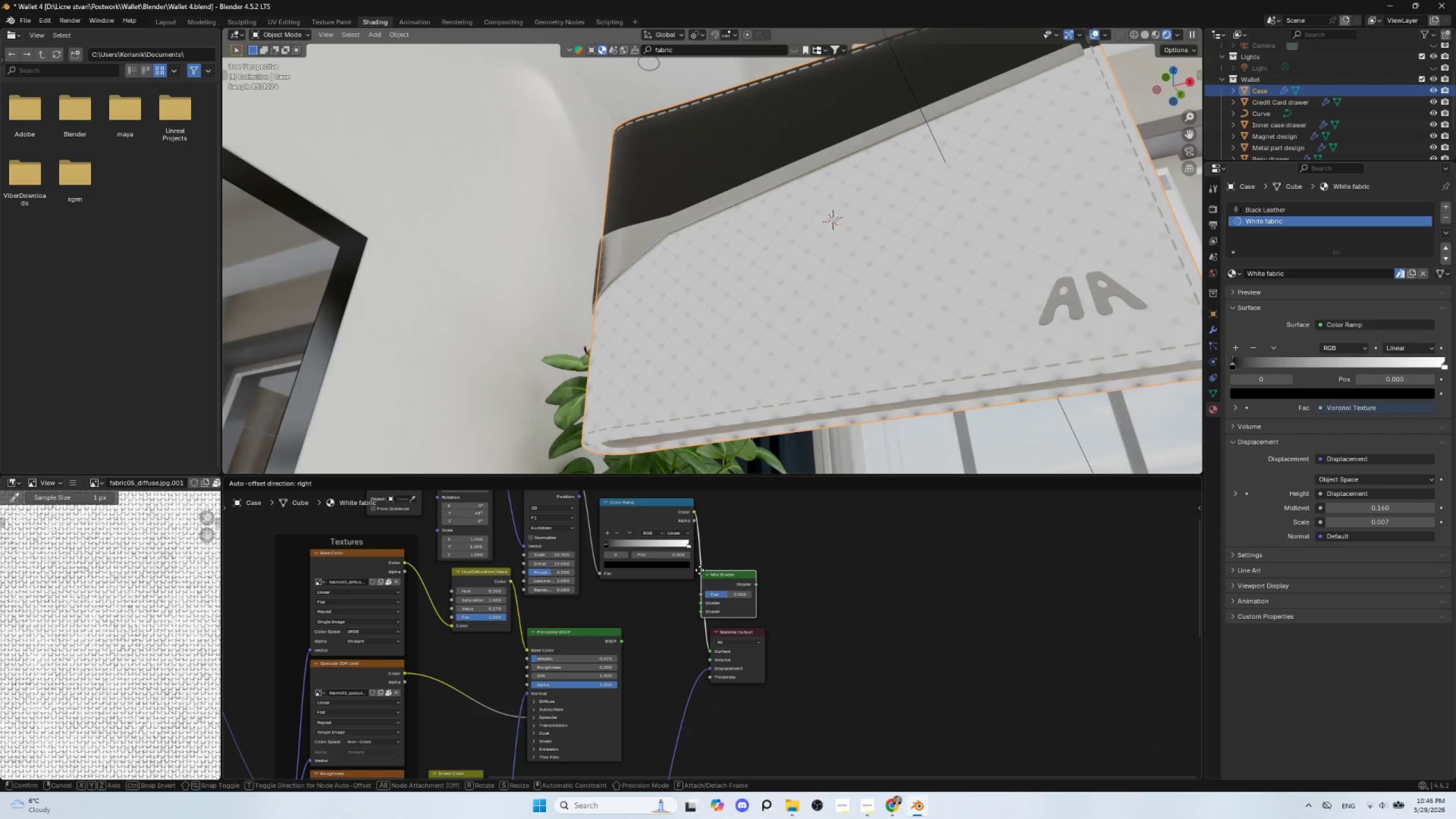 
left_click([697, 569])
 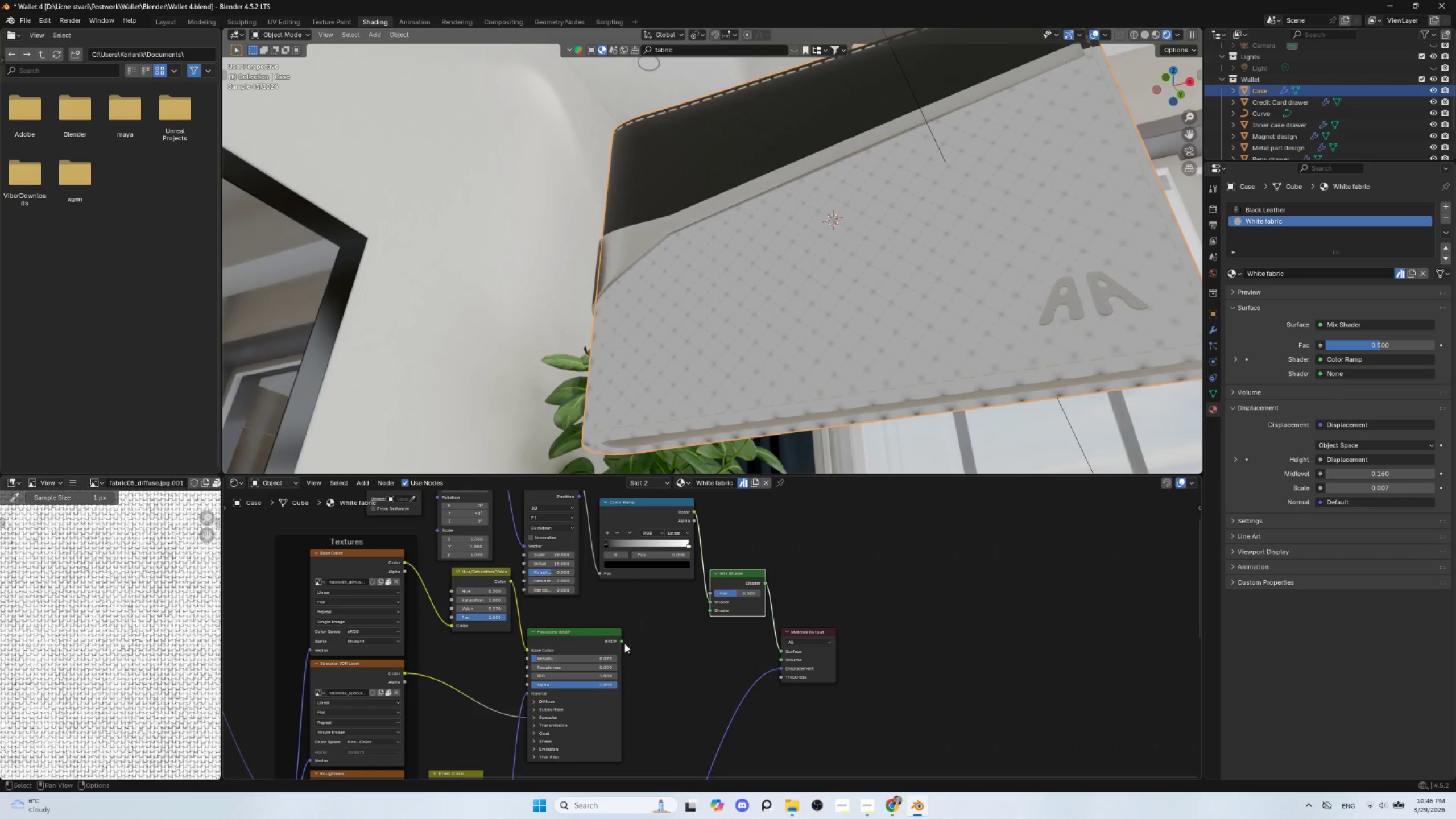 
left_click_drag(start_coordinate=[622, 636], to_coordinate=[709, 613])
 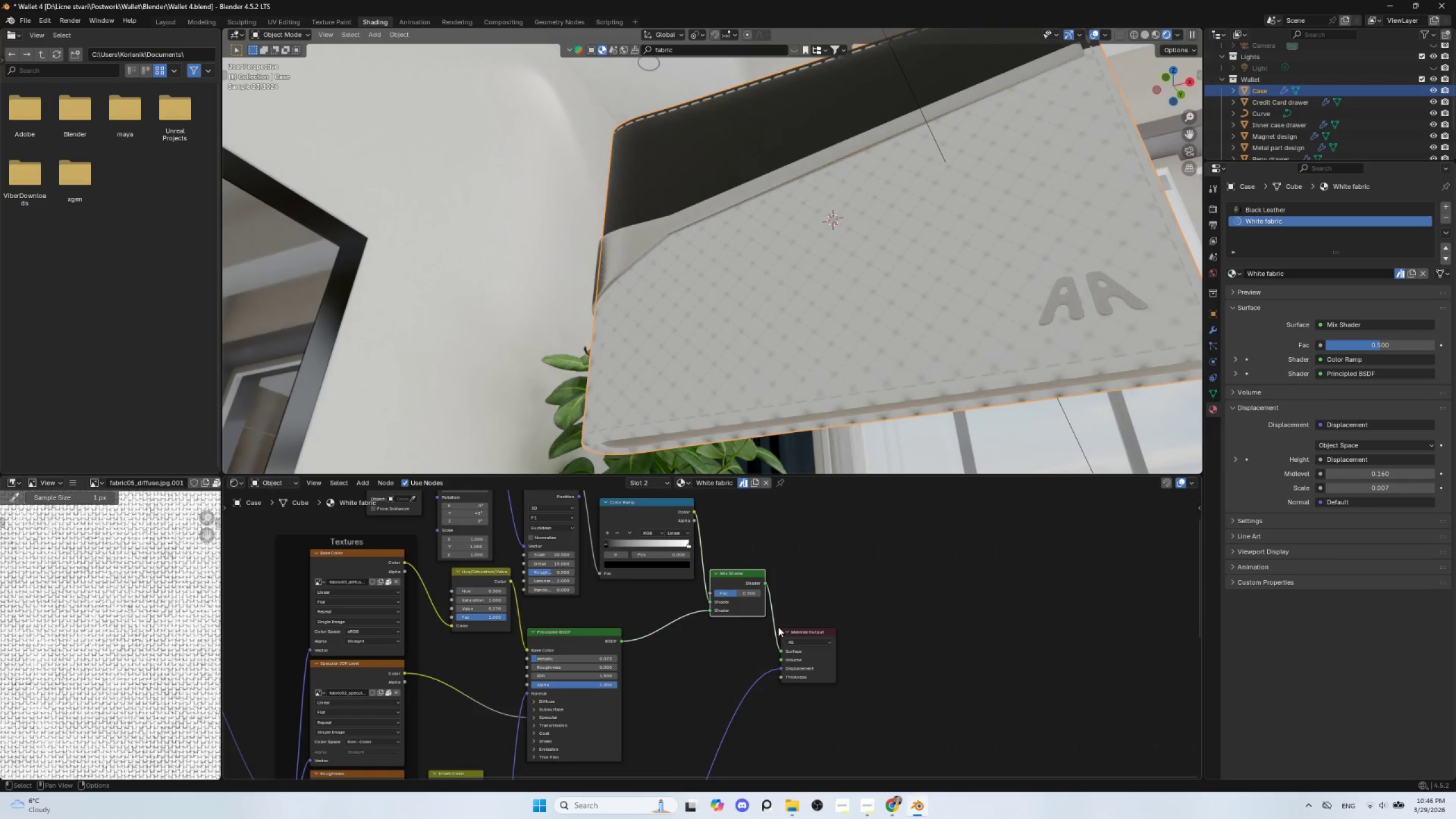 
scroll: coordinate [727, 682], scroll_direction: up, amount: 4.0
 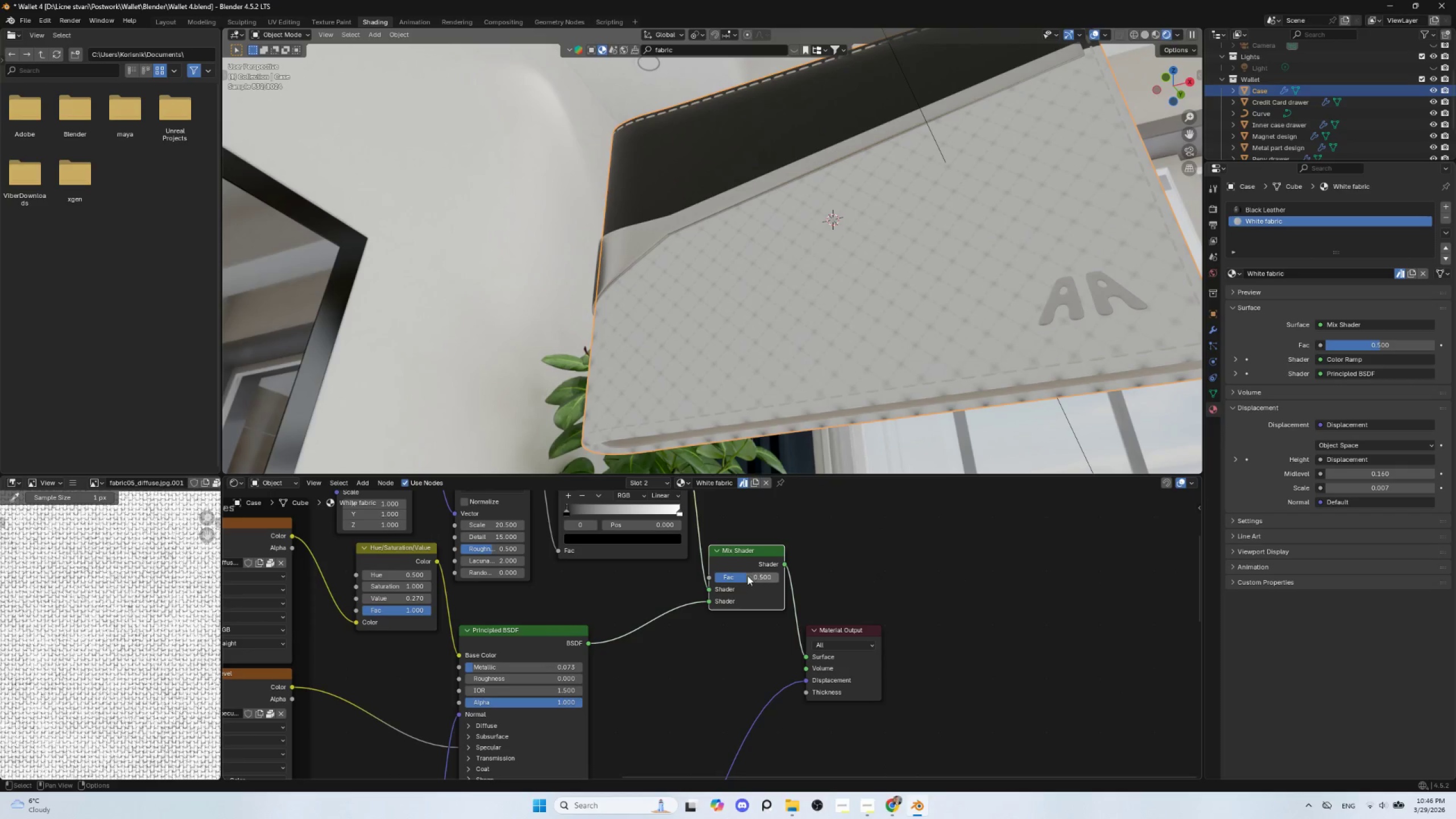 
left_click_drag(start_coordinate=[743, 580], to_coordinate=[770, 574])
 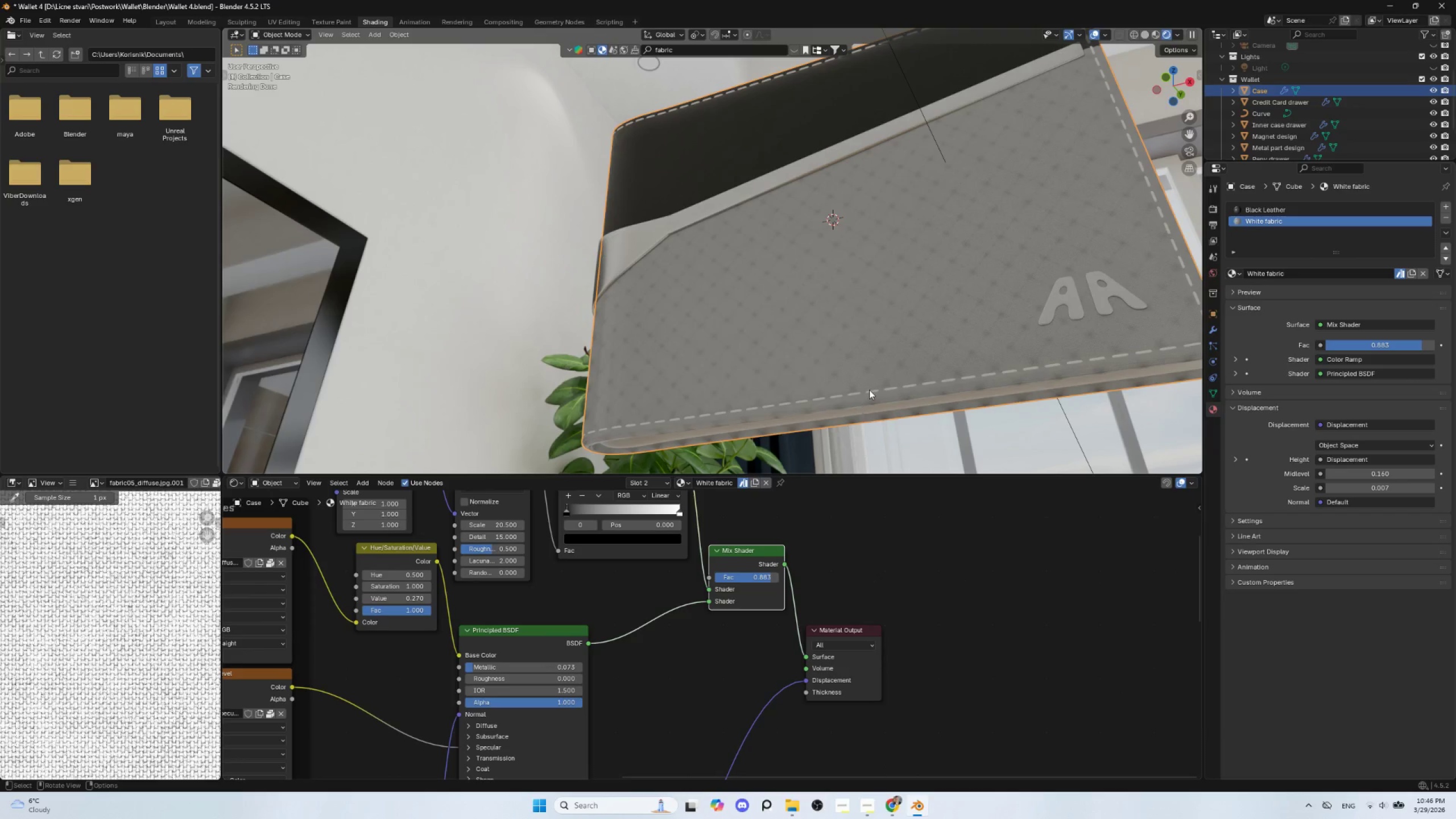 
scroll: coordinate [917, 359], scroll_direction: up, amount: 2.0
 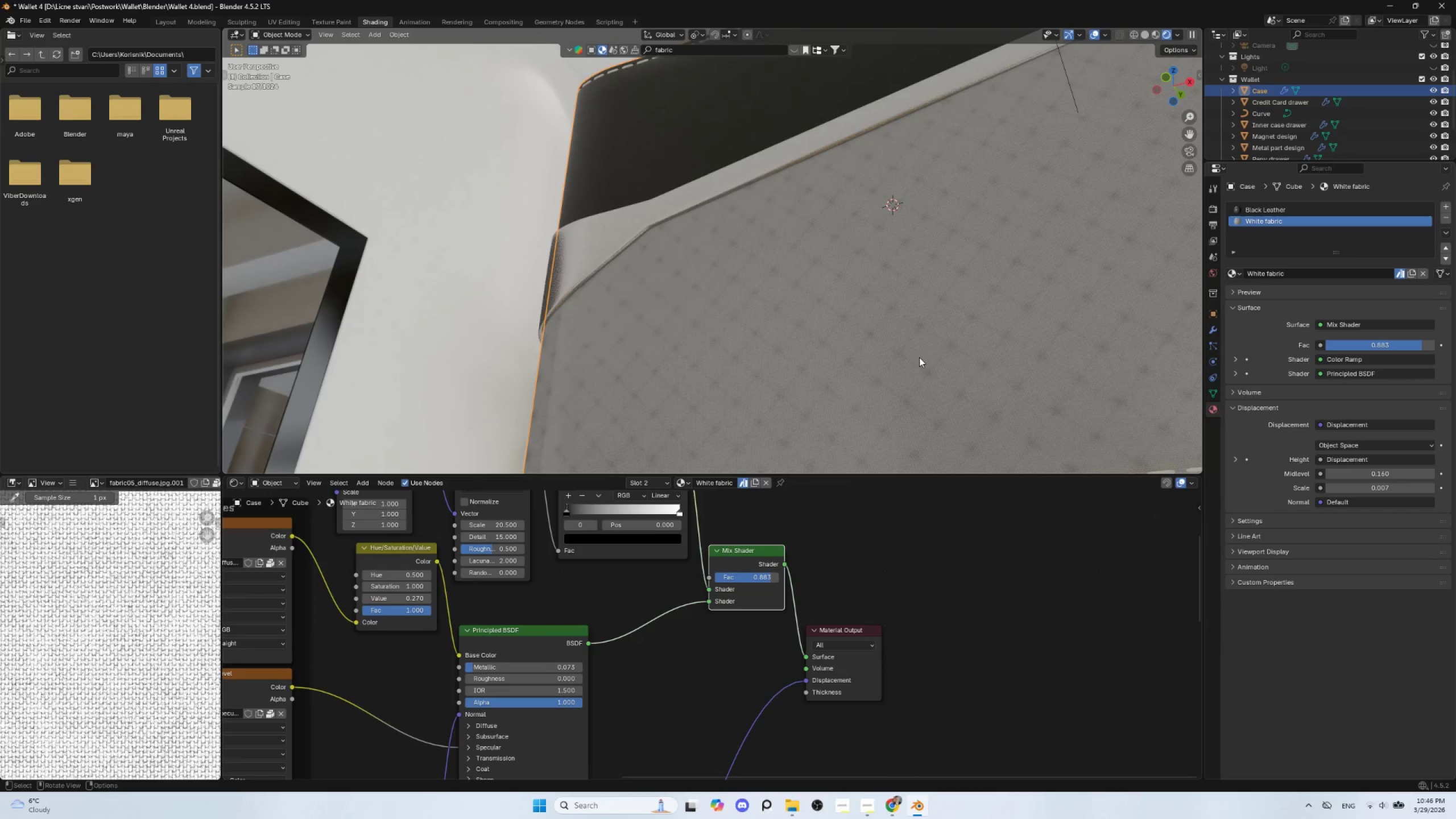 
scroll: coordinate [920, 371], scroll_direction: down, amount: 4.0
 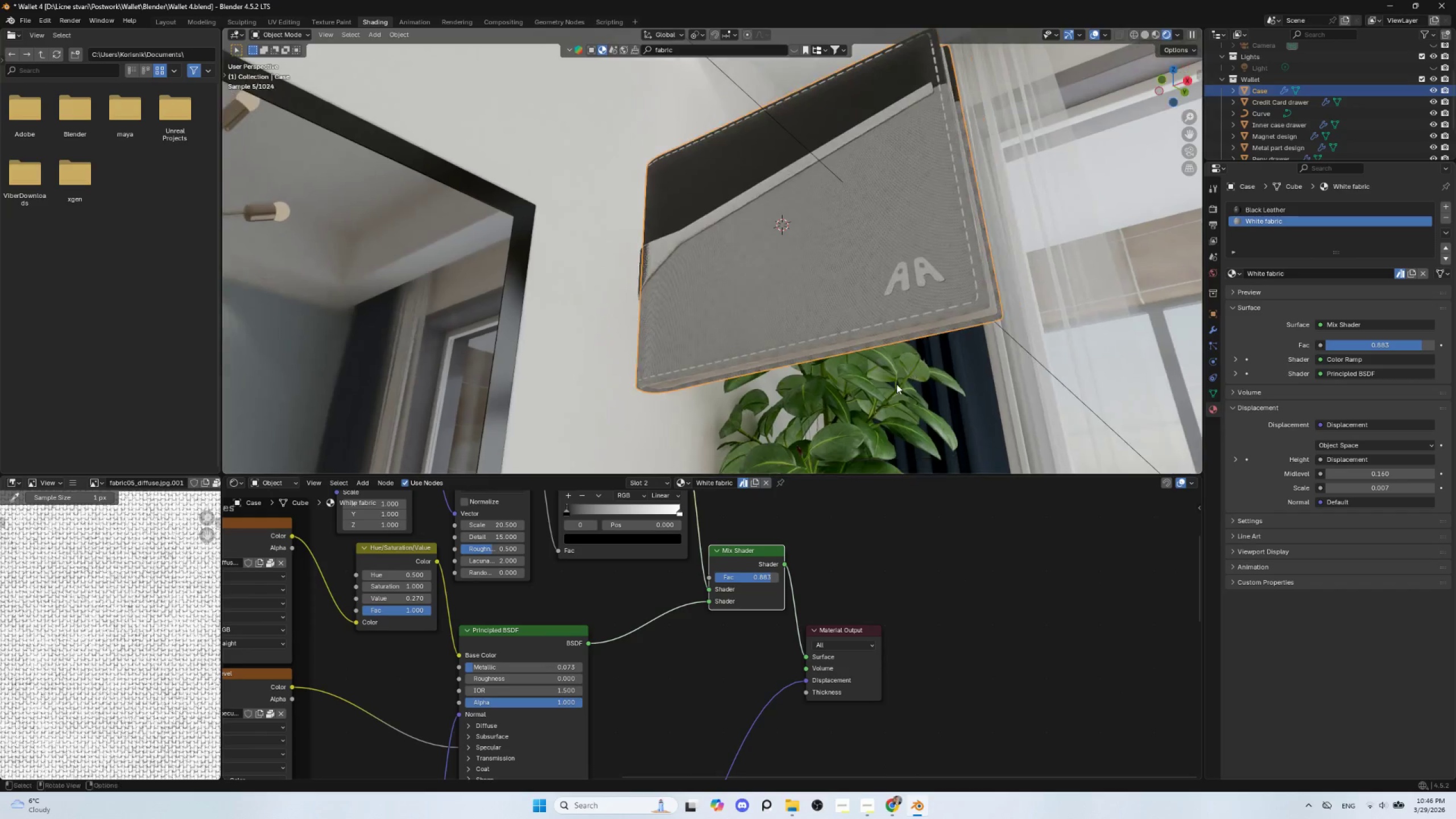 
hold_key(key=ShiftLeft, duration=0.59)
 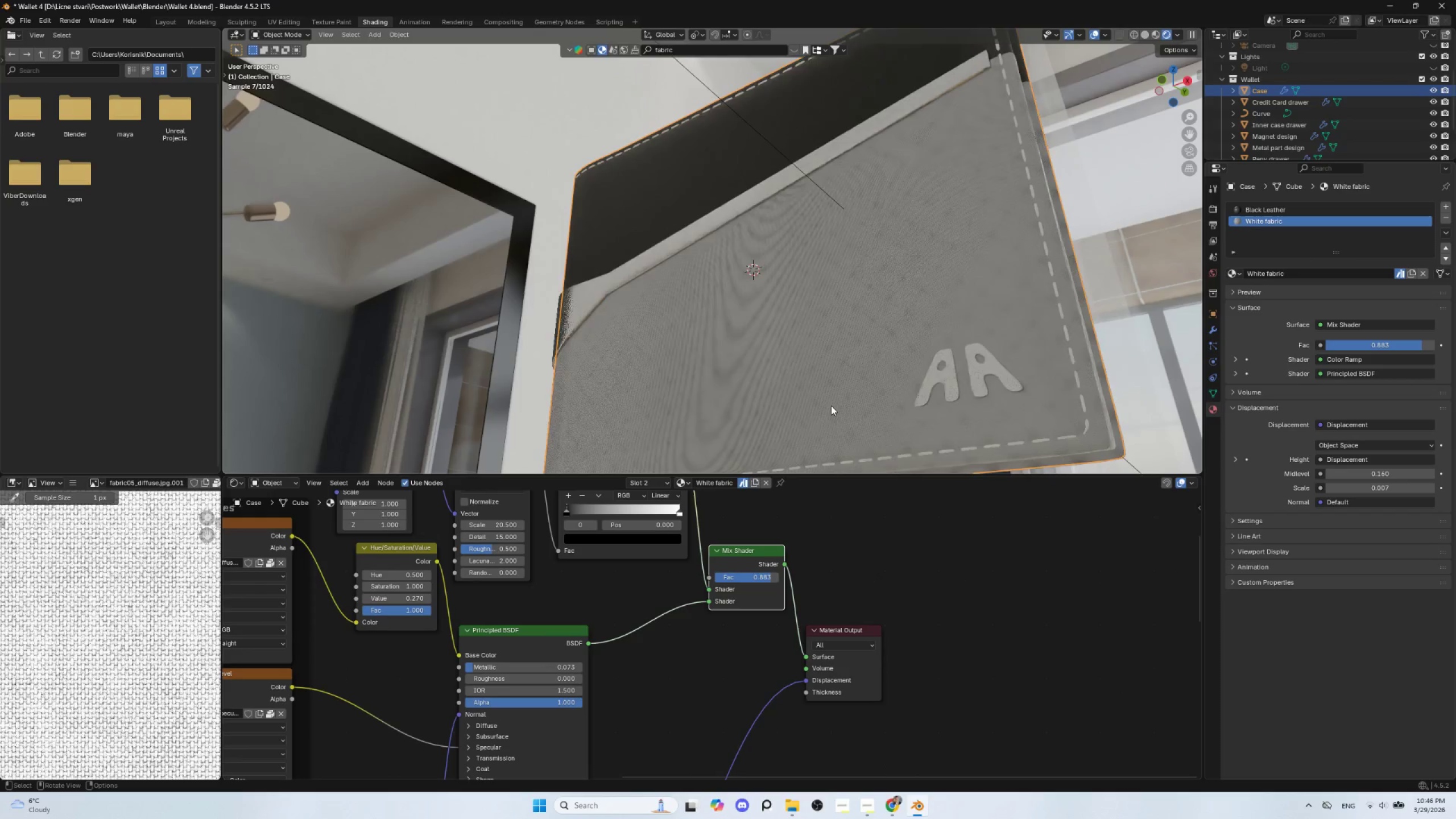 
scroll: coordinate [831, 404], scroll_direction: up, amount: 5.0
 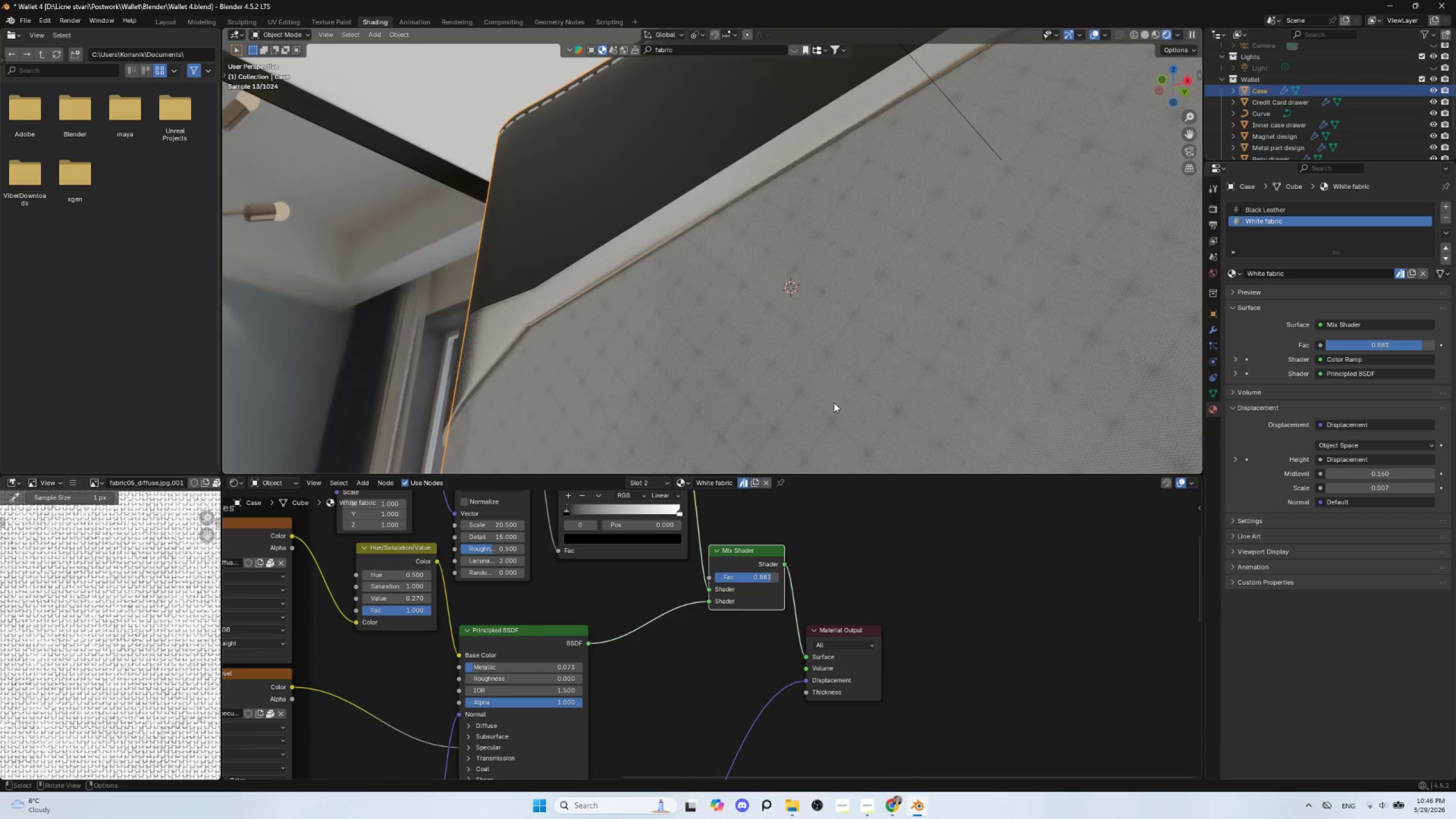 
scroll: coordinate [834, 404], scroll_direction: down, amount: 5.0
 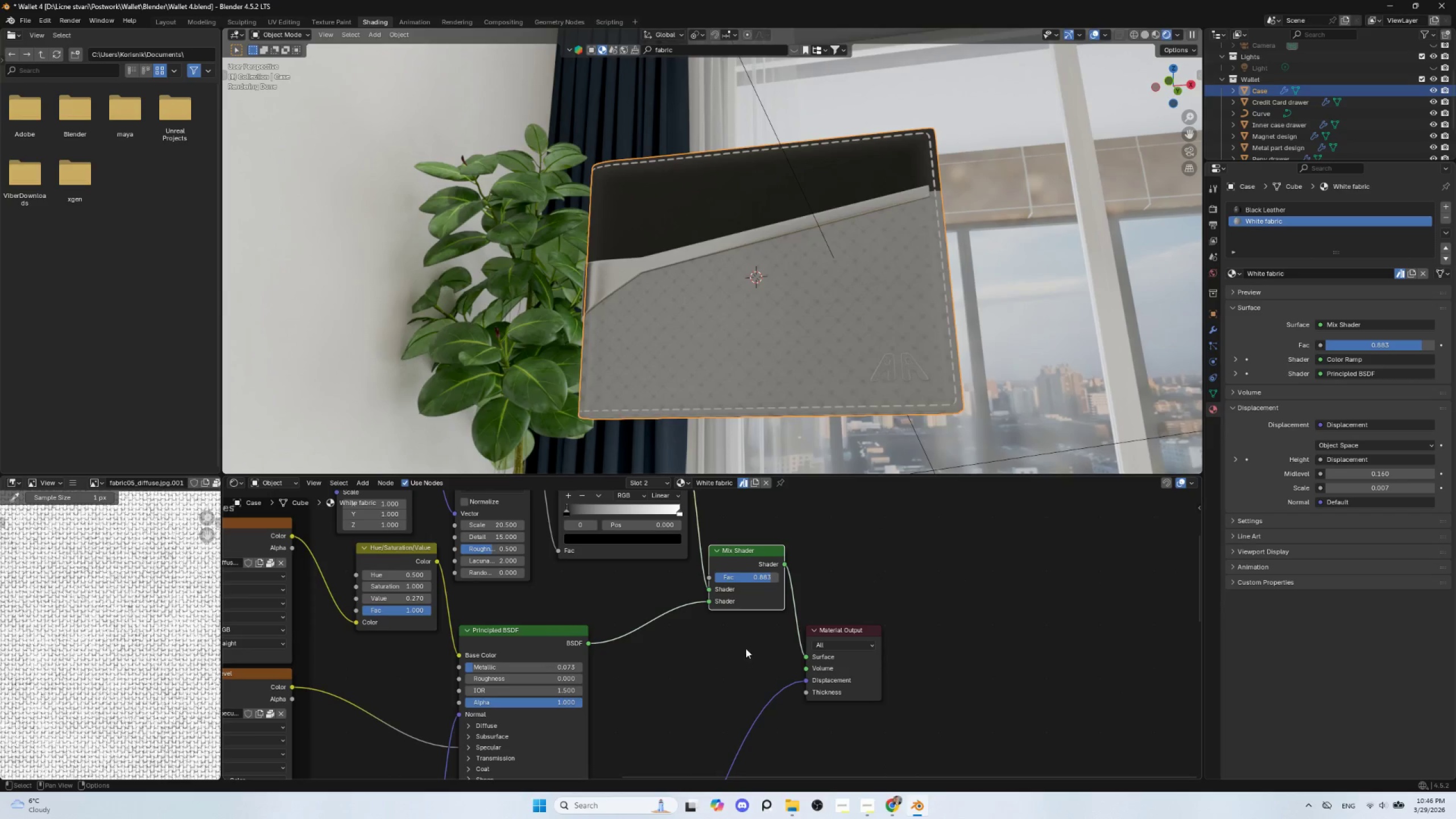 
wait(7.37)
 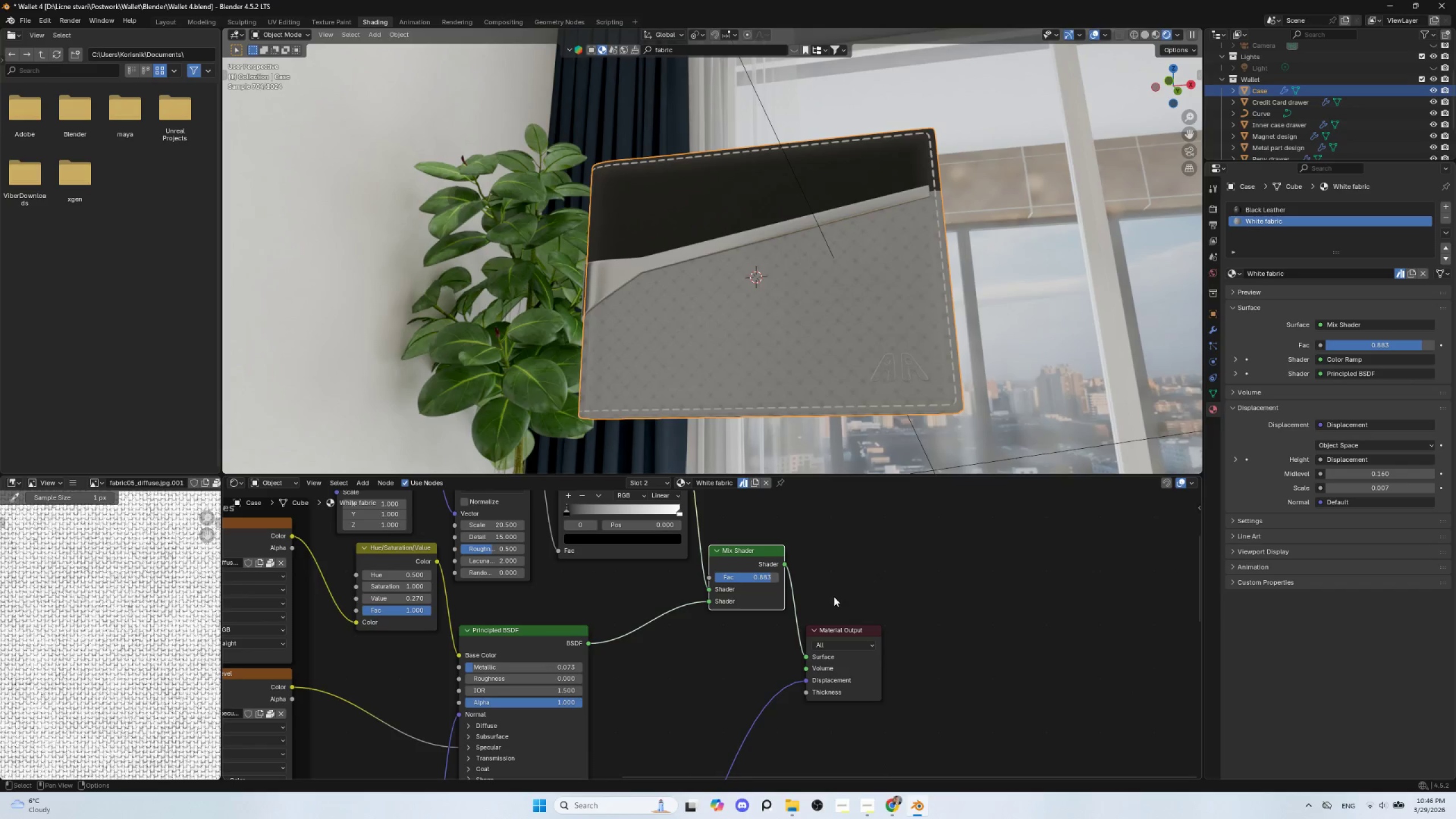 
left_click_drag(start_coordinate=[568, 513], to_coordinate=[605, 522])
 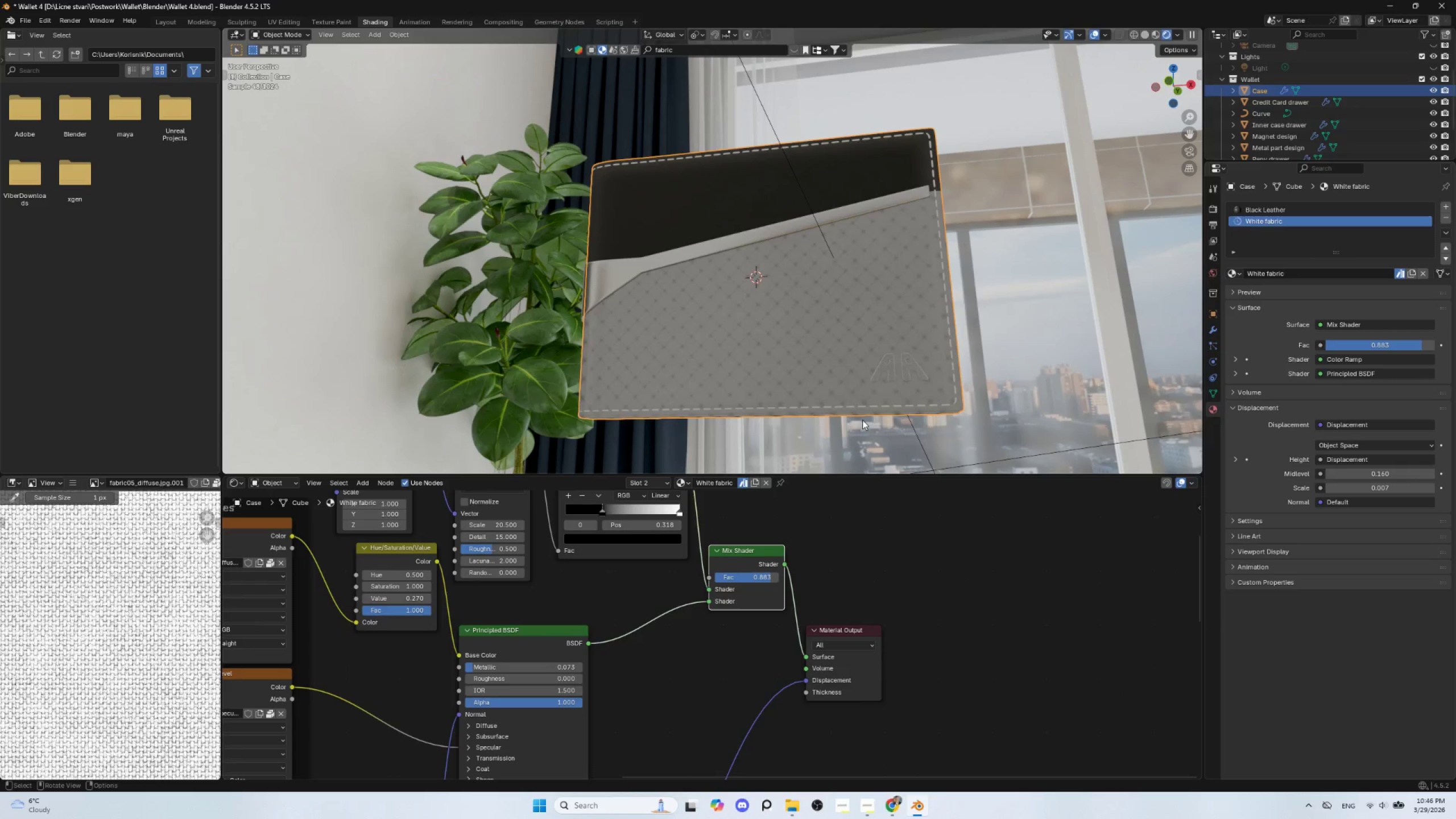 
hold_key(key=ShiftLeft, duration=1.42)
 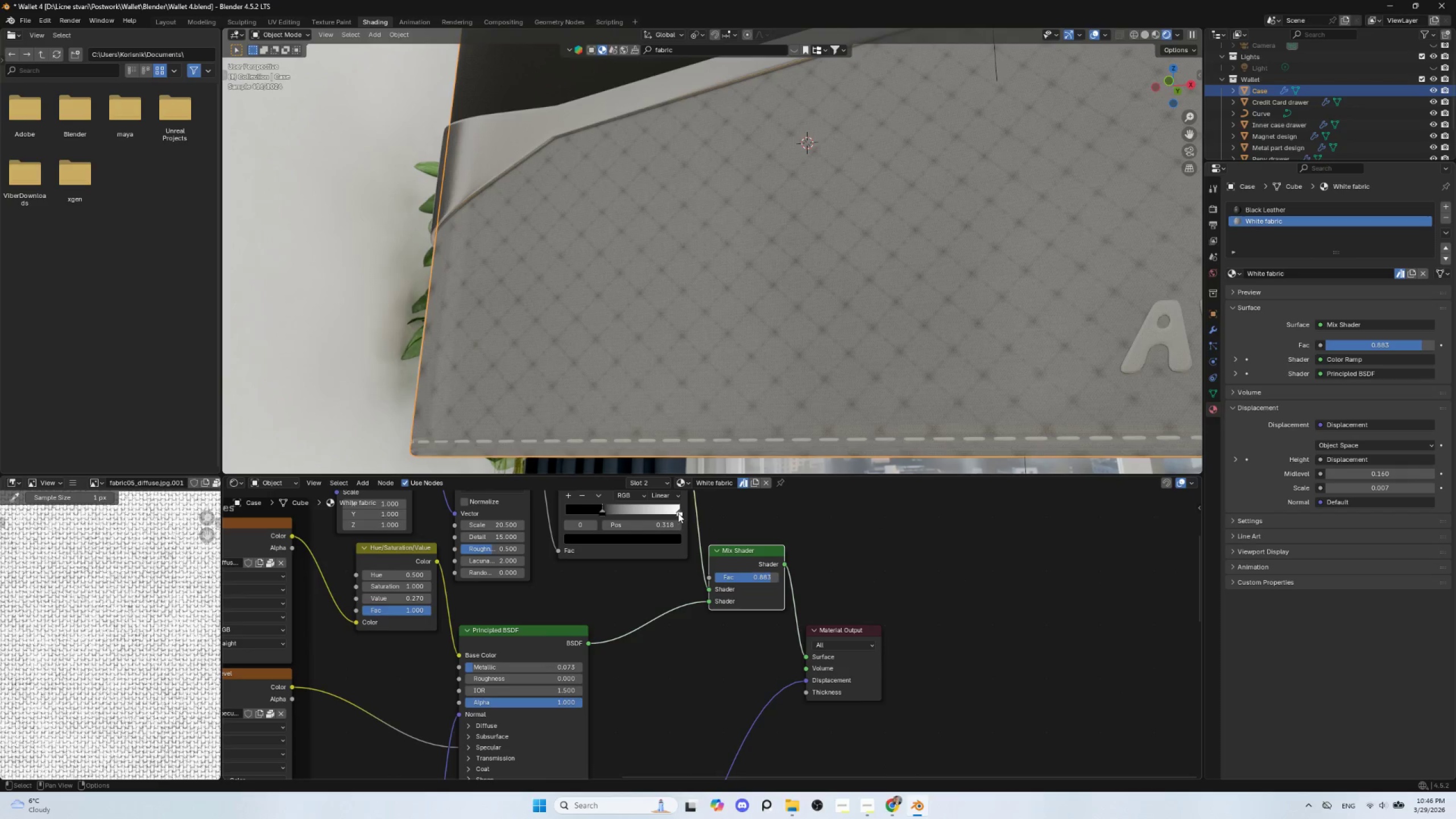 
scroll: coordinate [826, 392], scroll_direction: up, amount: 4.0
 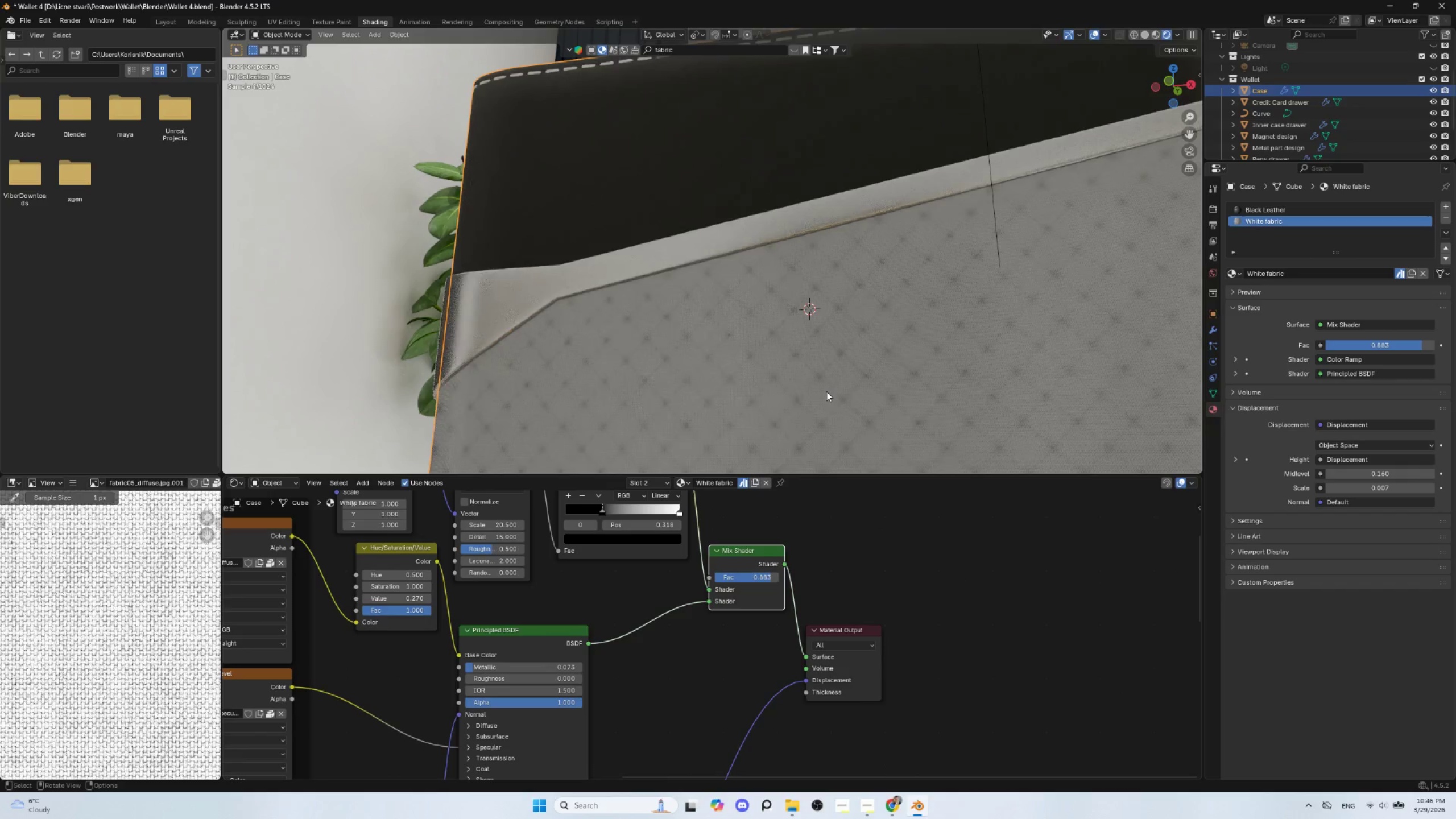 
left_click_drag(start_coordinate=[678, 513], to_coordinate=[717, 507])
 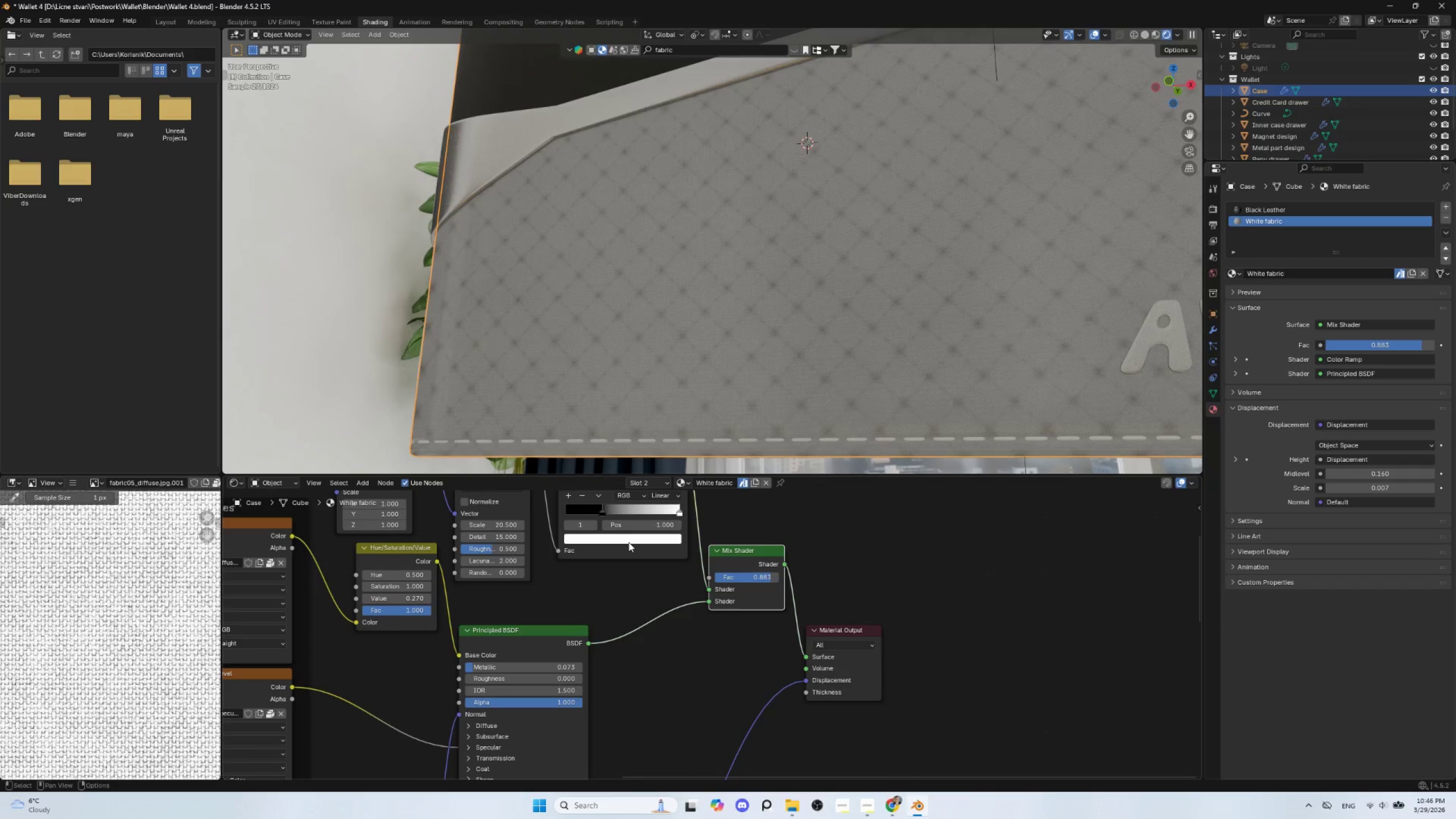 
left_click([628, 542])
 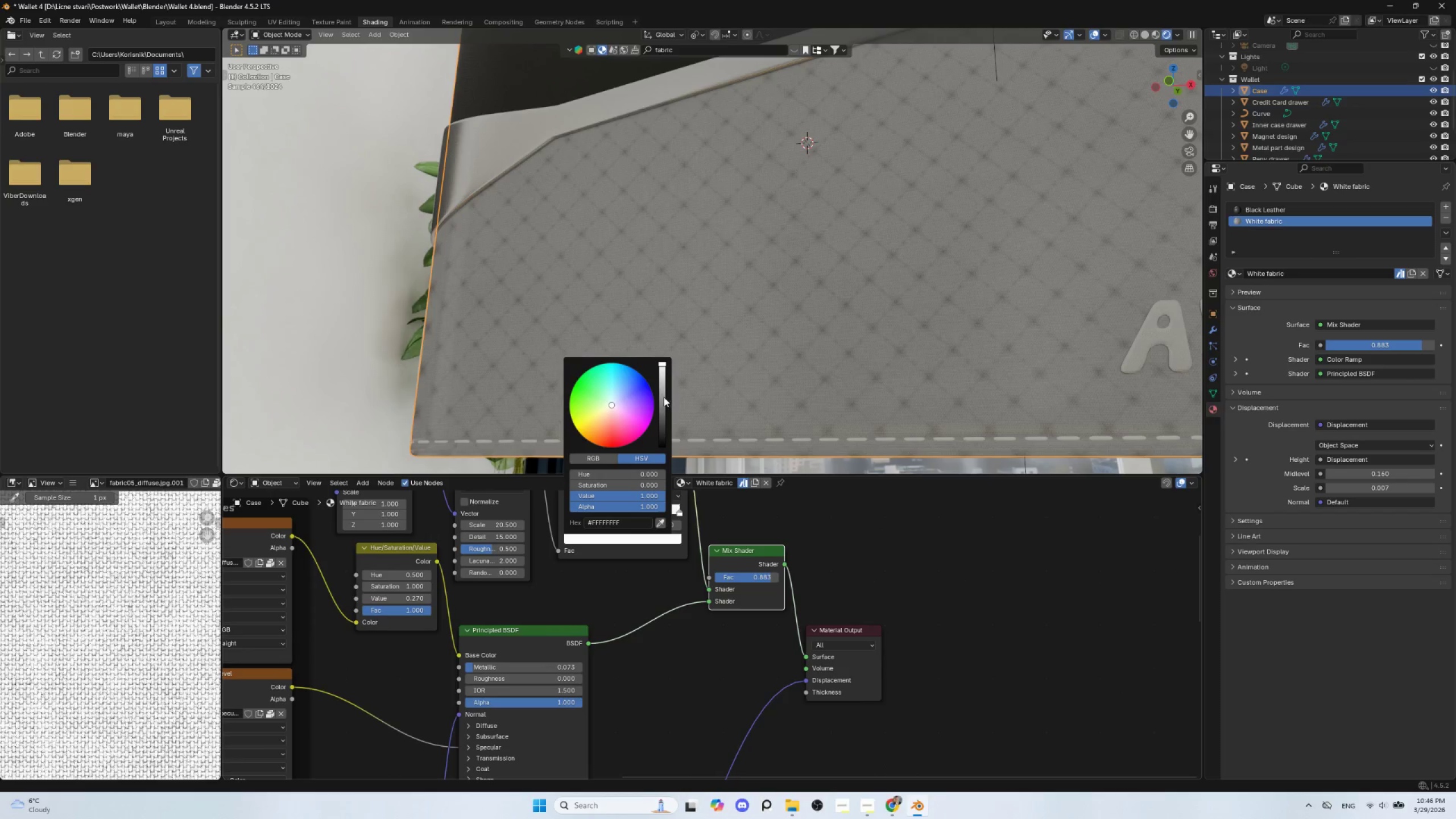 
left_click([660, 405])
 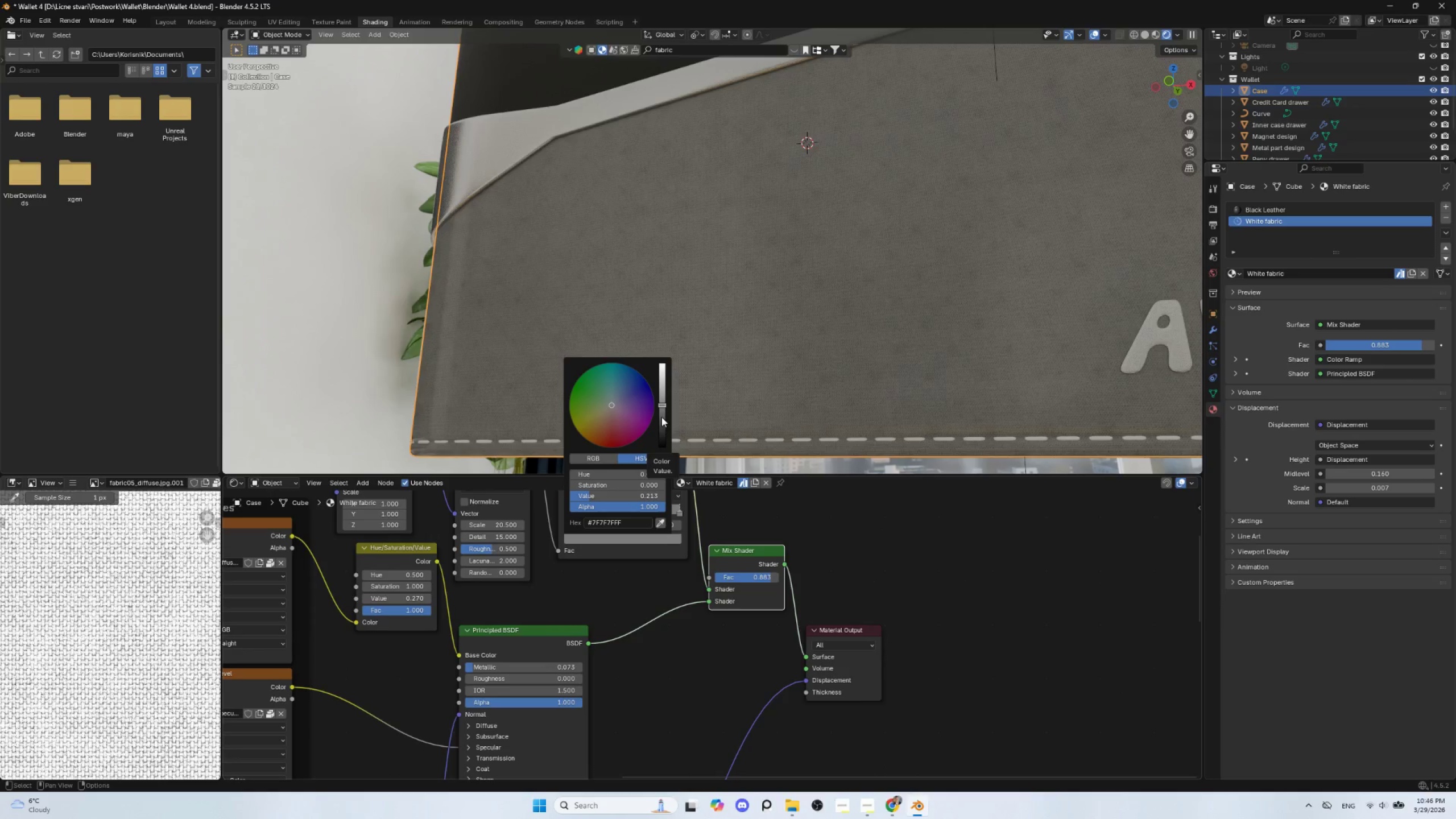 
left_click([661, 417])
 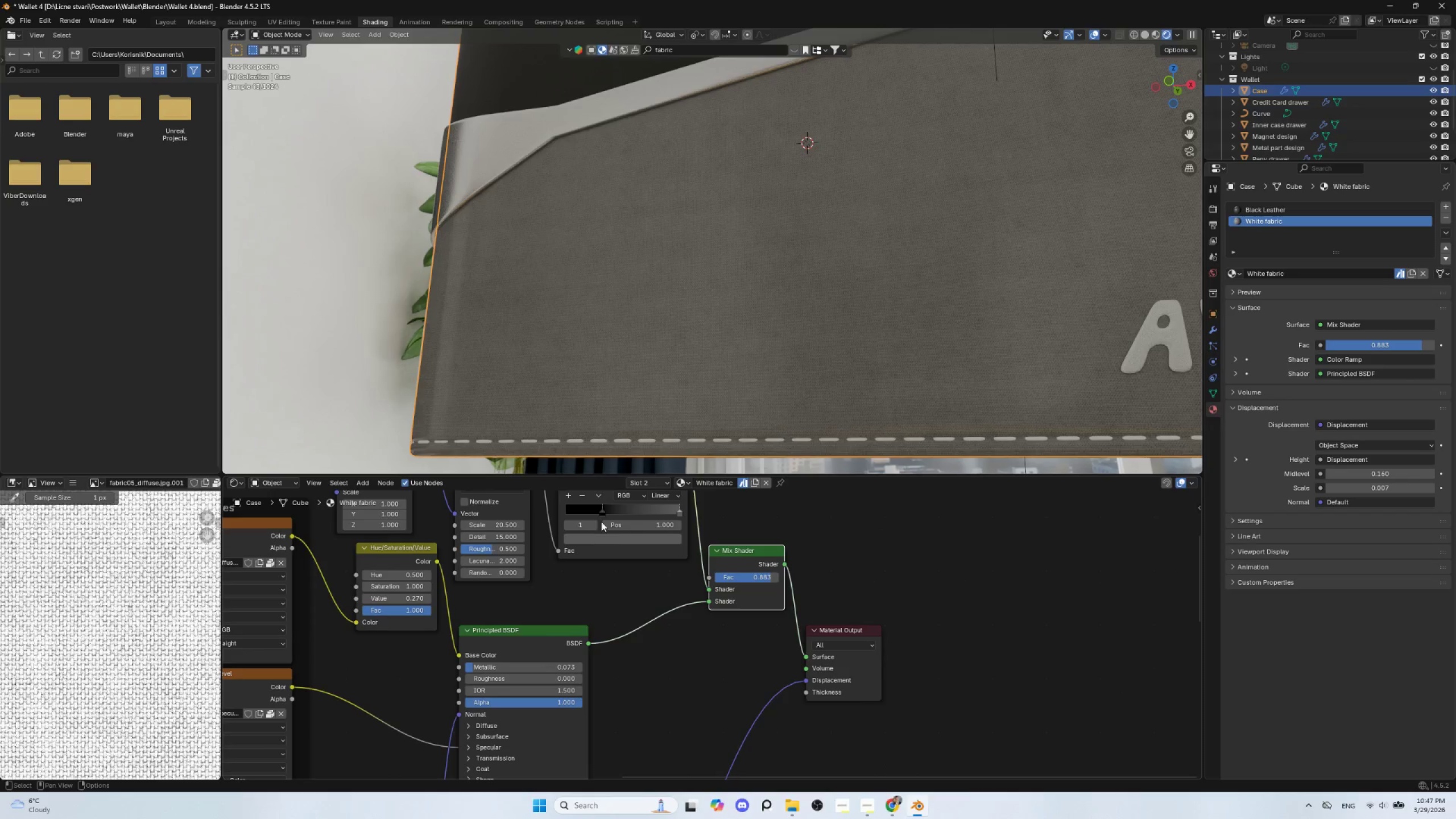 
left_click_drag(start_coordinate=[602, 514], to_coordinate=[673, 518])
 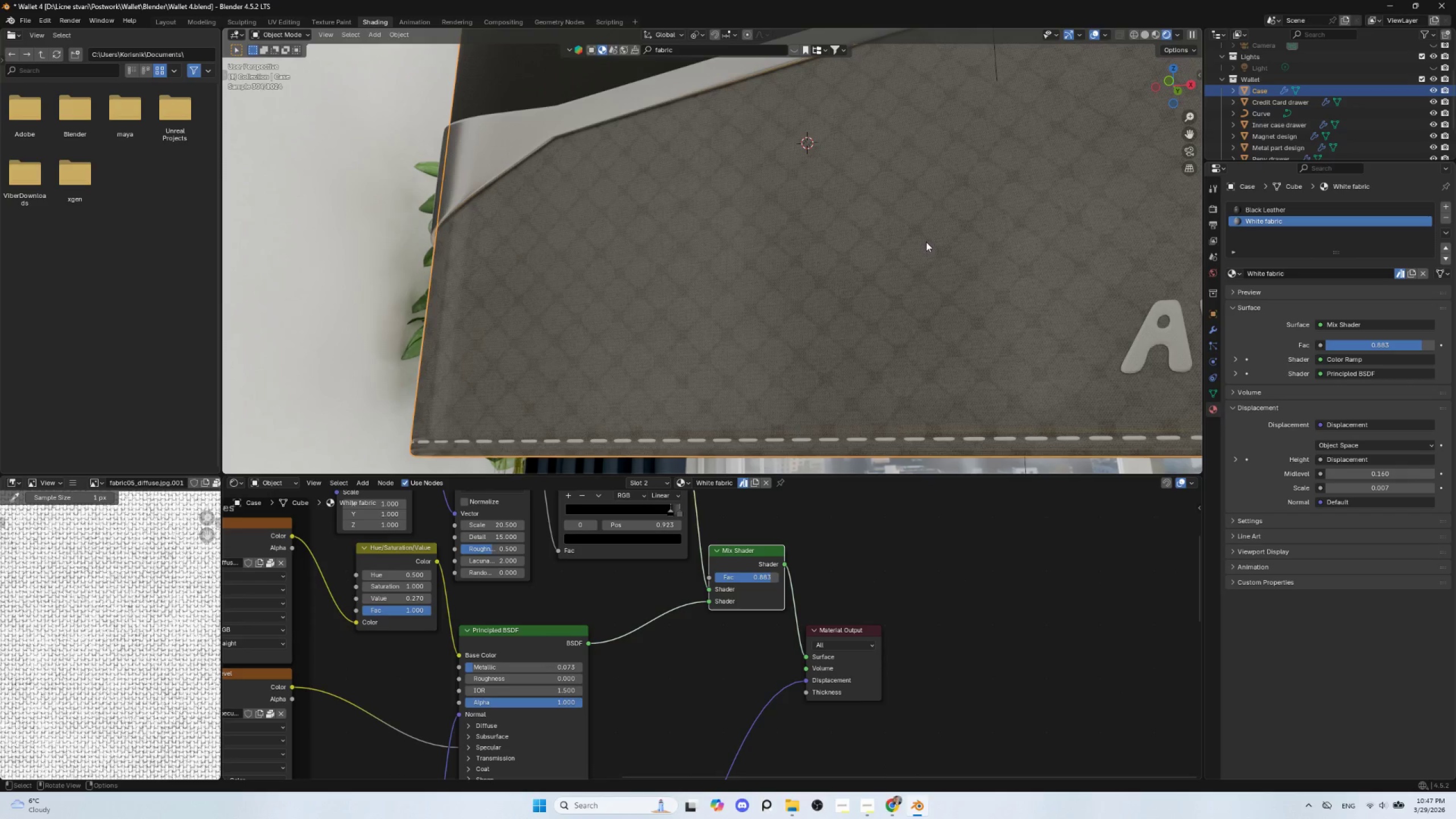 
scroll: coordinate [923, 256], scroll_direction: down, amount: 4.0
 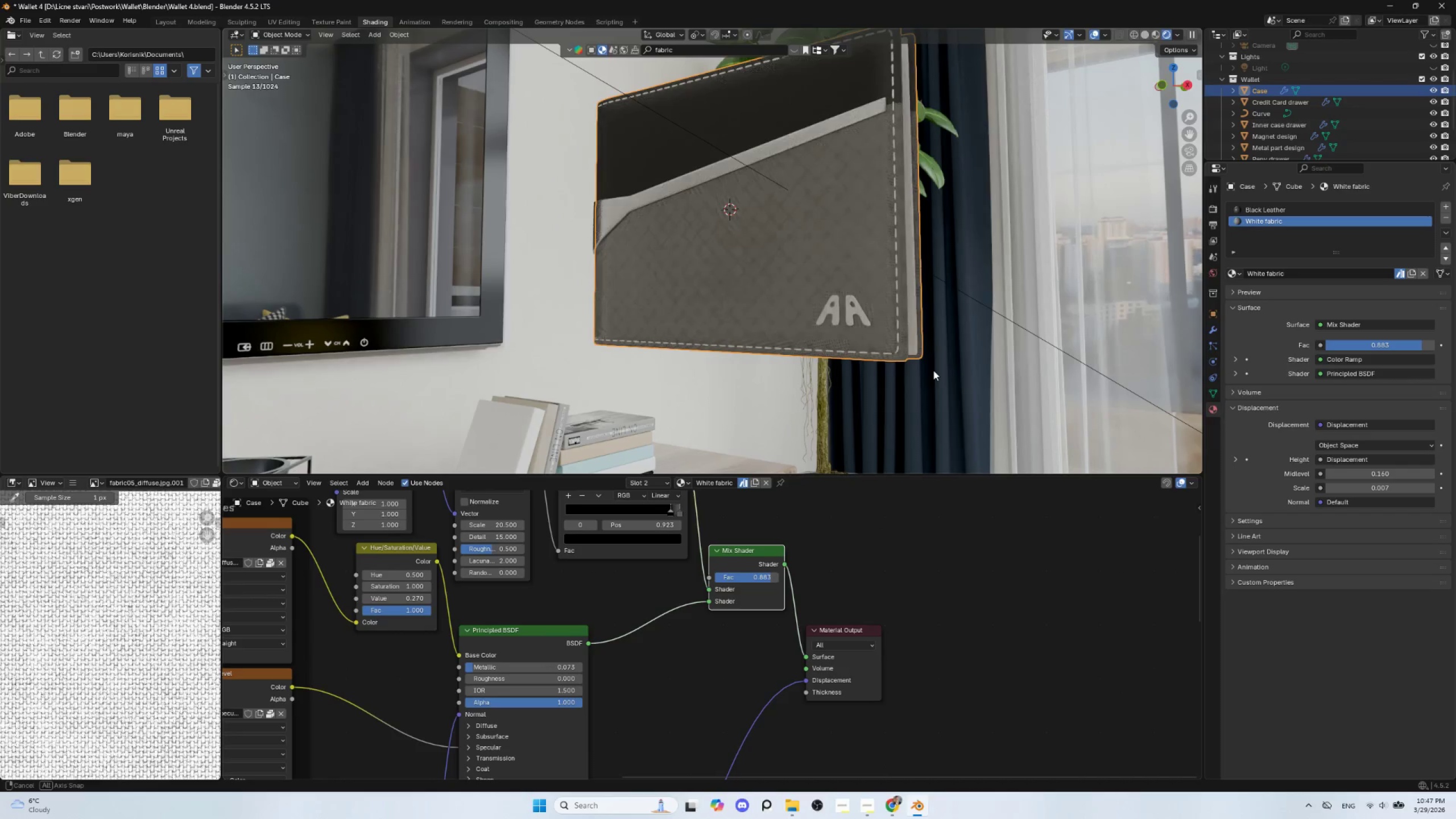 
wait(7.44)
 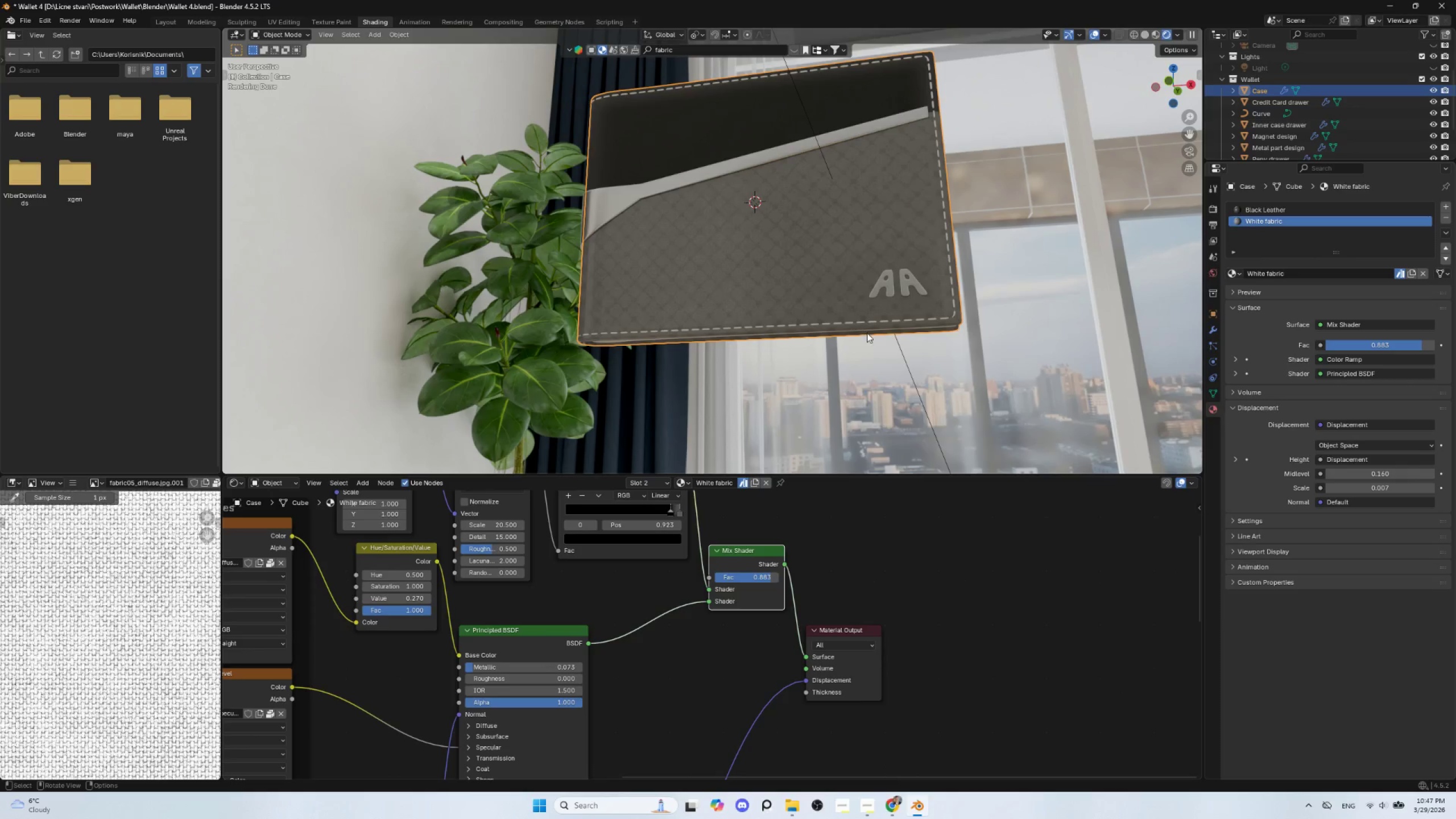 
scroll: coordinate [899, 329], scroll_direction: up, amount: 4.0
 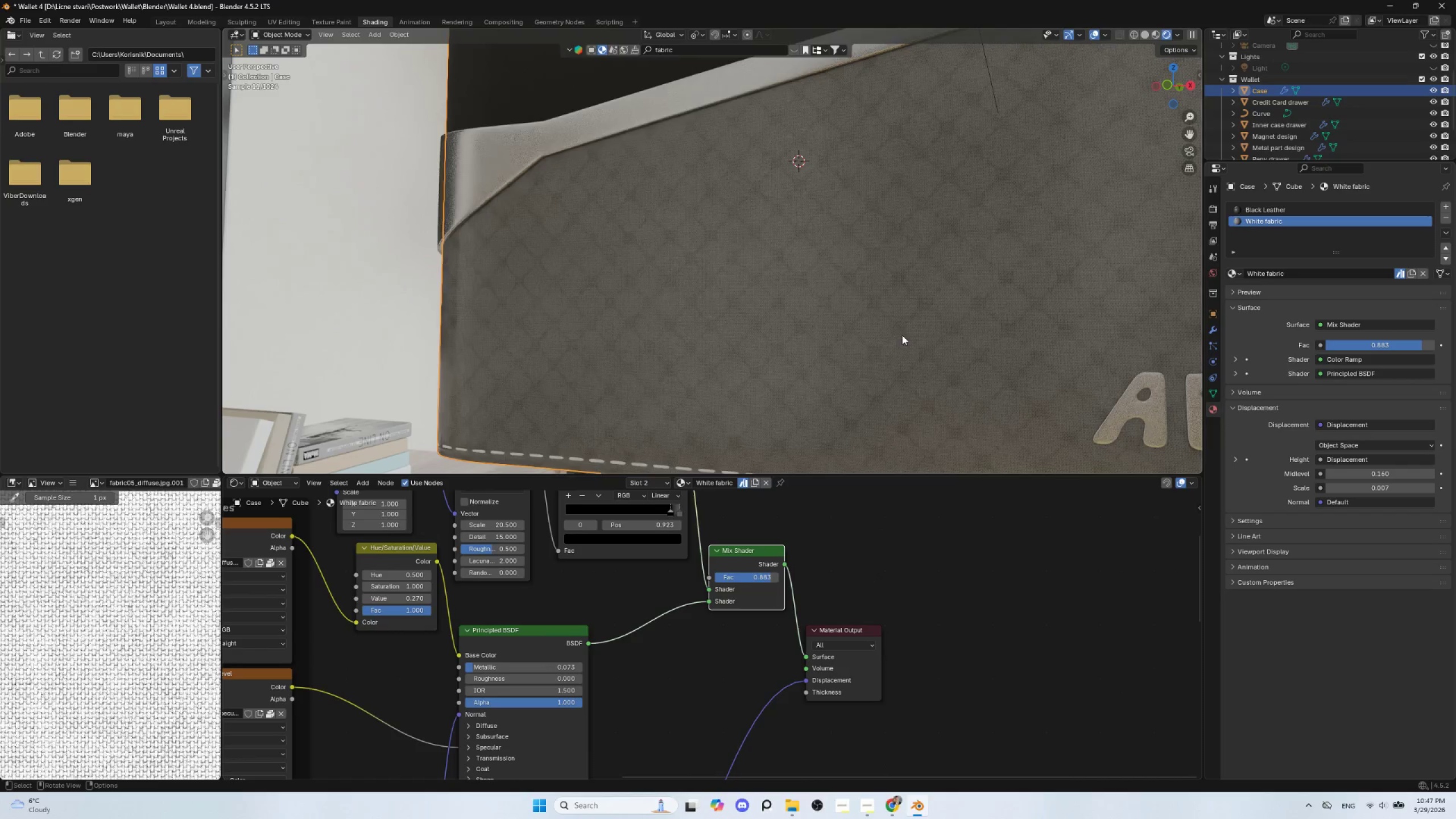 
scroll: coordinate [902, 342], scroll_direction: down, amount: 5.0
 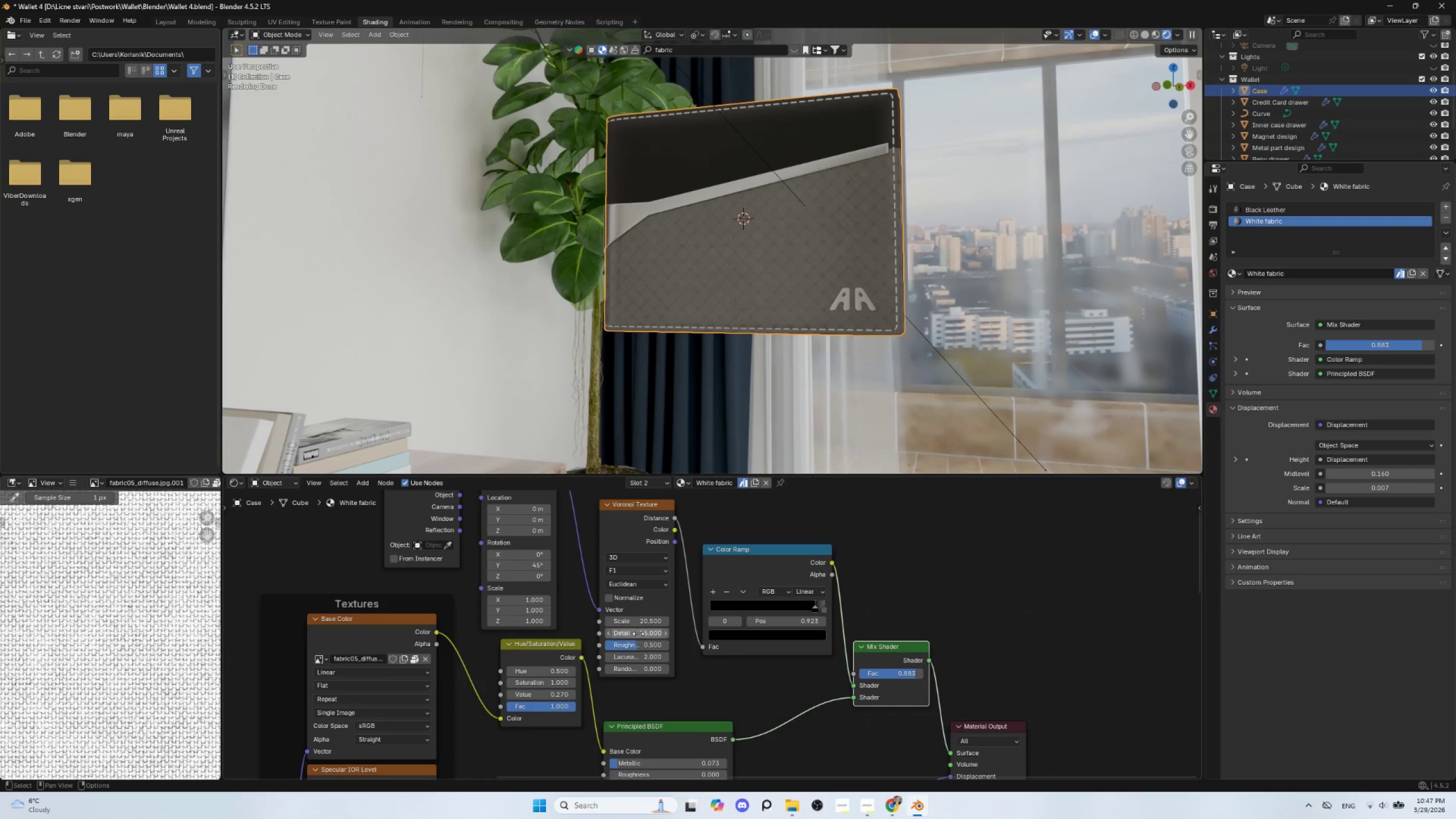 
wait(7.11)
 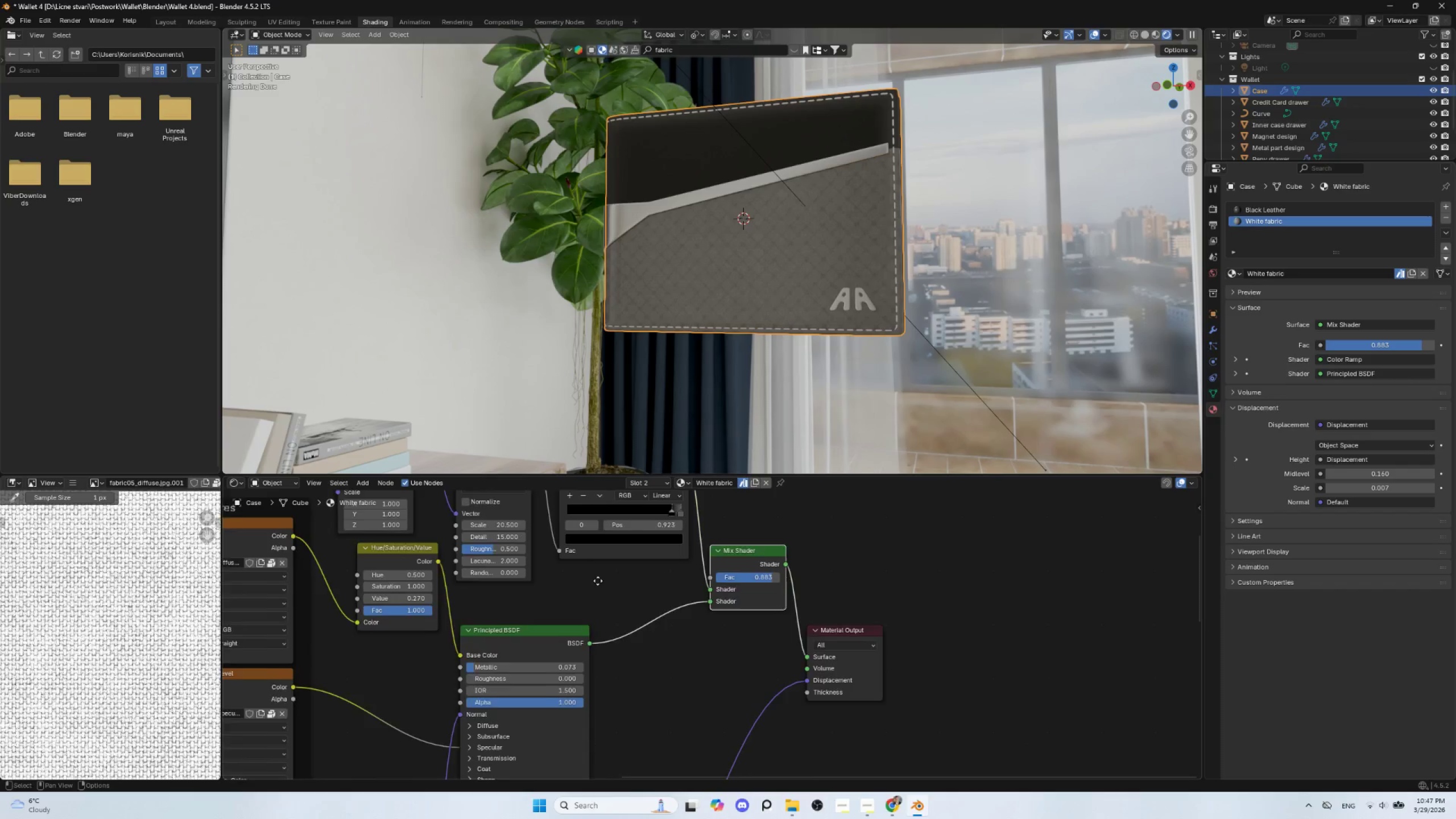 
left_click_drag(start_coordinate=[638, 621], to_coordinate=[713, 615])
 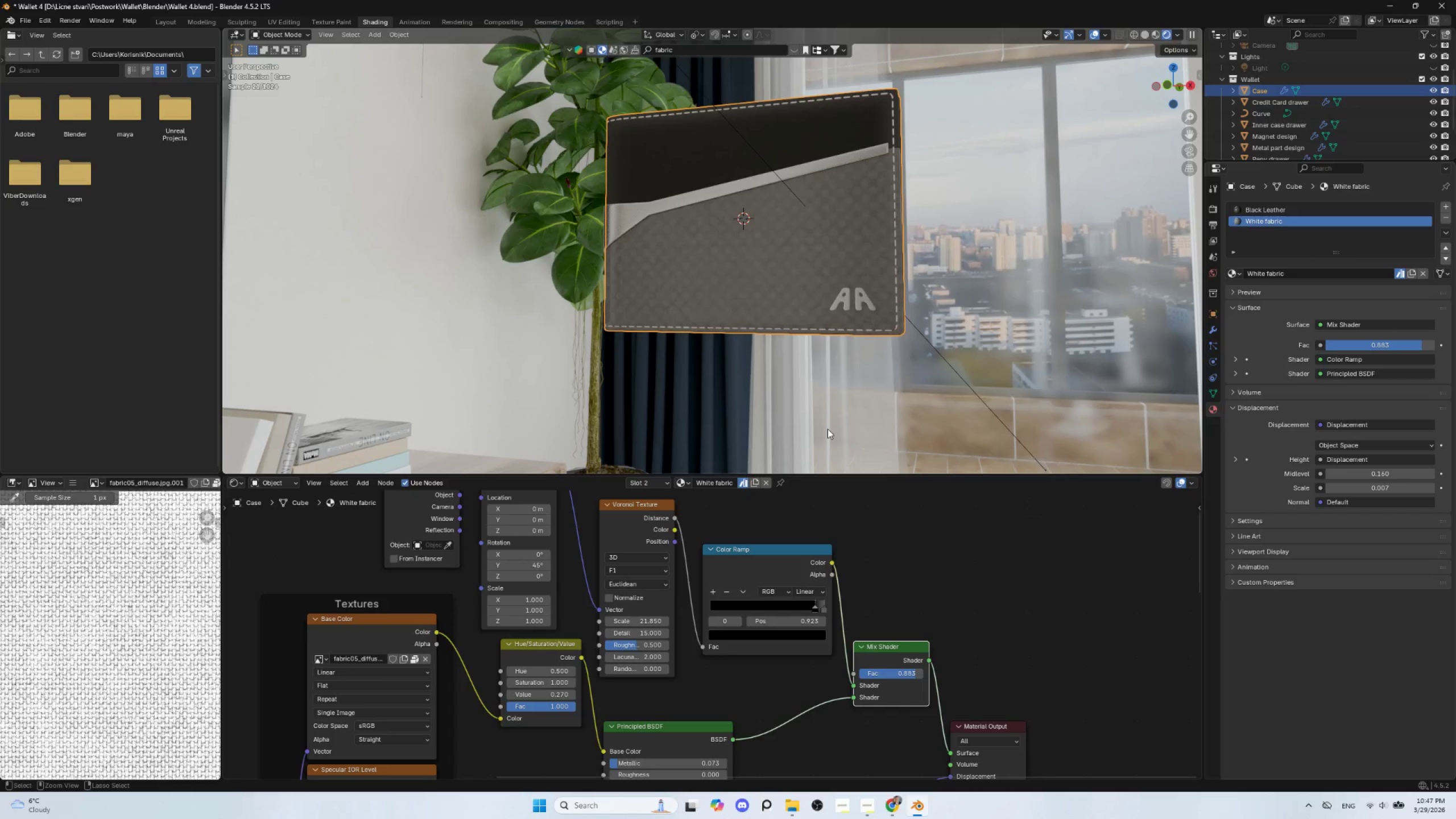 
hold_key(key=ShiftLeft, duration=1.51)
 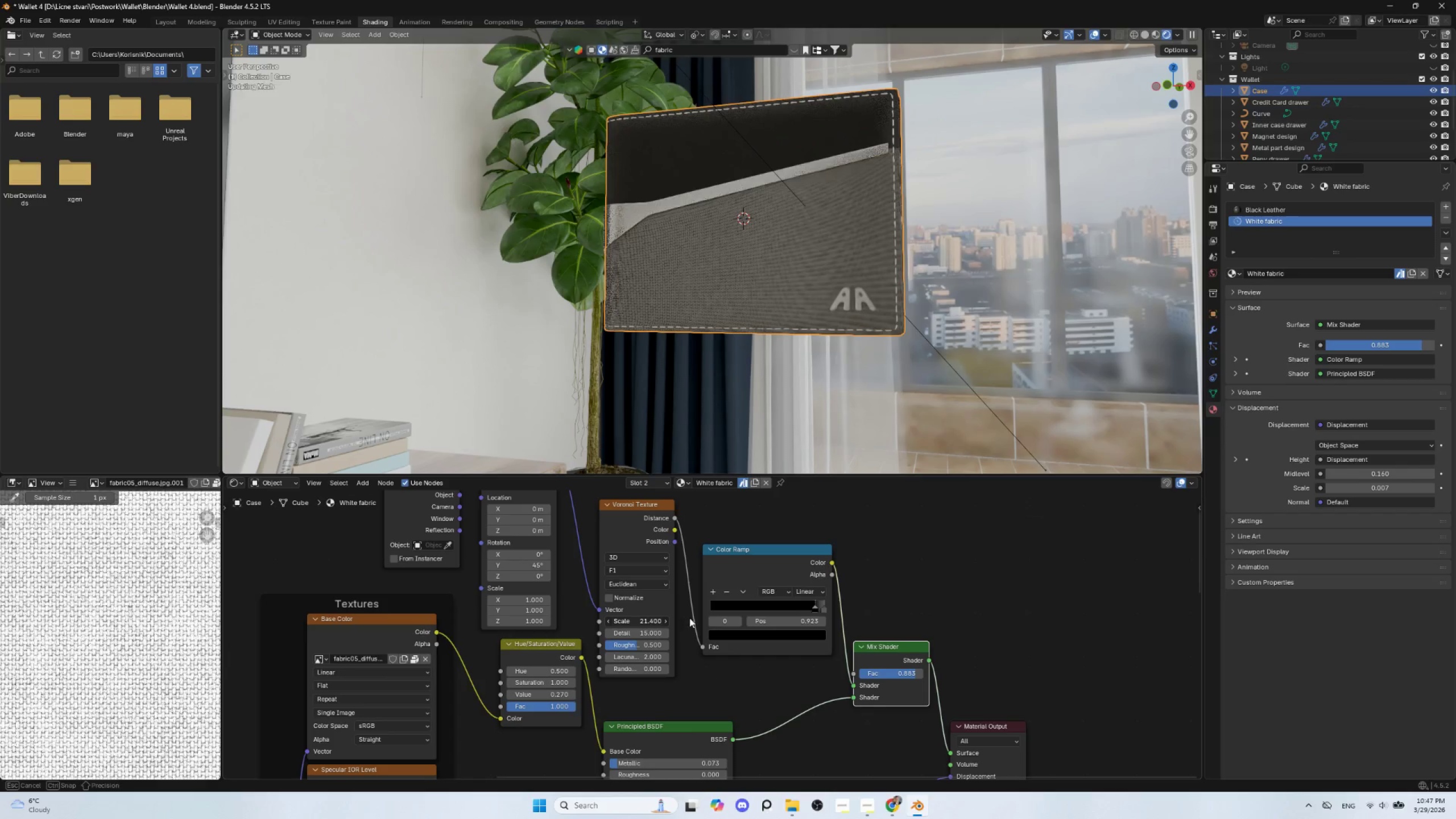 
hold_key(key=ShiftLeft, duration=1.53)
 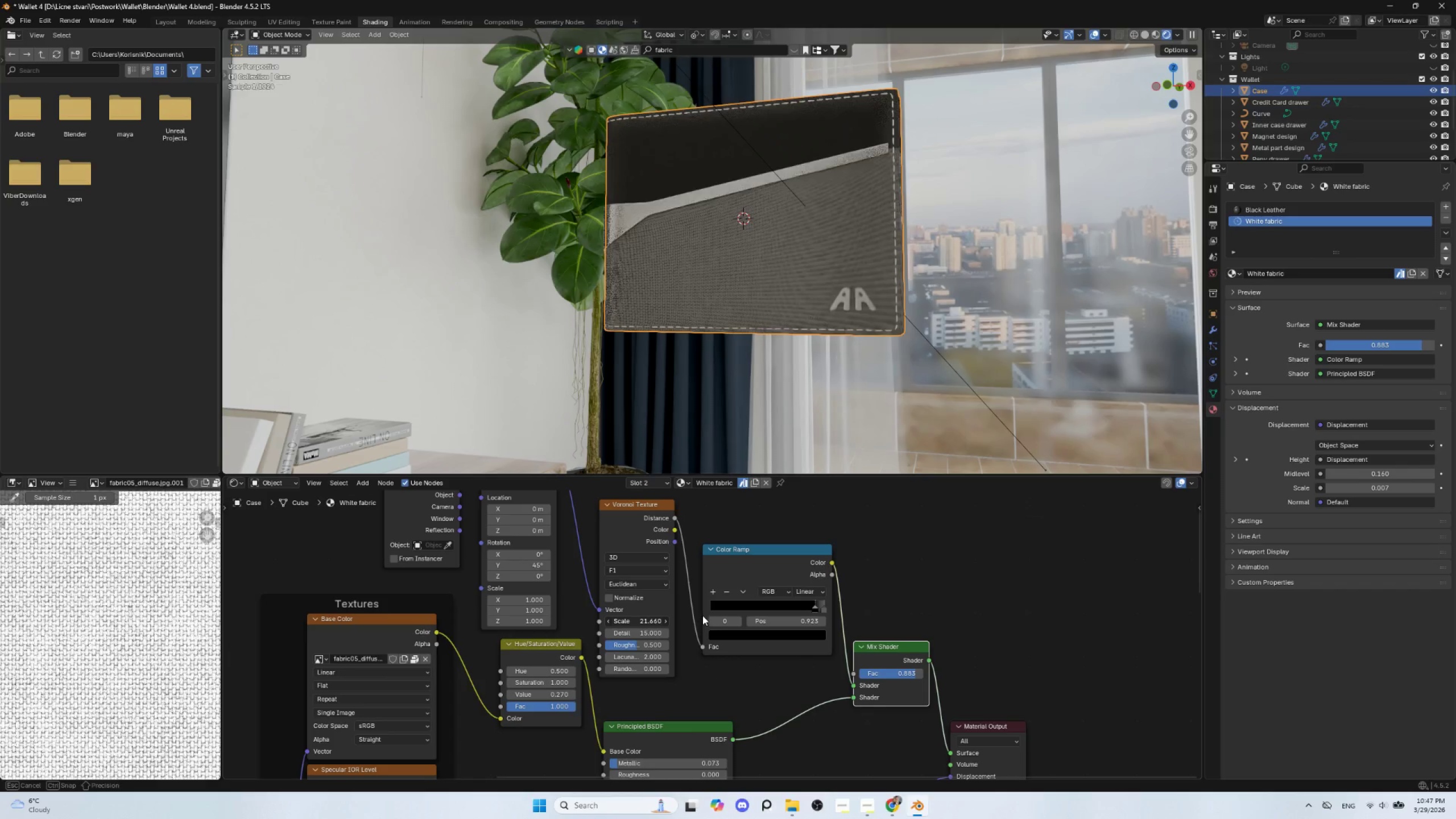 
hold_key(key=ShiftLeft, duration=1.52)
 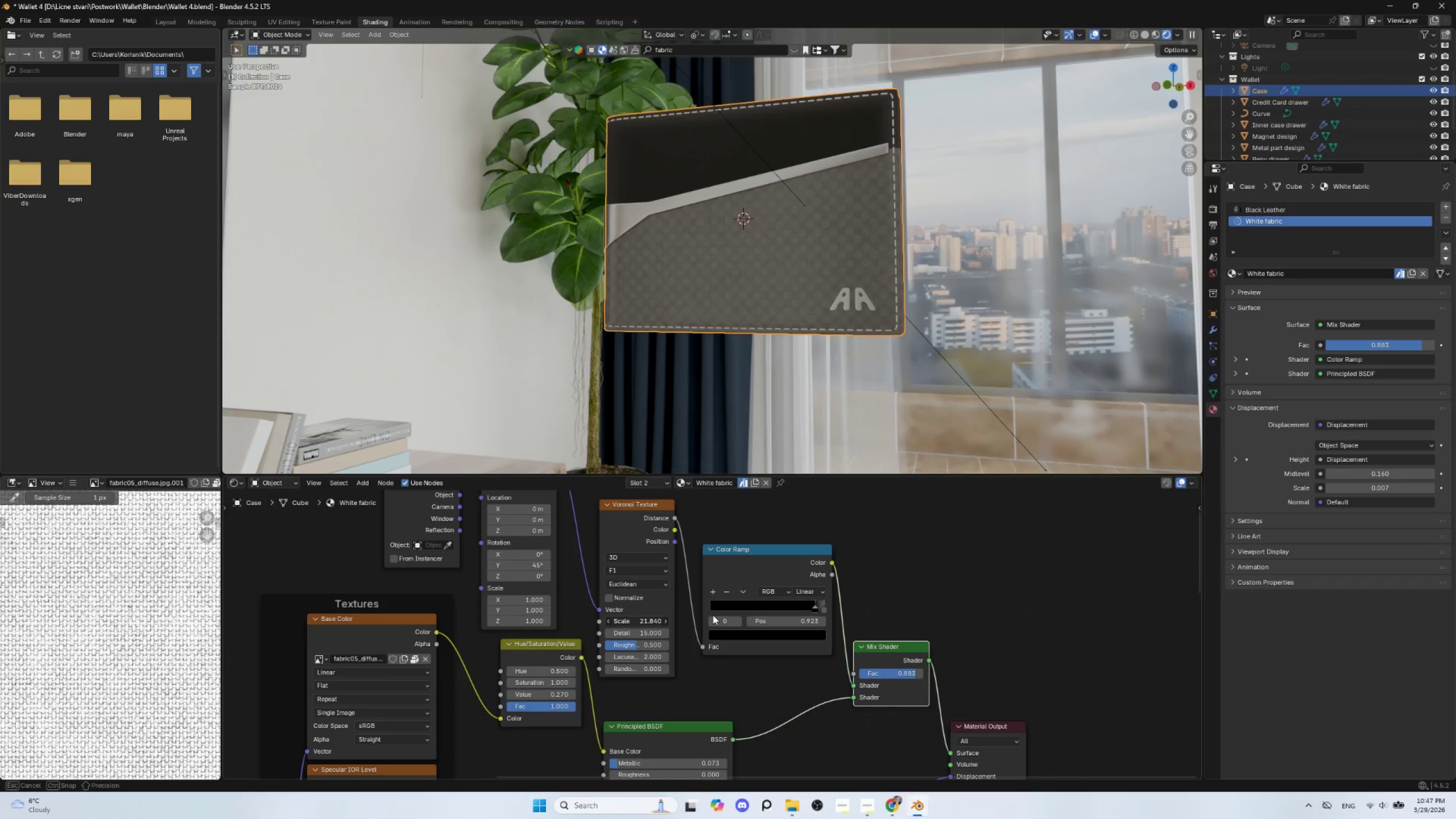 
hold_key(key=ShiftLeft, duration=1.0)
 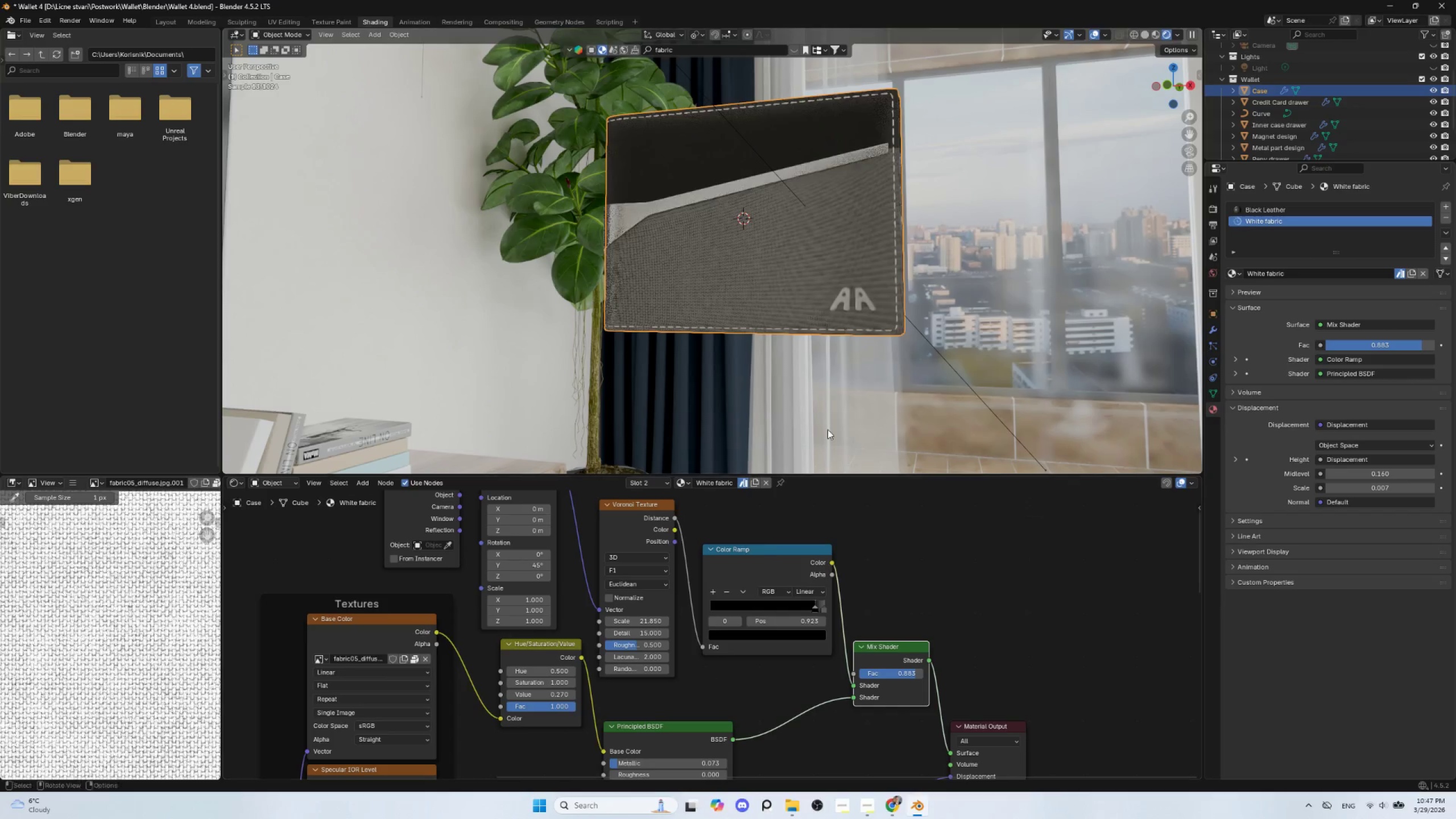 
key(Control+Z)
 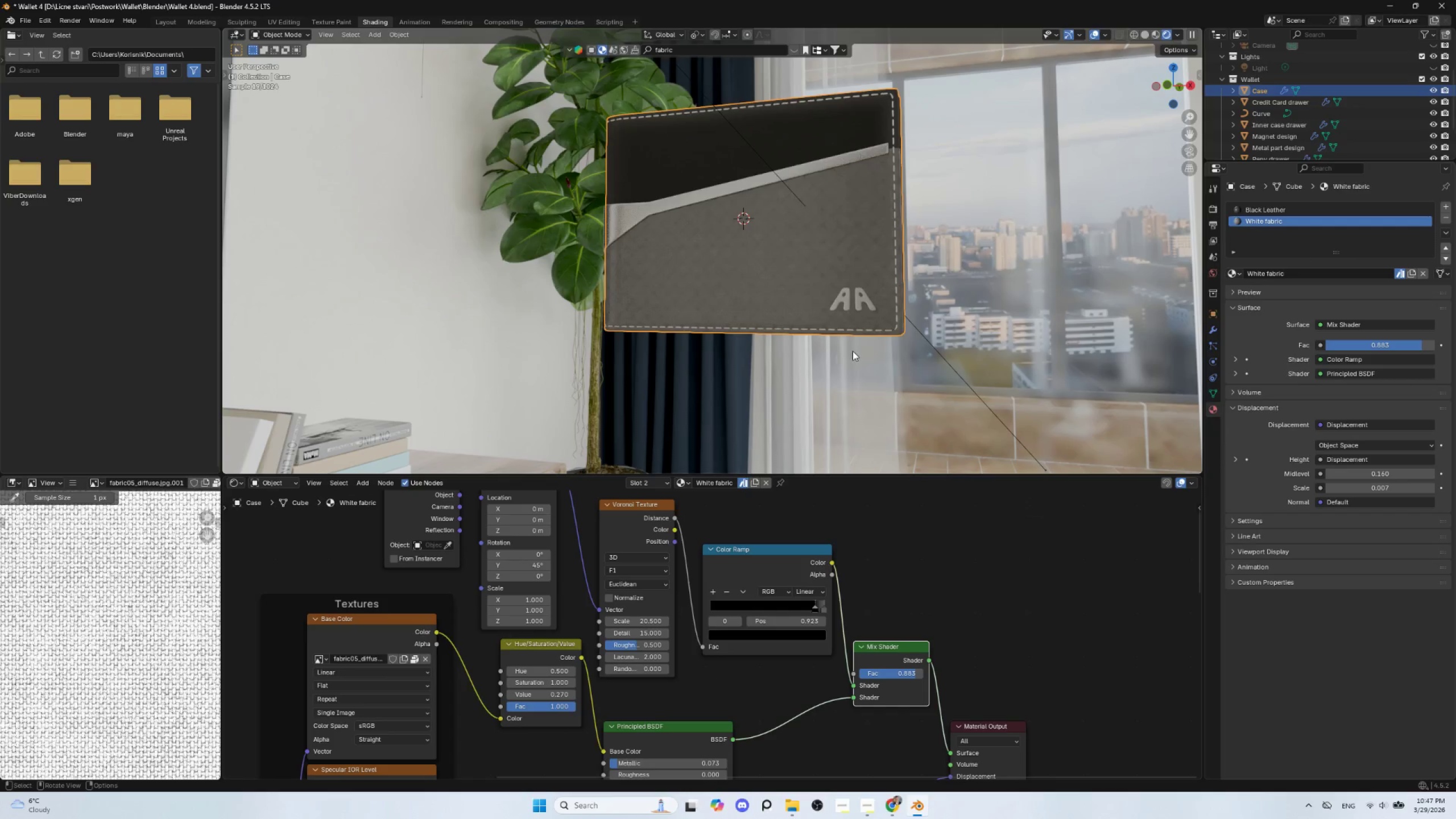 
scroll: coordinate [837, 408], scroll_direction: up, amount: 5.0
 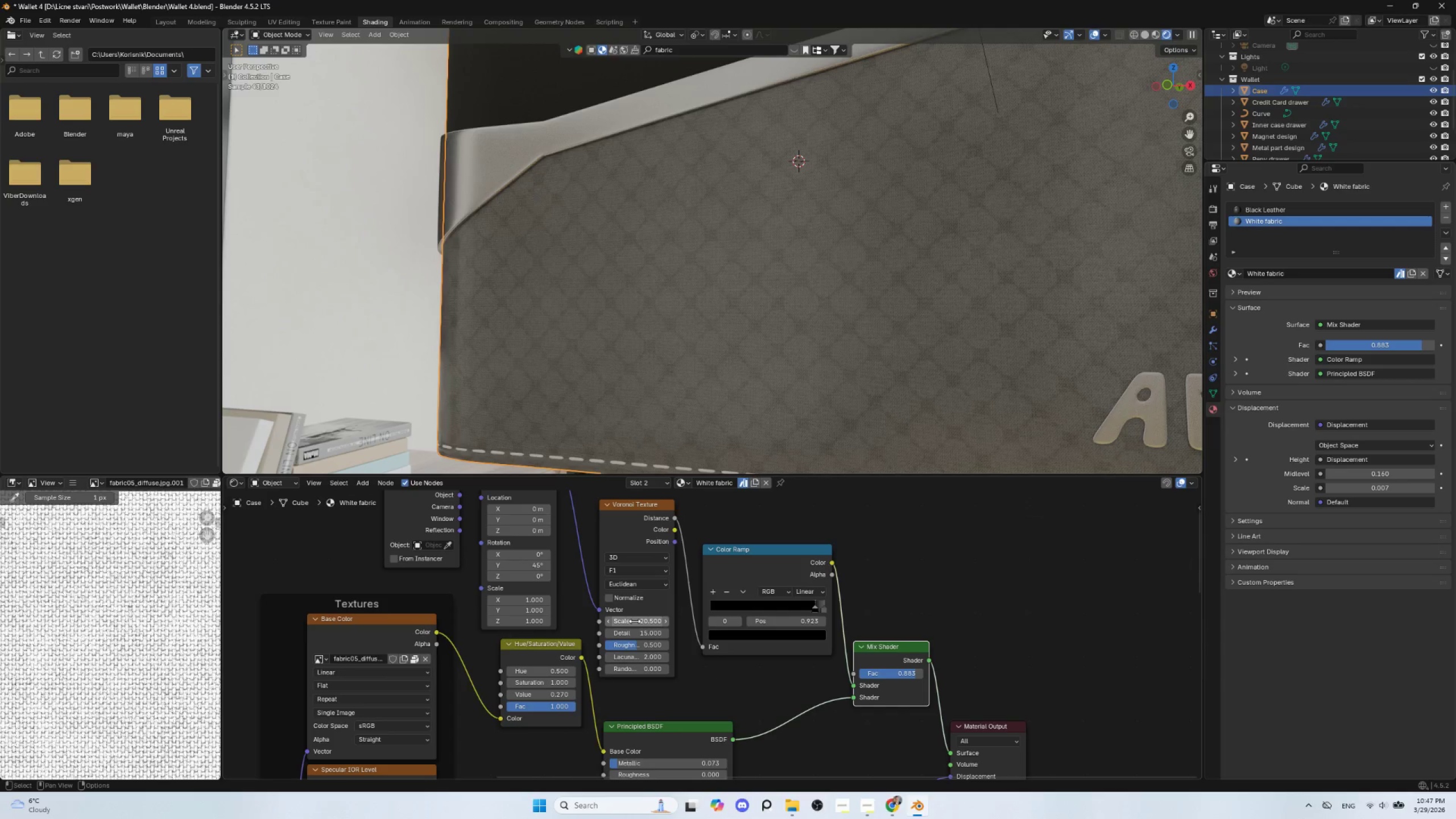 
hold_key(key=ShiftLeft, duration=1.52)
left_click_drag(start_coordinate=[636, 620], to_coordinate=[676, 602])
 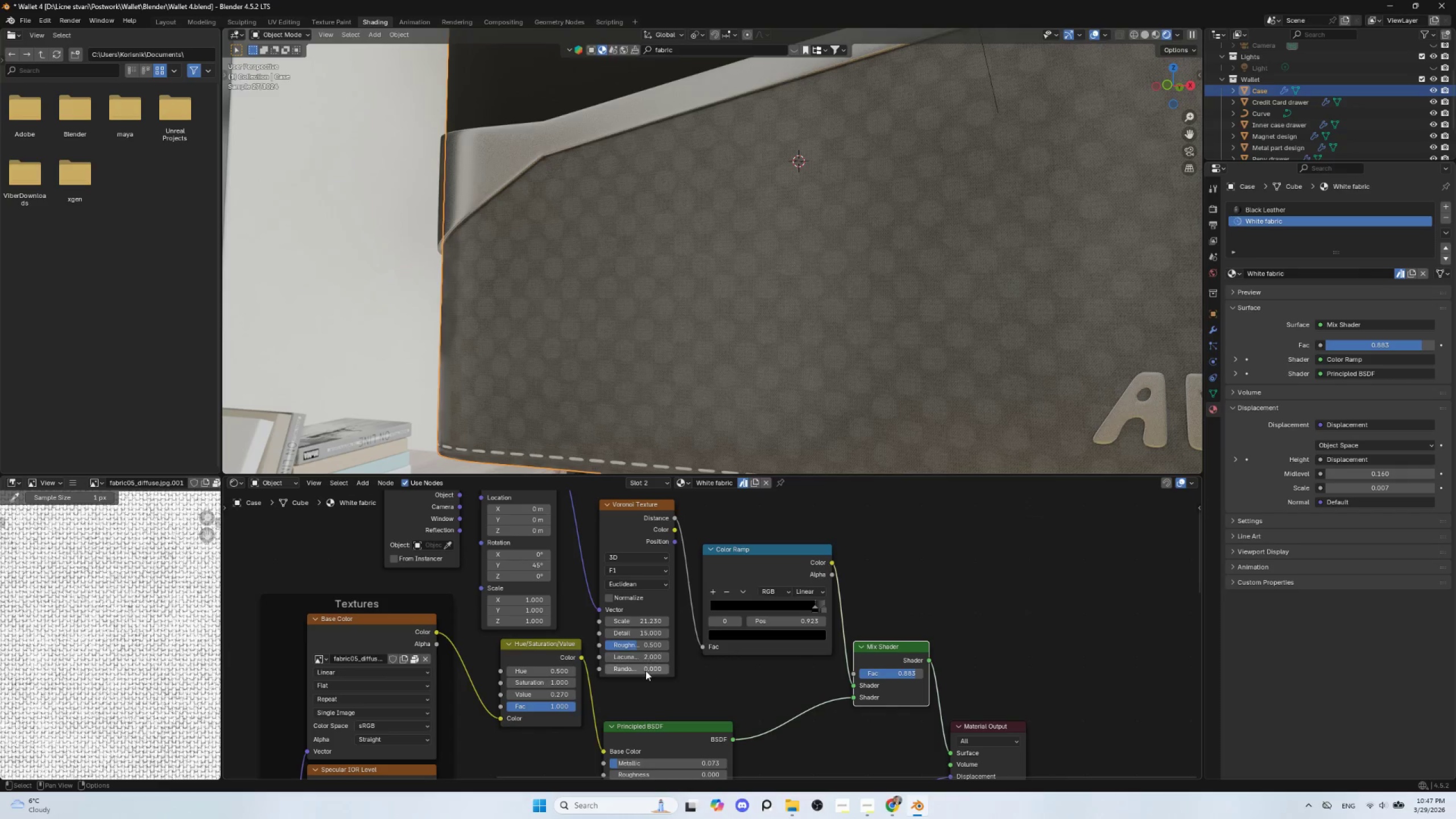 
hold_key(key=ShiftLeft, duration=1.5)
 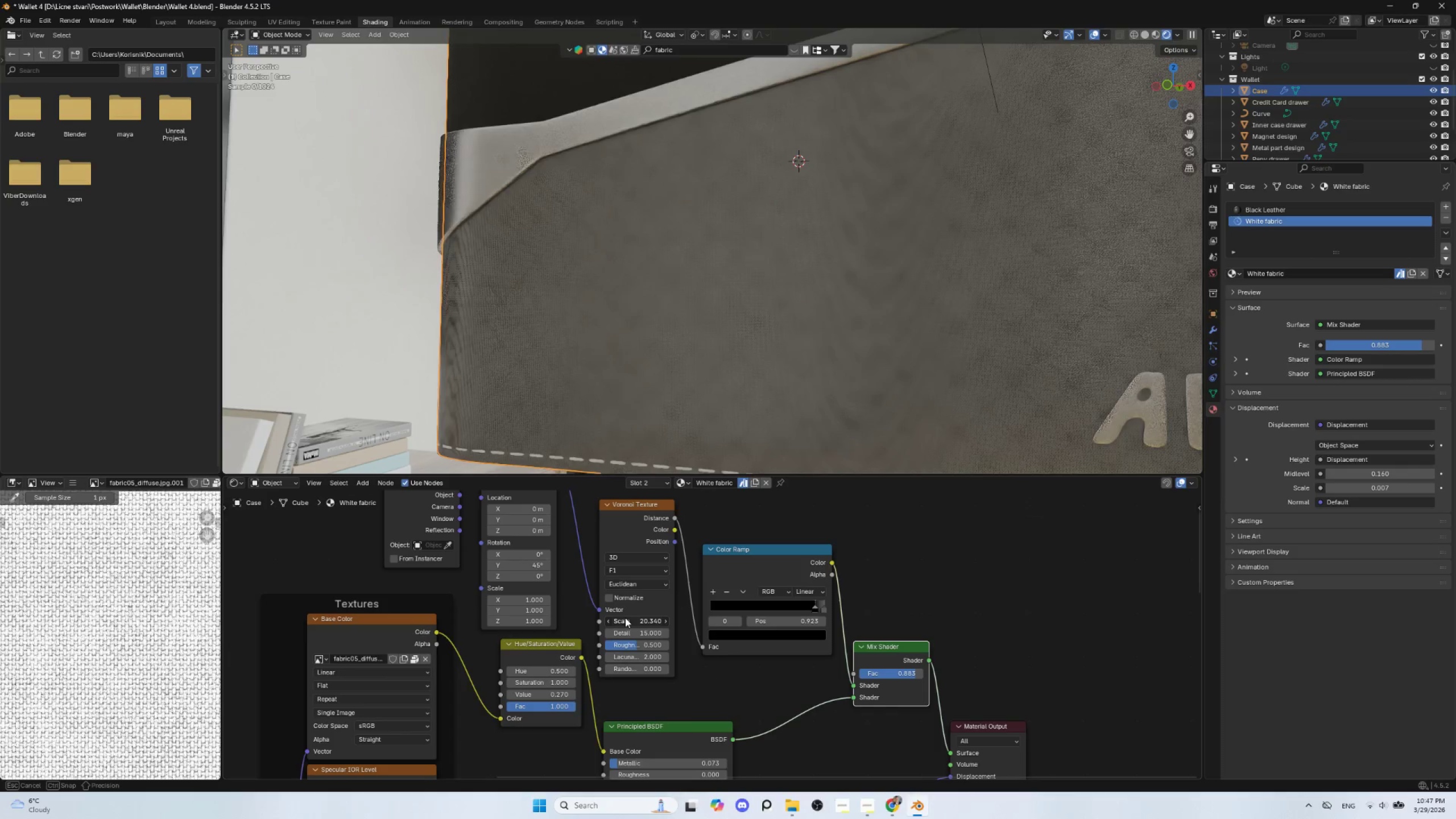 
hold_key(key=ShiftLeft, duration=1.52)
 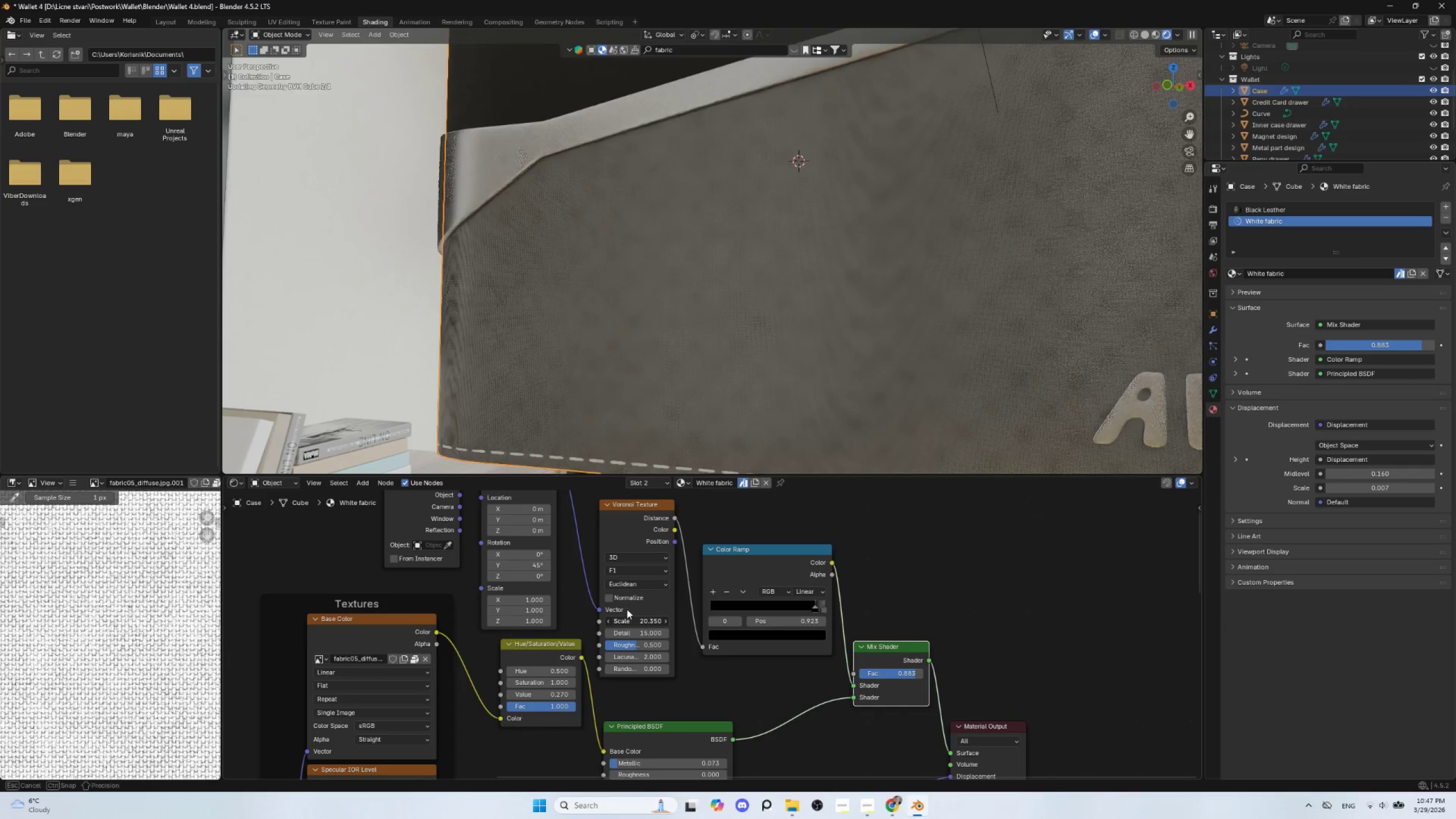 
hold_key(key=ShiftLeft, duration=1.51)
 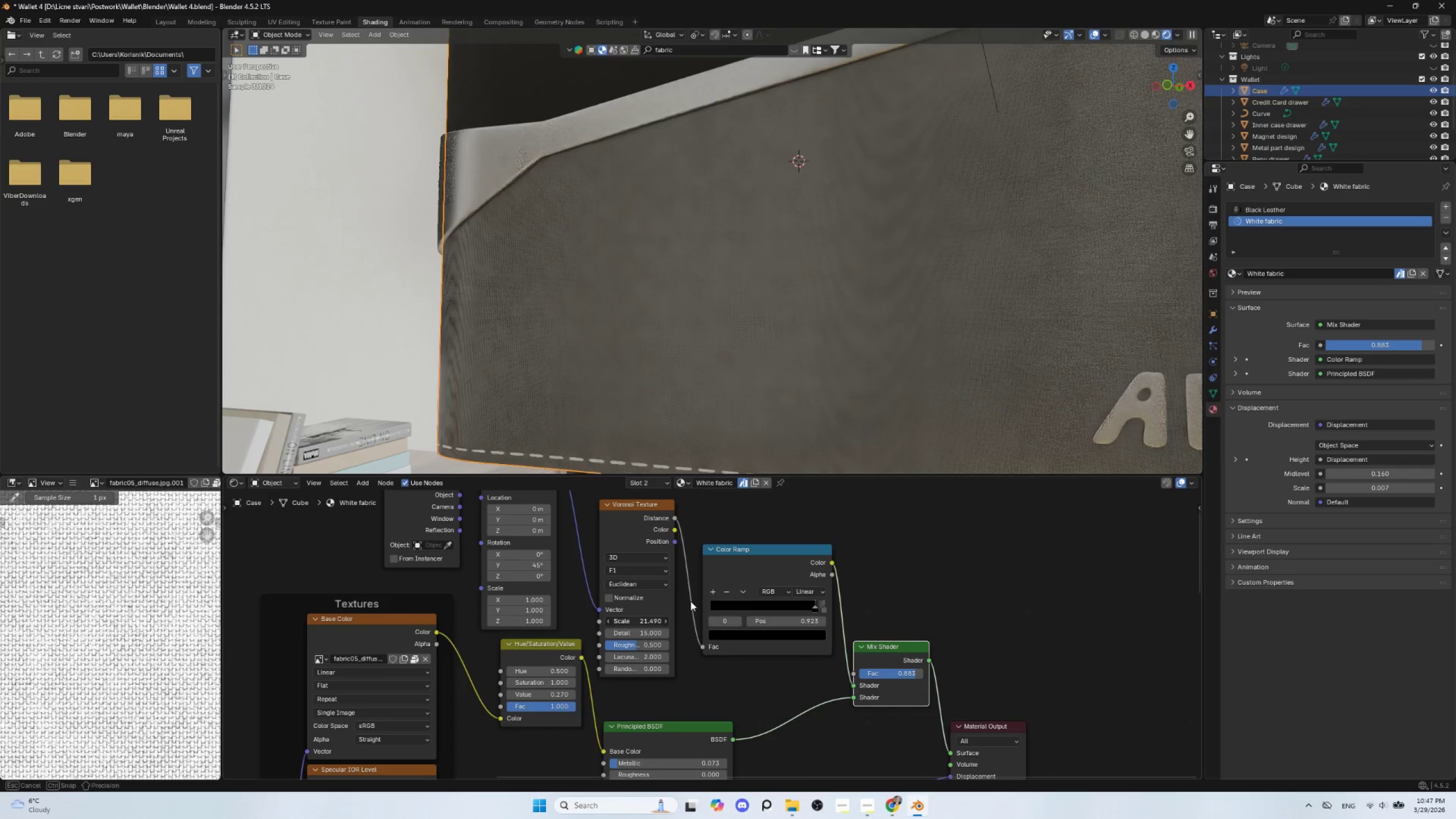 
hold_key(key=ShiftLeft, duration=1.52)
 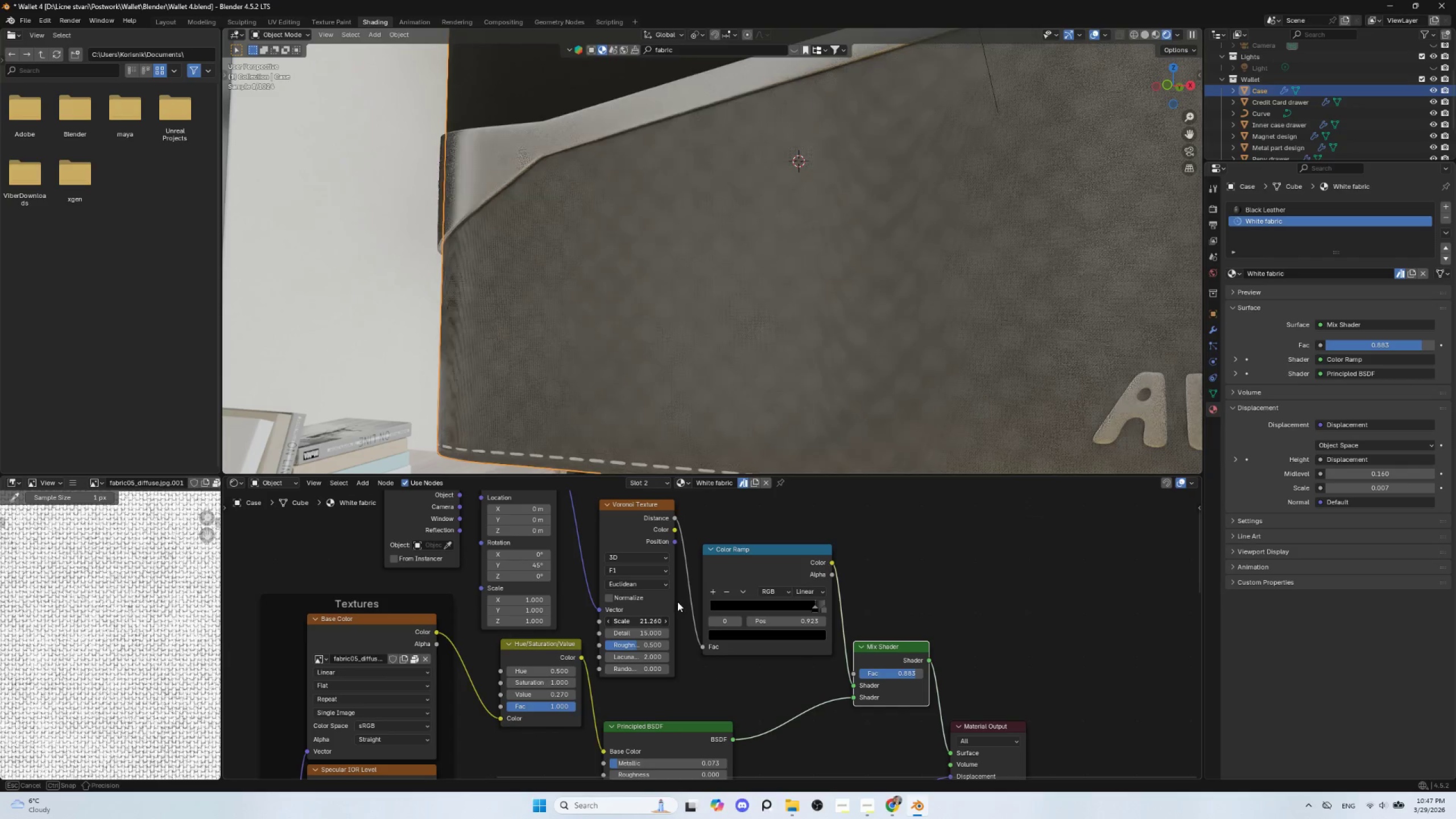 
hold_key(key=ShiftLeft, duration=1.53)
 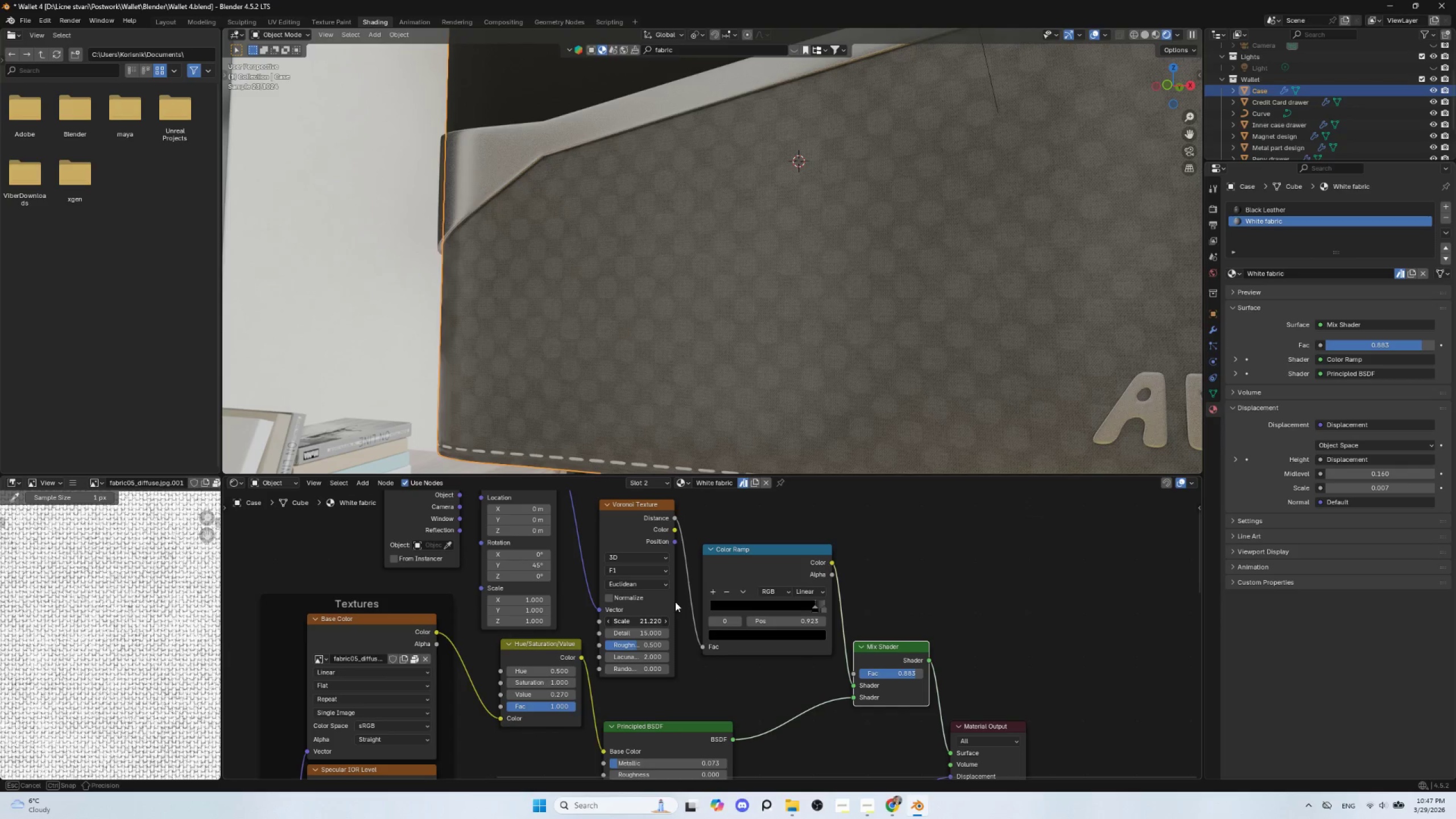 
hold_key(key=ShiftLeft, duration=1.5)
 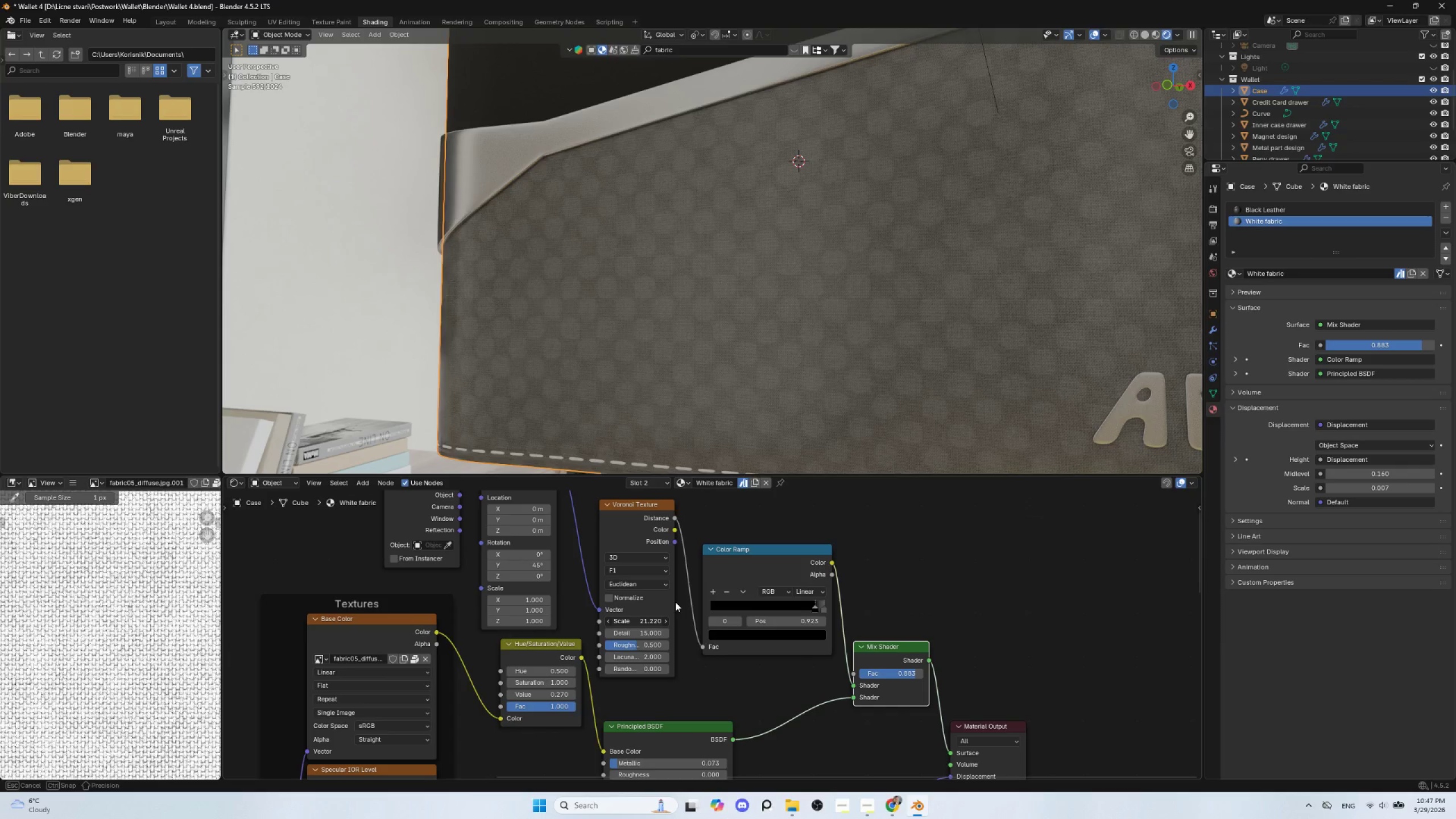 
hold_key(key=ShiftLeft, duration=1.5)
 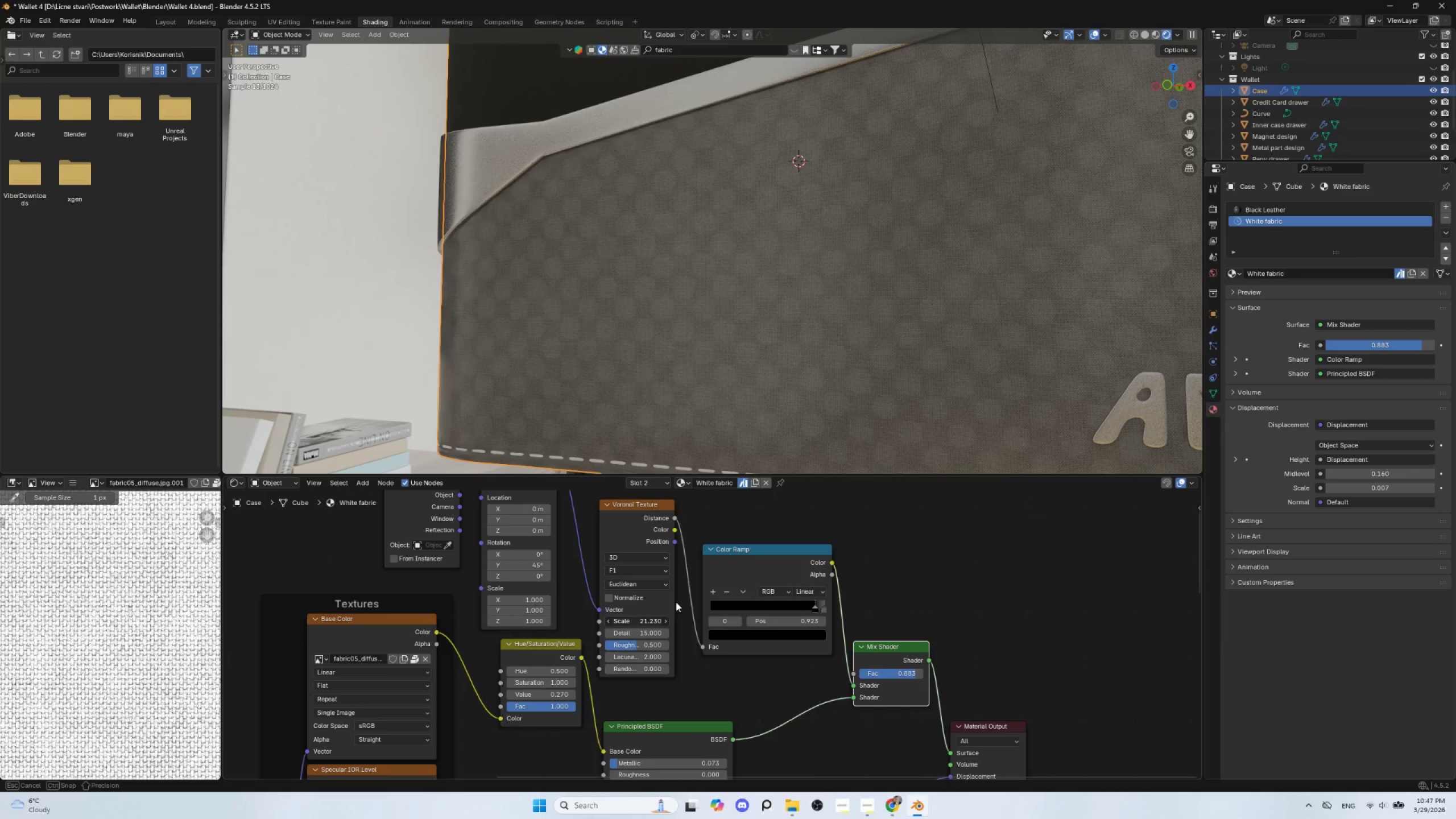 
hold_key(key=ShiftLeft, duration=1.0)
 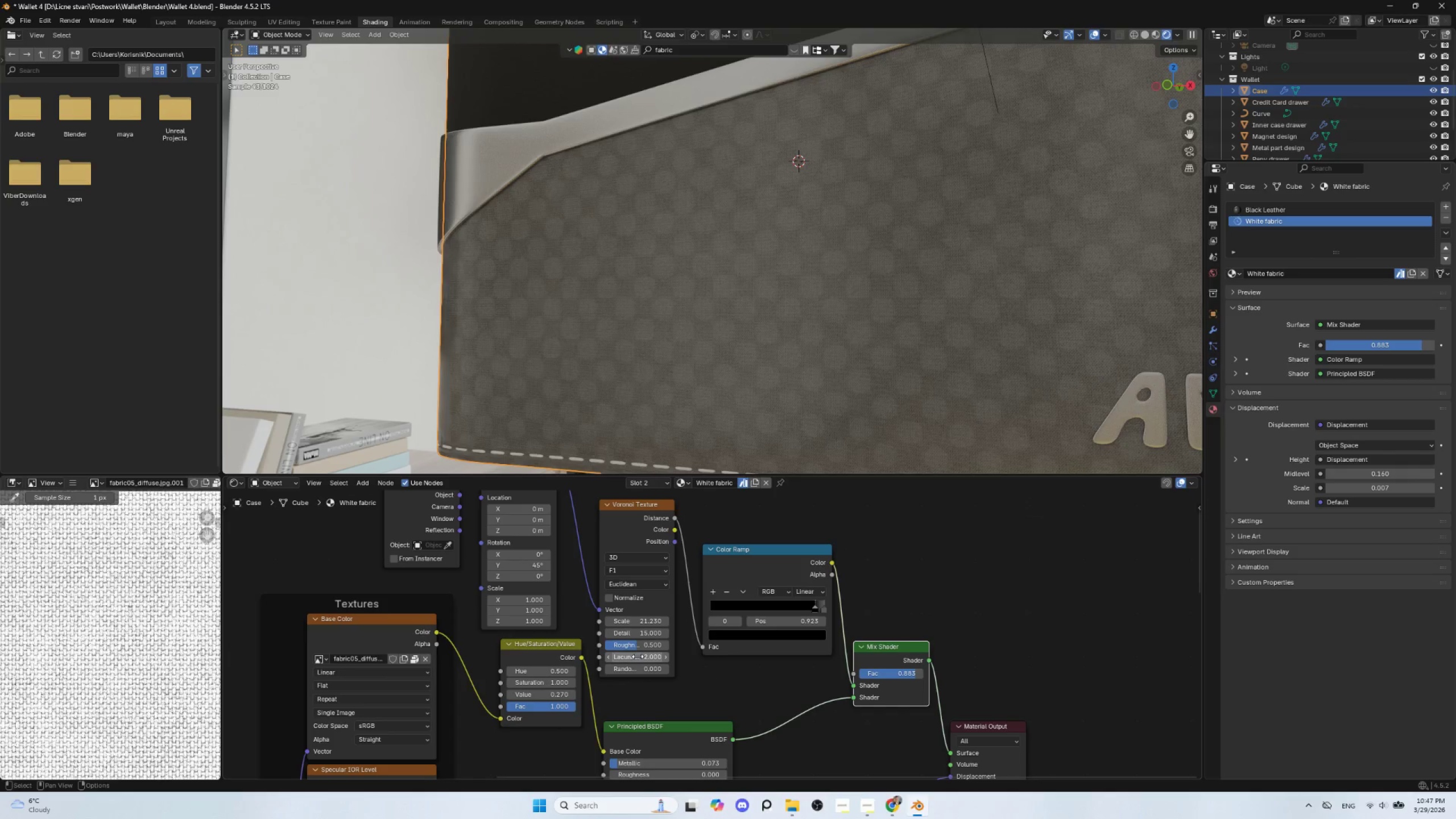 
hold_key(key=ShiftLeft, duration=1.52)
left_click_drag(start_coordinate=[638, 656], to_coordinate=[670, 633])
 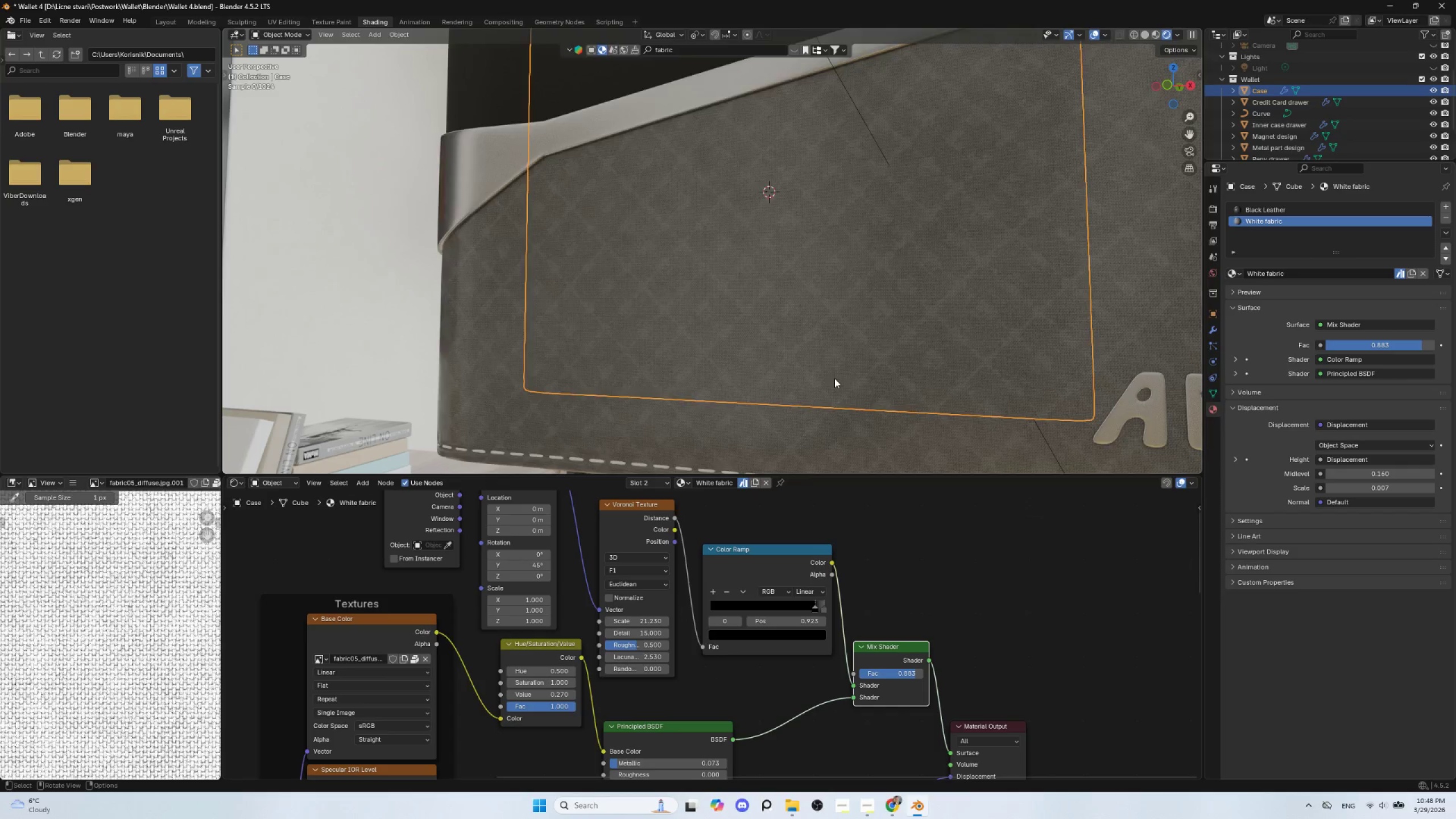 
hold_key(key=ShiftLeft, duration=1.5)
 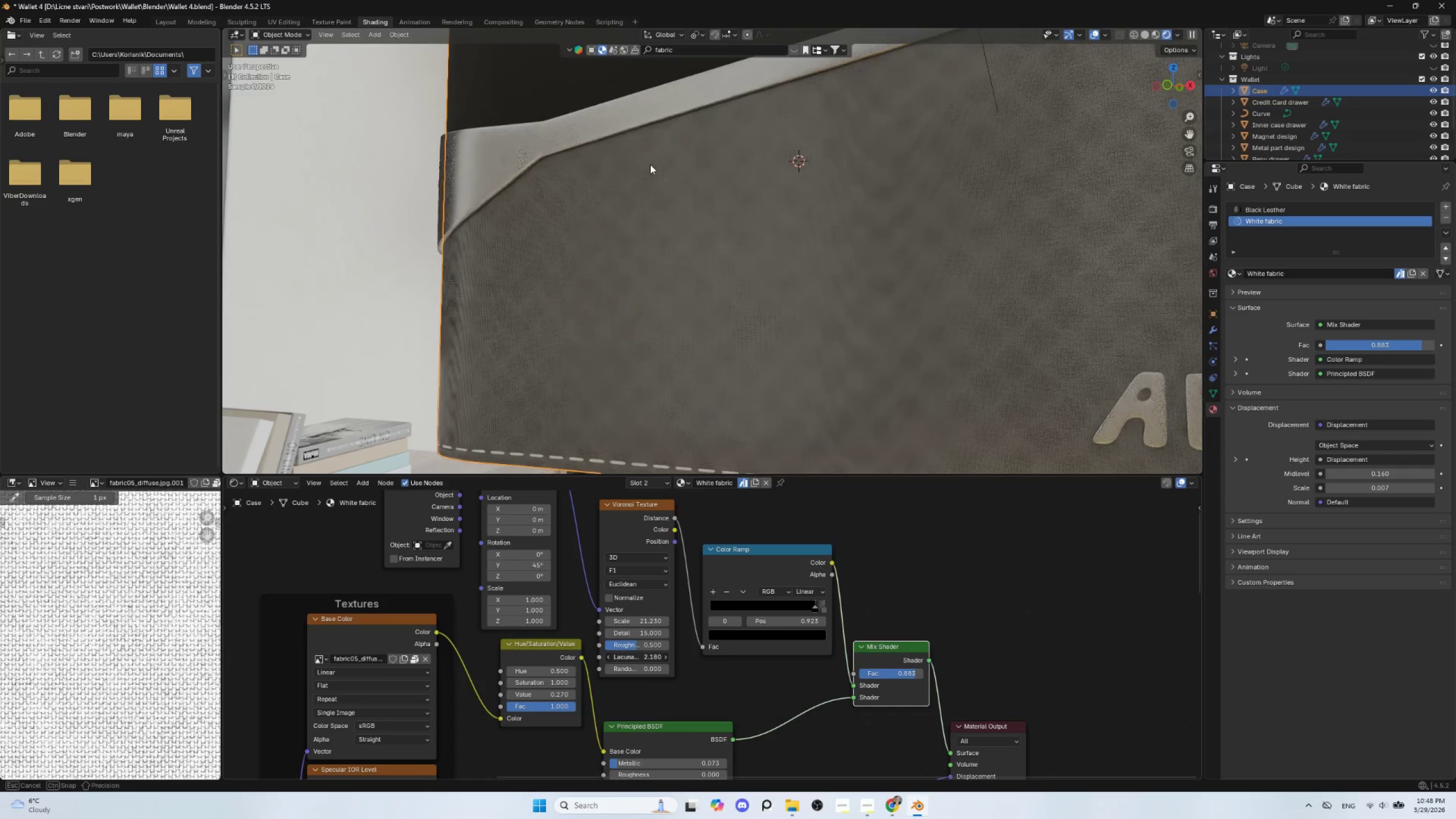 
hold_key(key=ShiftLeft, duration=1.5)
 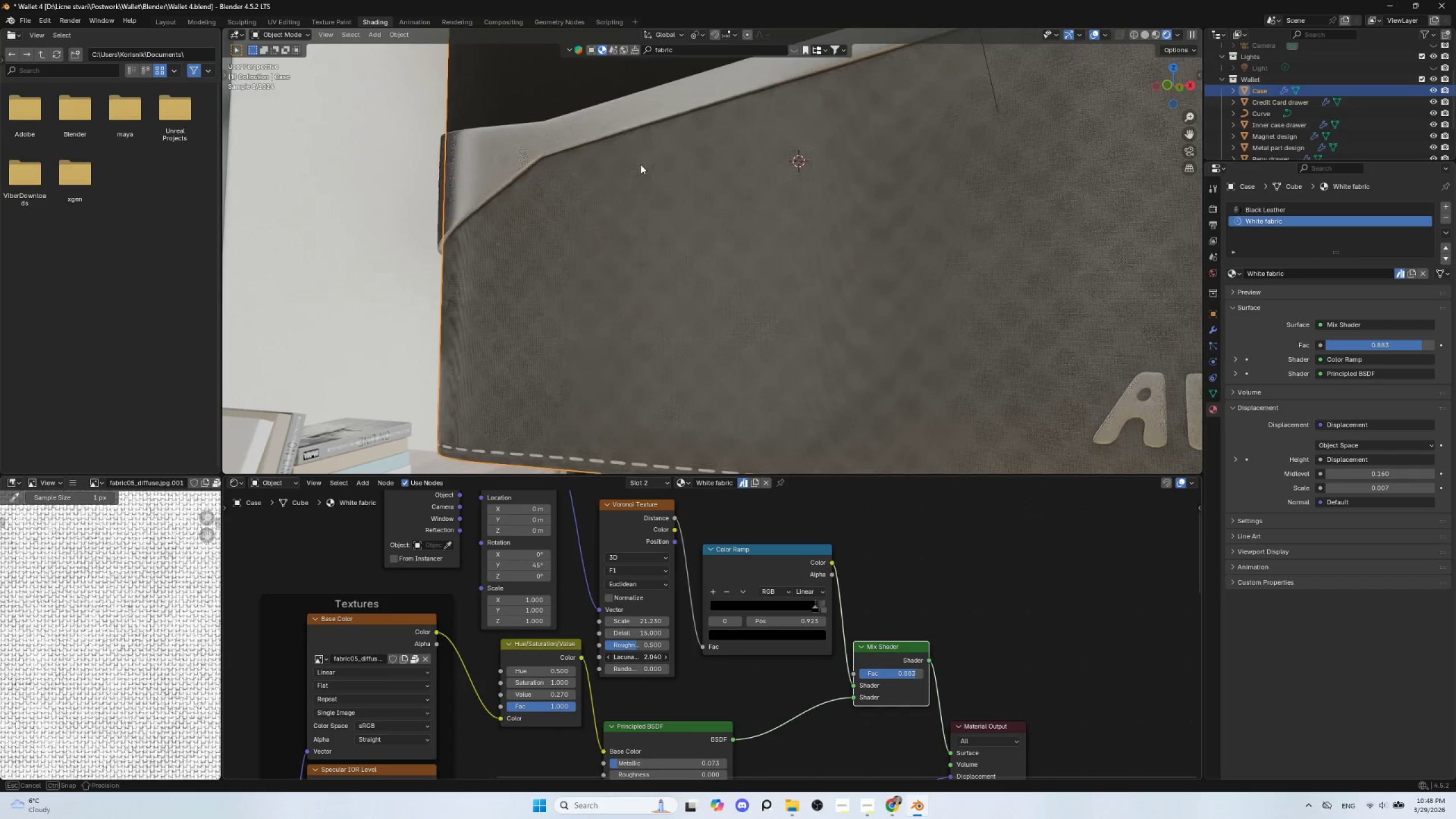 
hold_key(key=ShiftLeft, duration=1.5)
 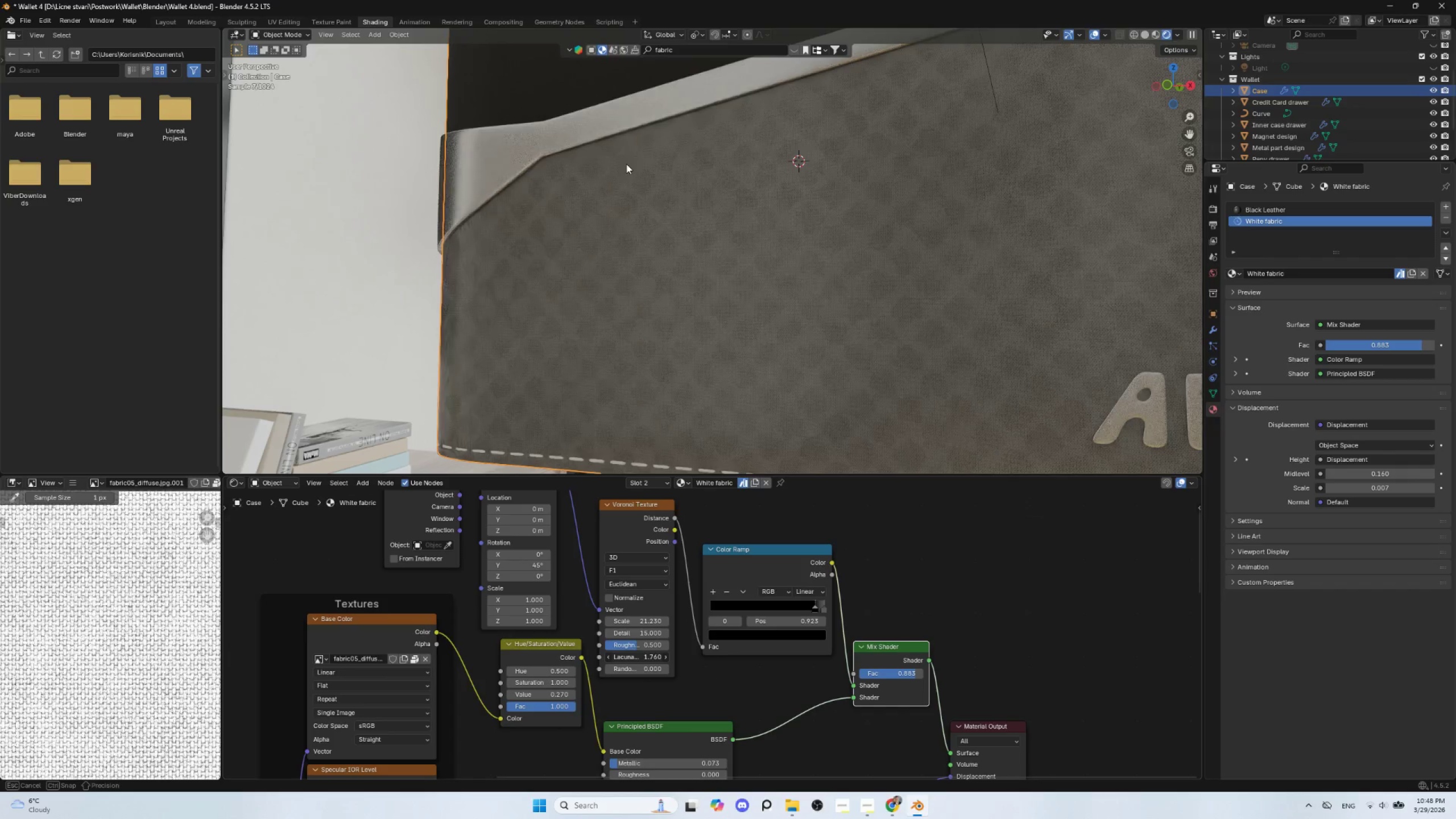 
hold_key(key=ShiftLeft, duration=1.51)
 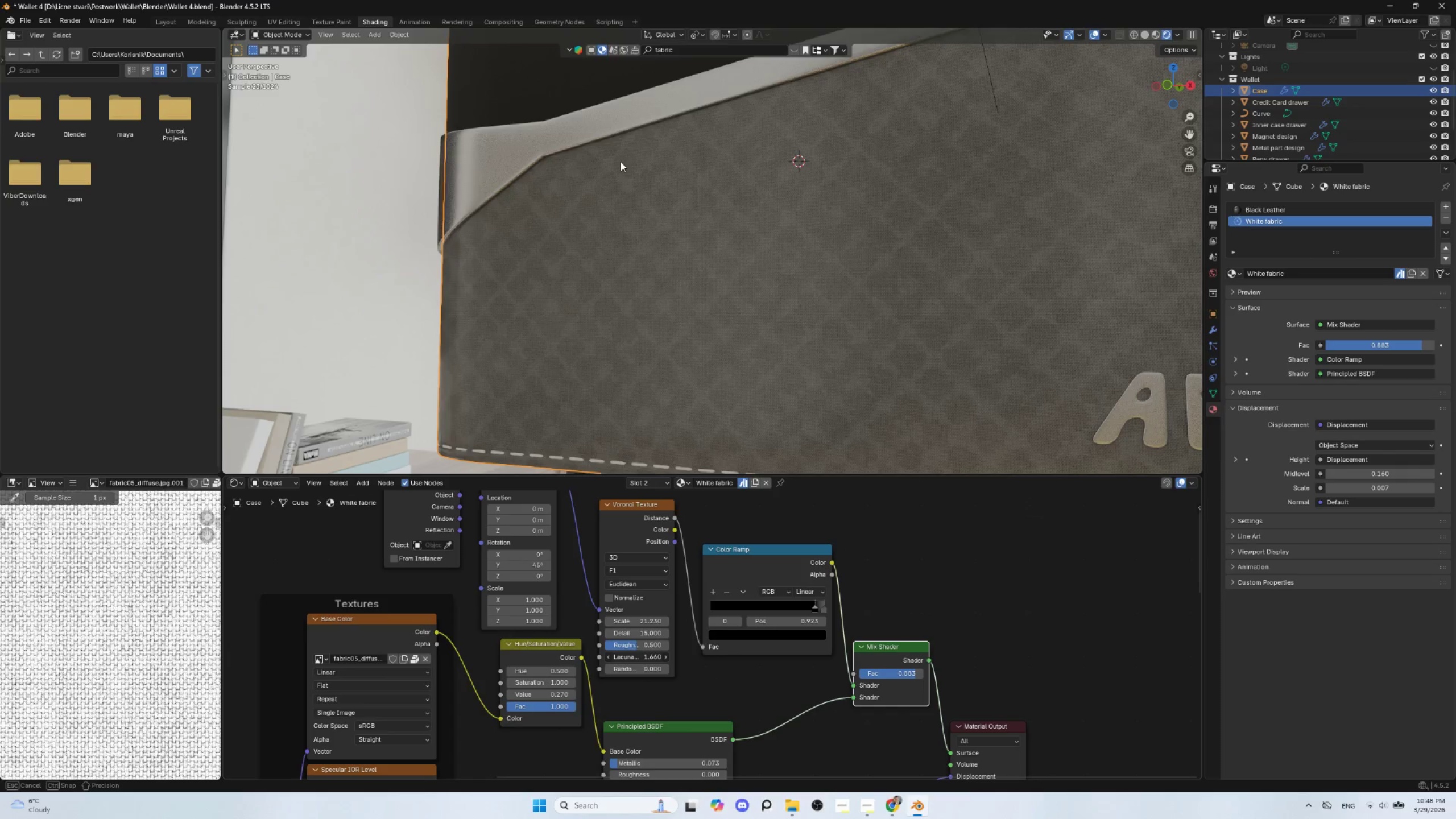 
hold_key(key=ShiftLeft, duration=1.52)
 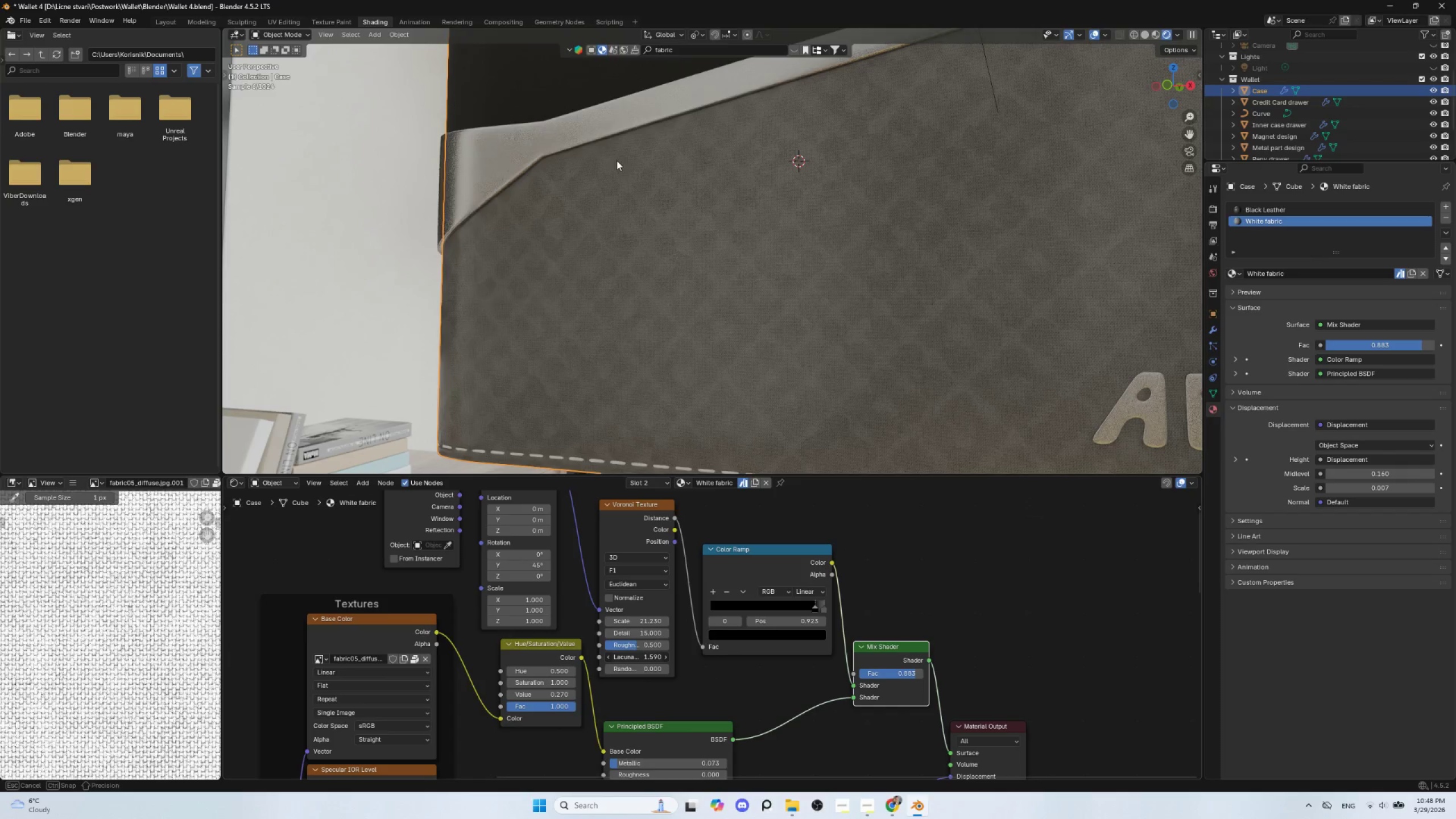 
hold_key(key=ShiftLeft, duration=1.52)
 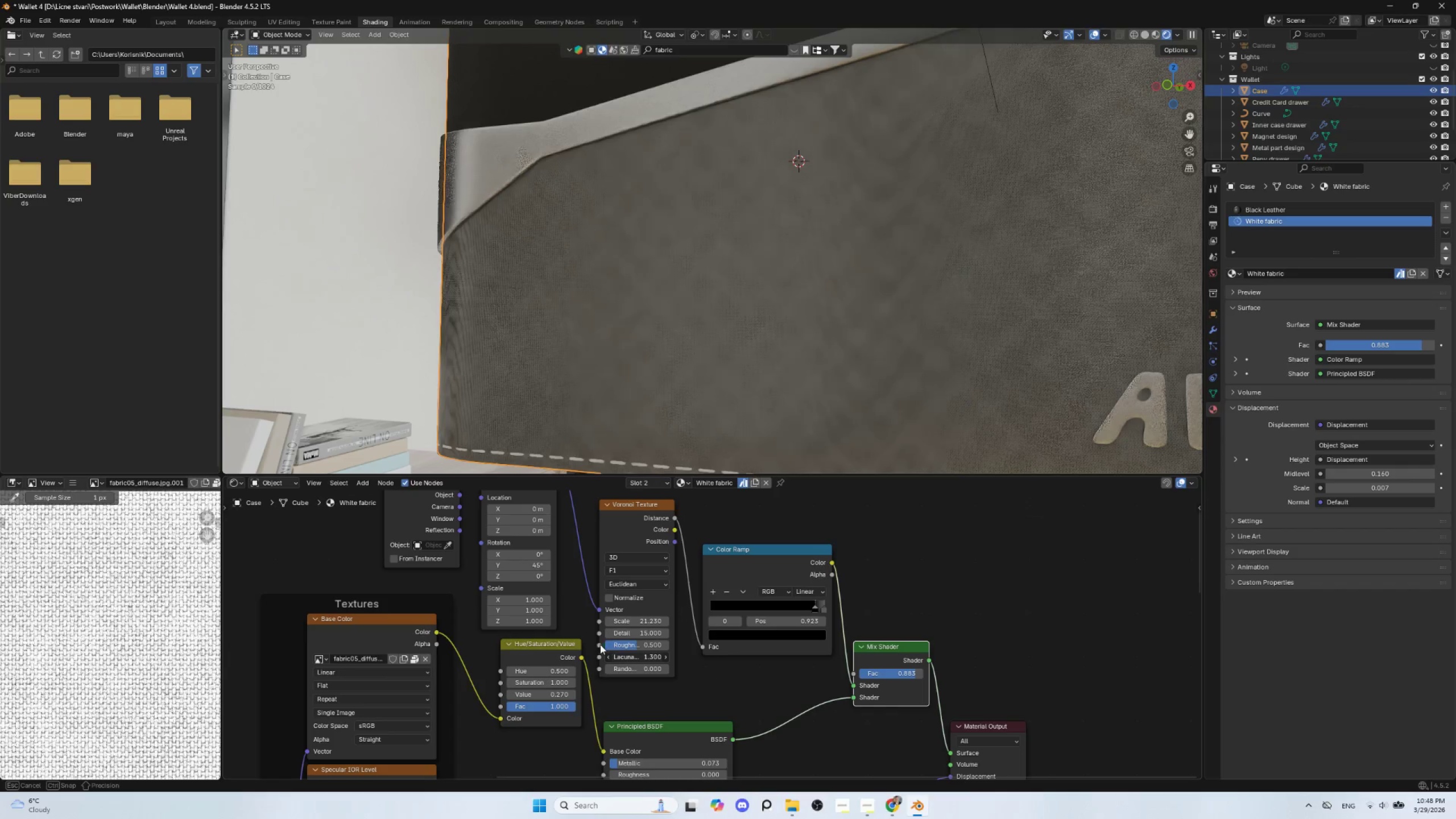 
hold_key(key=ShiftLeft, duration=1.53)
 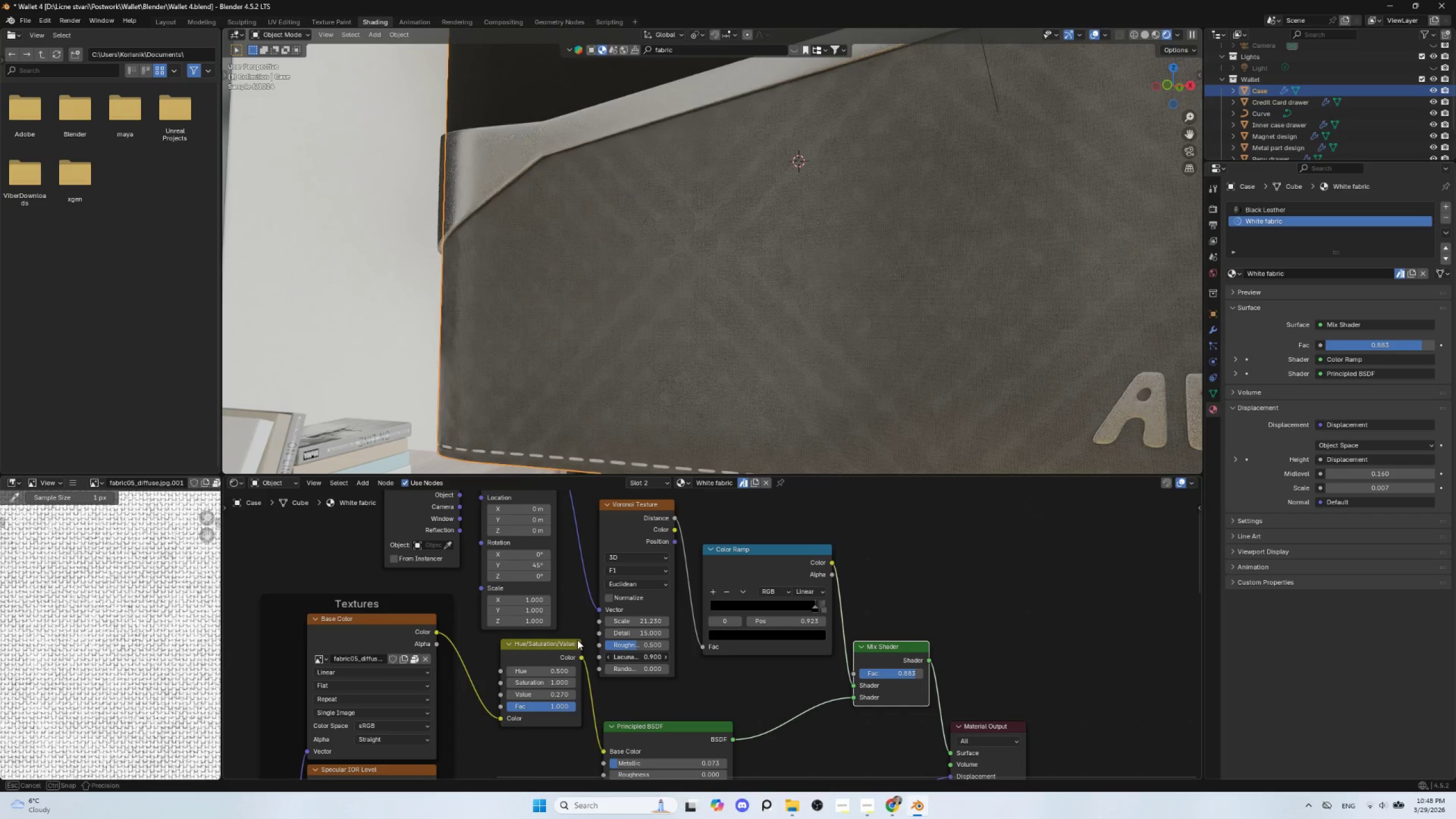 
hold_key(key=ShiftLeft, duration=1.5)
 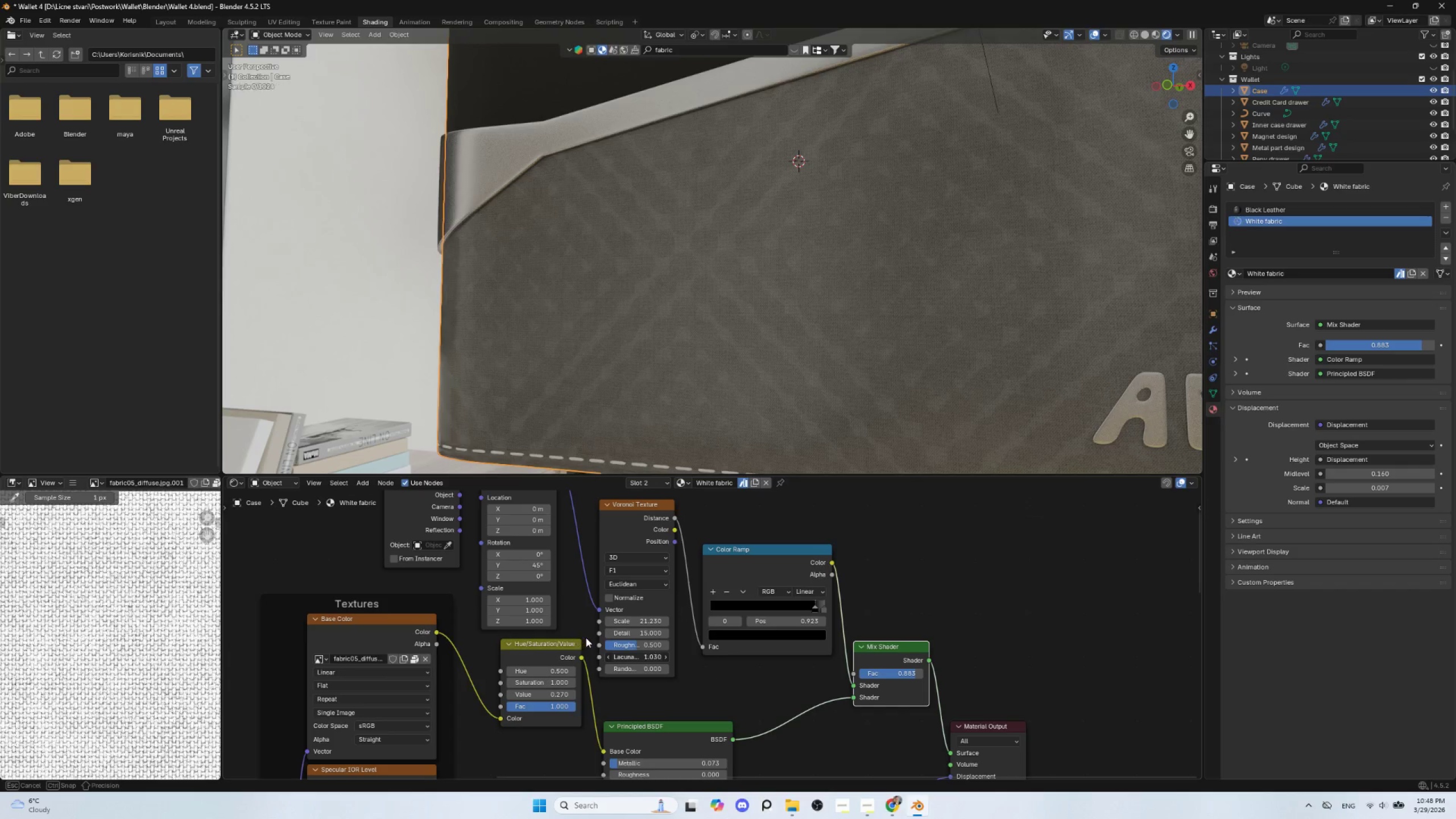 
hold_key(key=ShiftLeft, duration=1.51)
 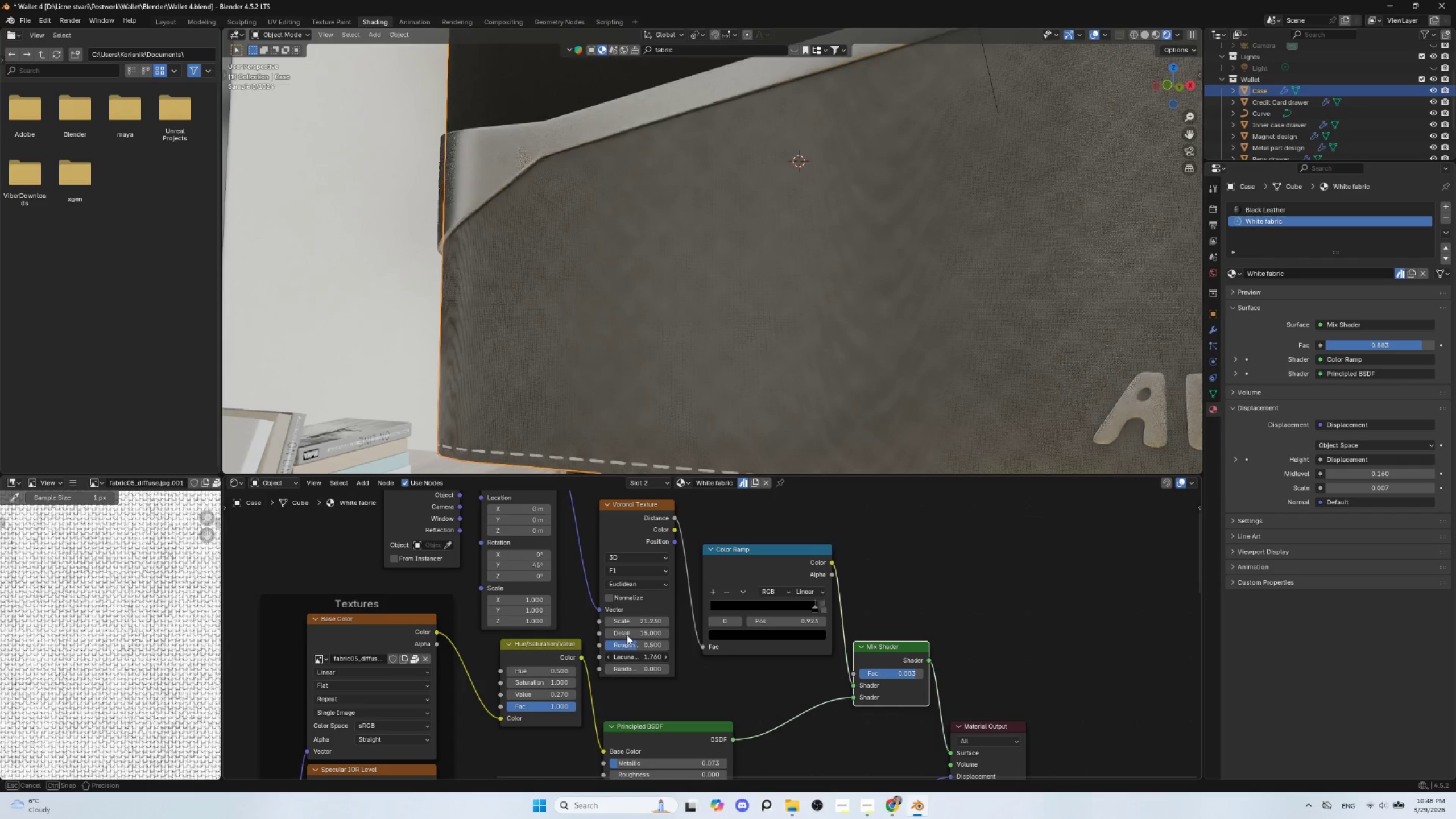 
hold_key(key=ShiftLeft, duration=1.5)
 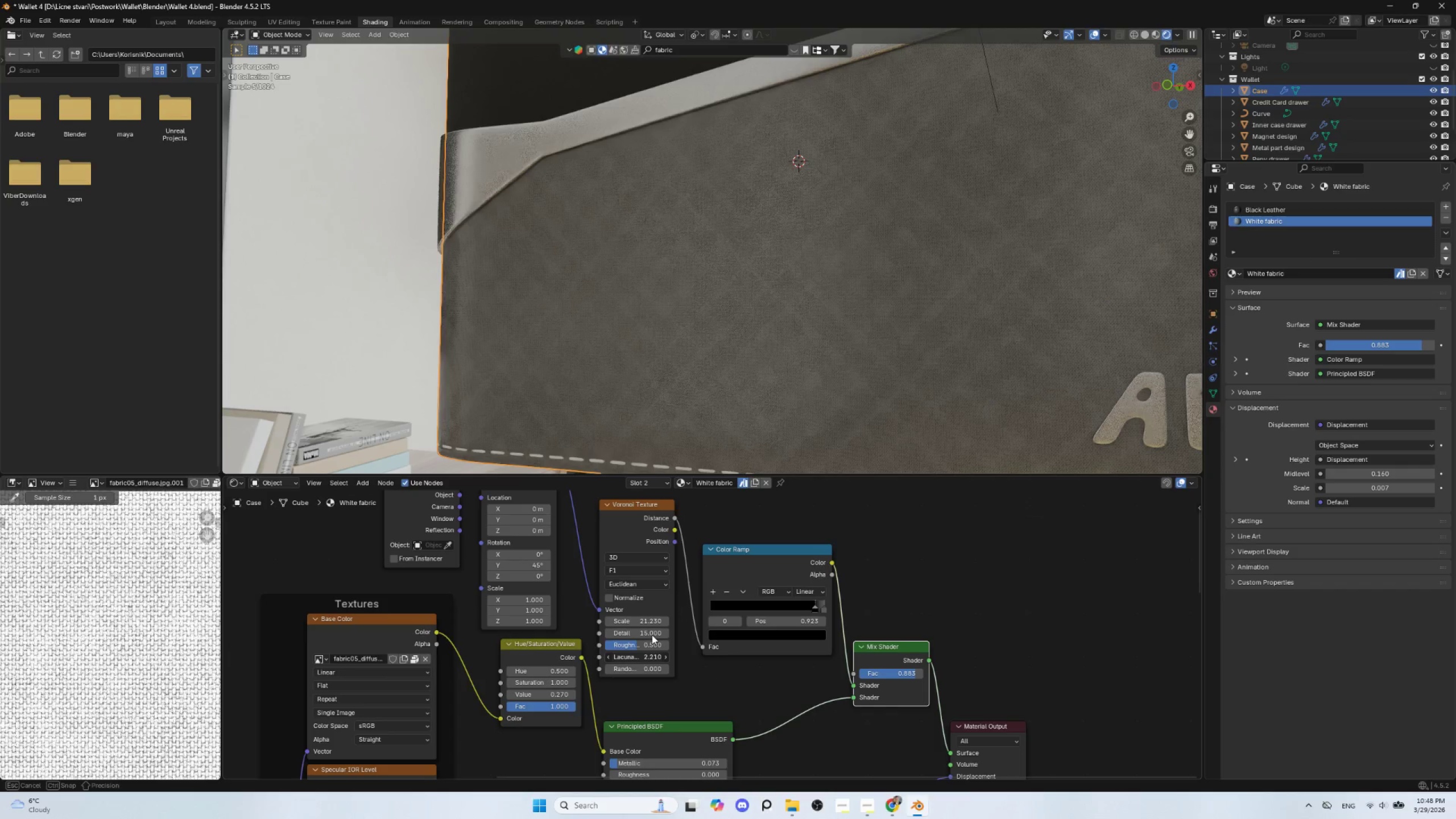 
hold_key(key=ShiftLeft, duration=1.52)
 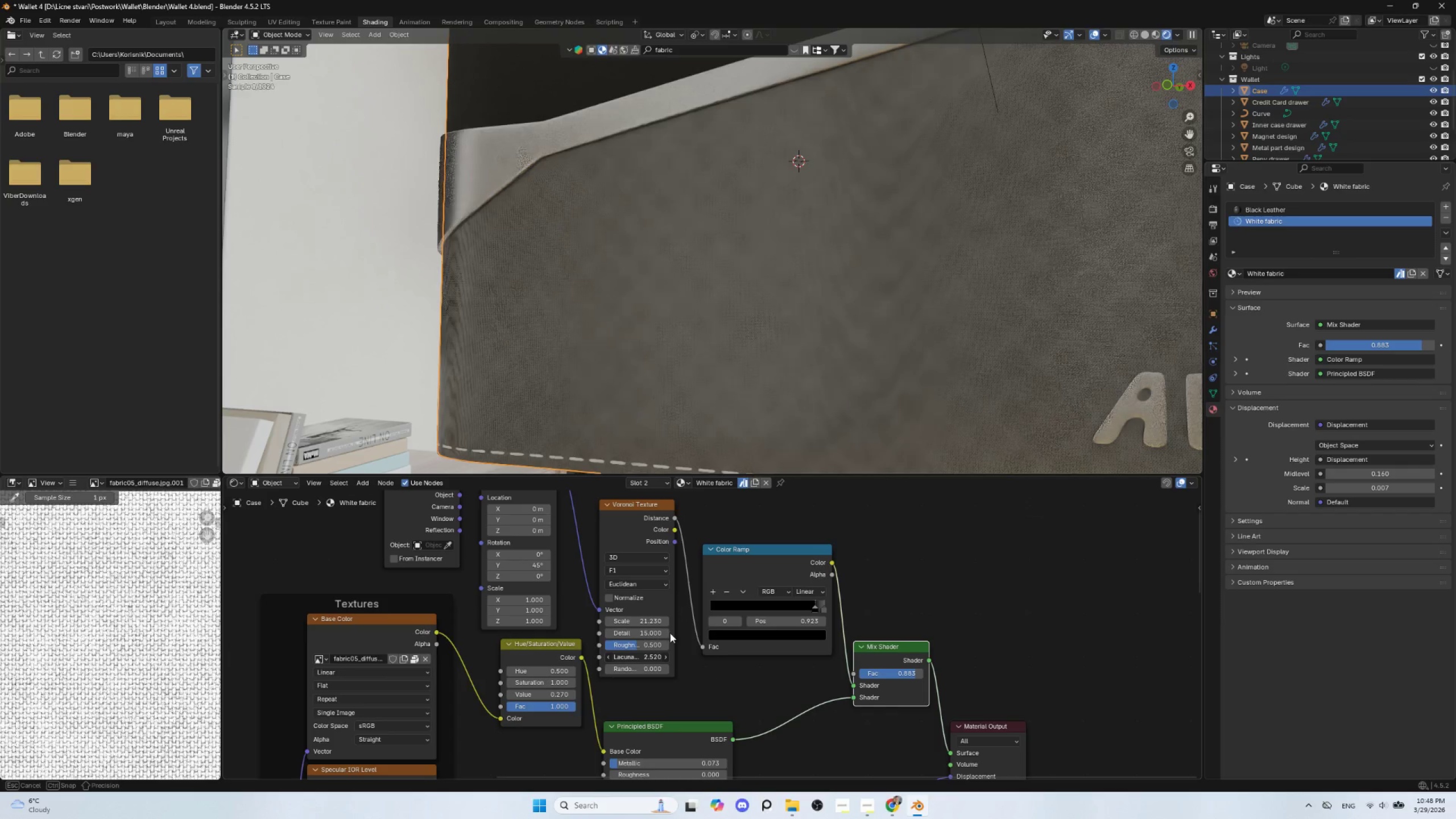 
hold_key(key=ShiftLeft, duration=1.52)
 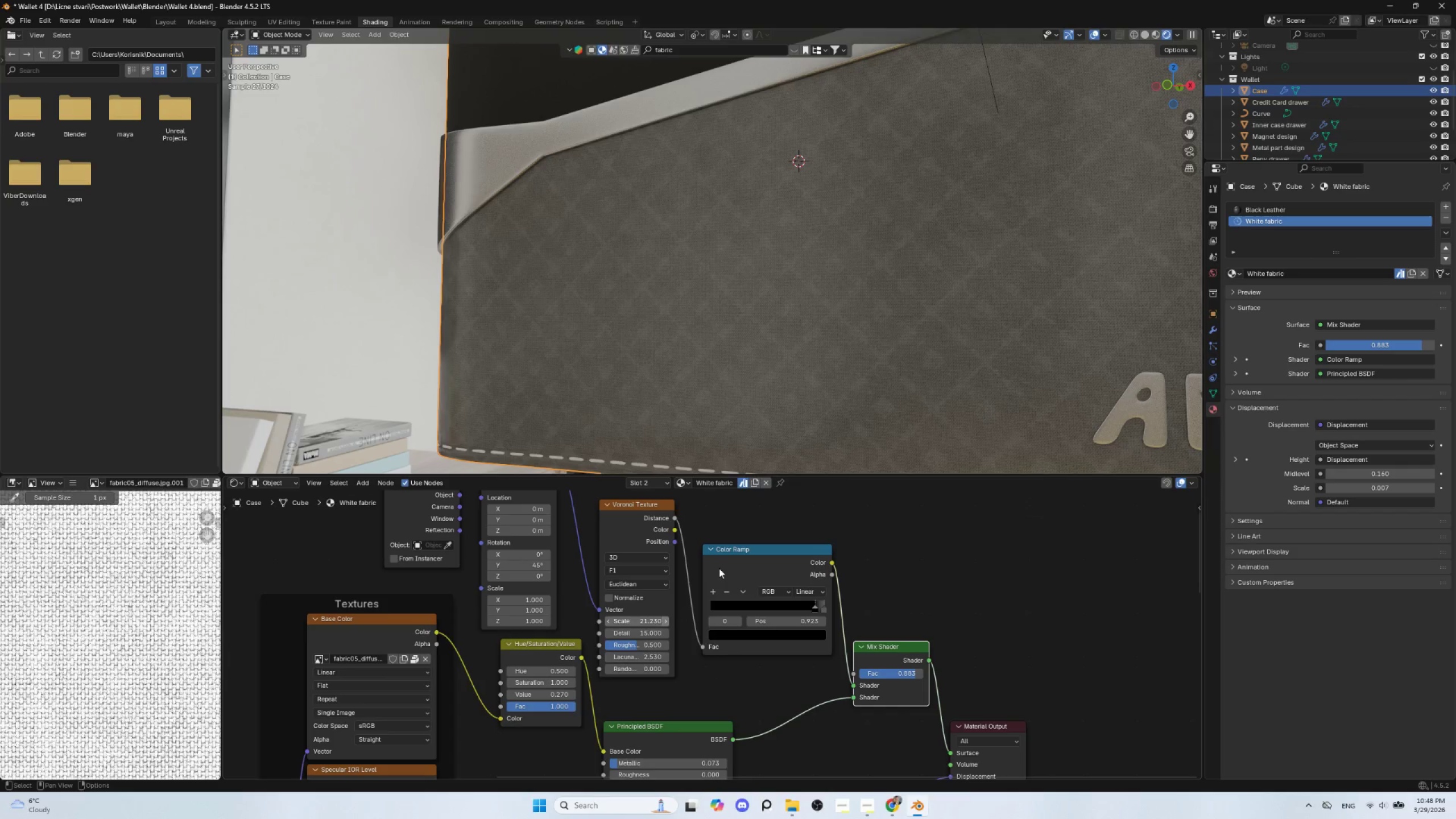 
hold_key(key=ShiftLeft, duration=0.48)
 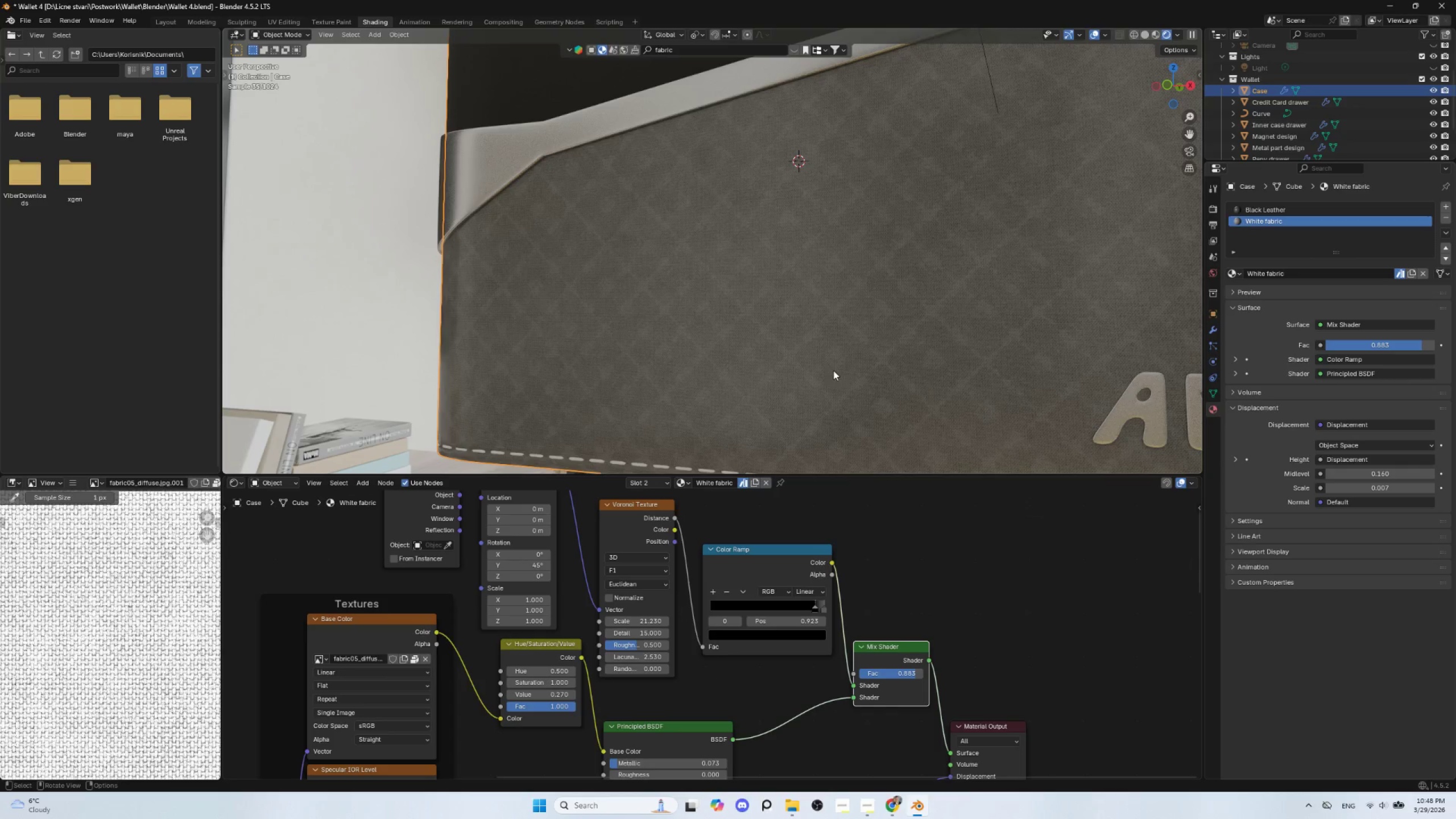 
scroll: coordinate [832, 385], scroll_direction: down, amount: 6.0
 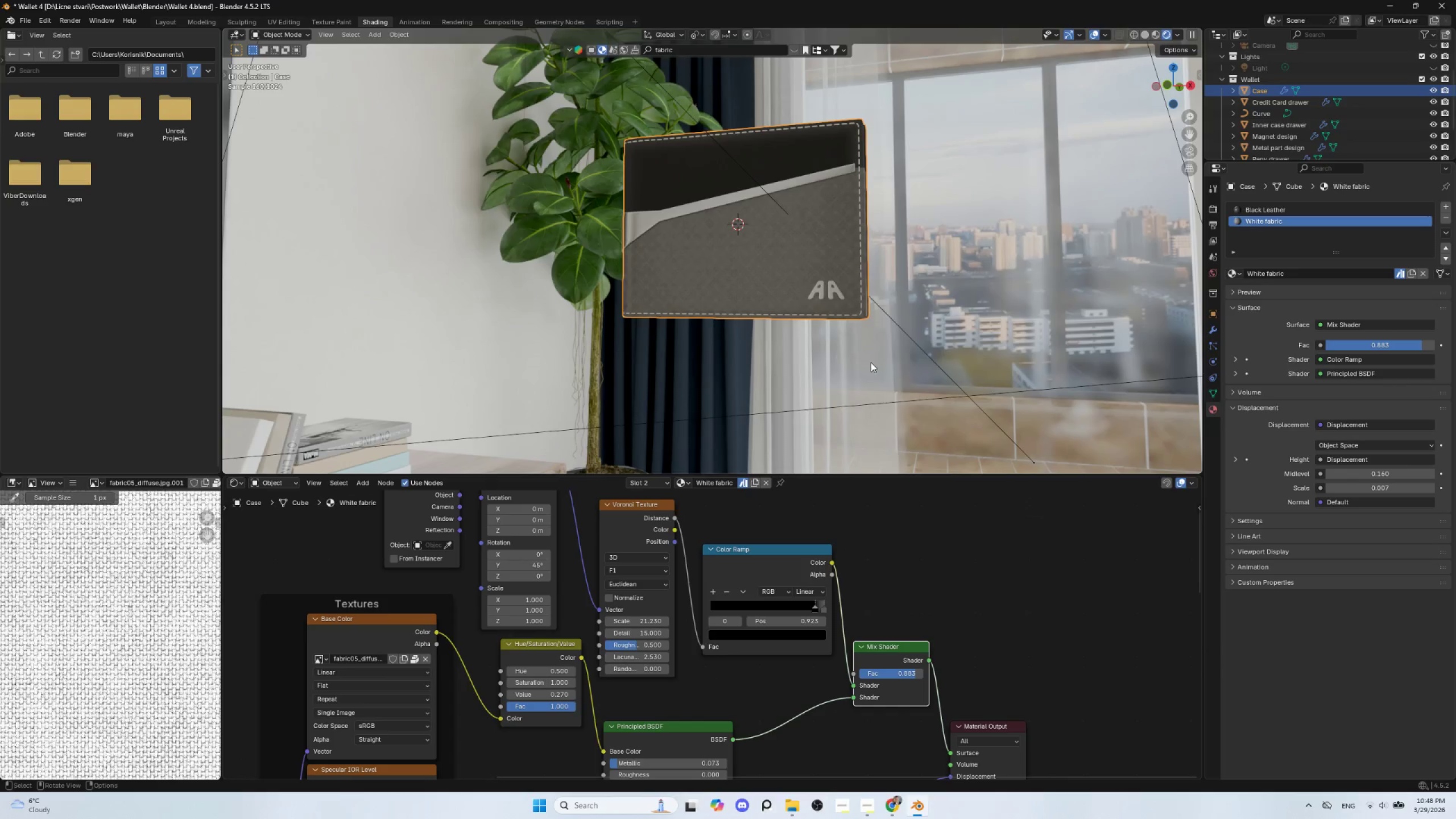 
scroll: coordinate [873, 363], scroll_direction: up, amount: 2.0
 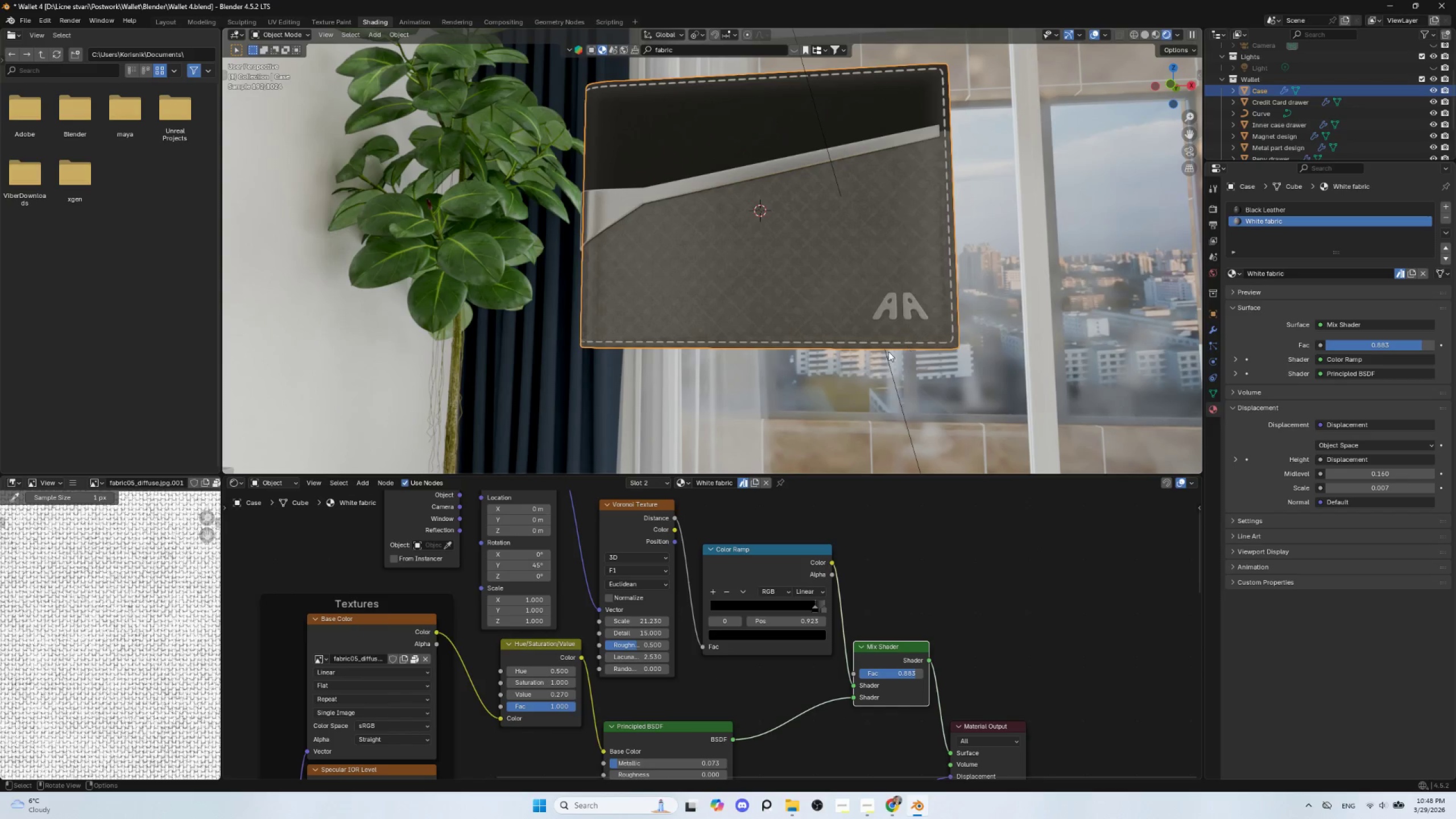 
wait(7.18)
 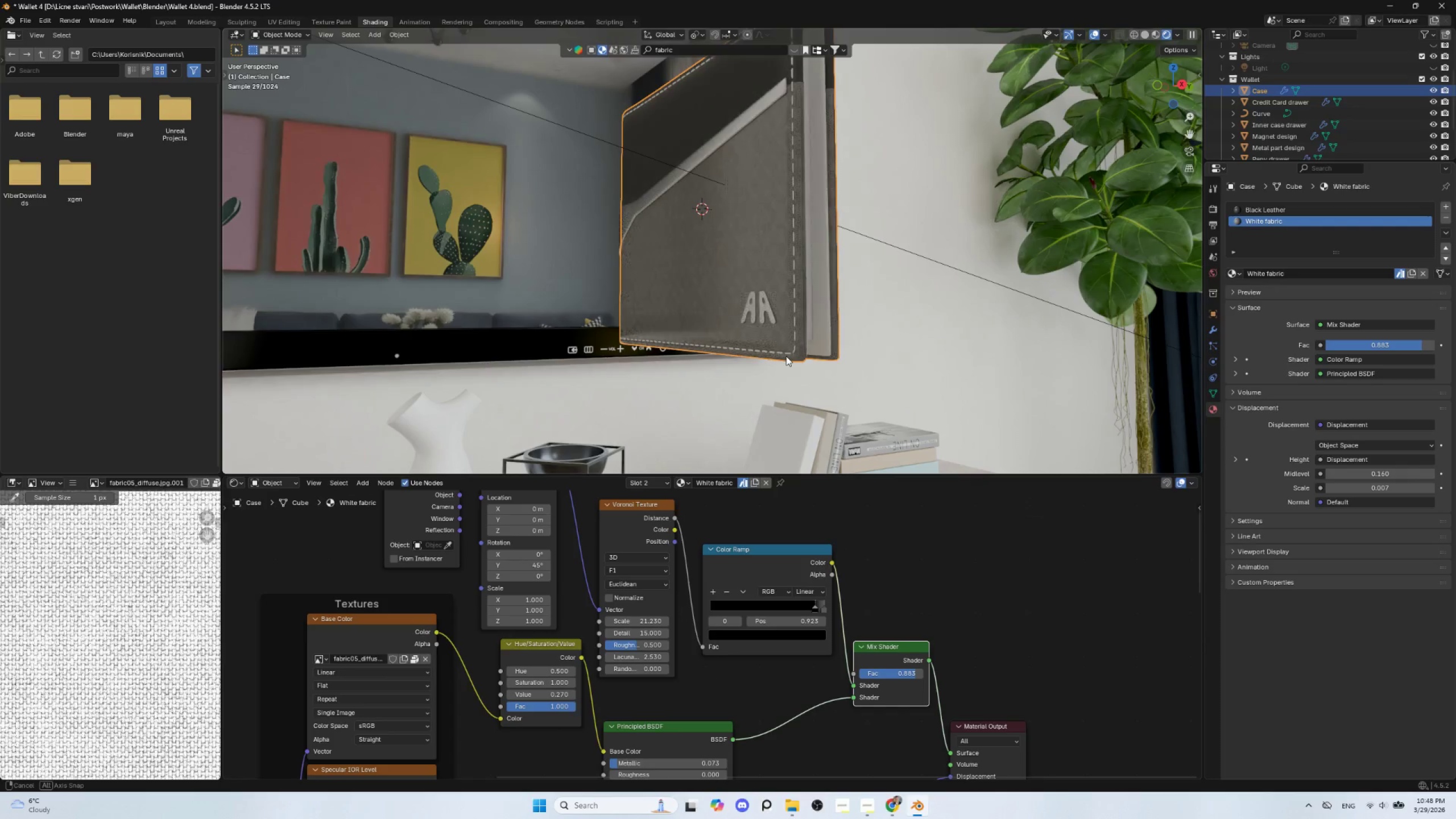 
scroll: coordinate [818, 378], scroll_direction: up, amount: 2.0
 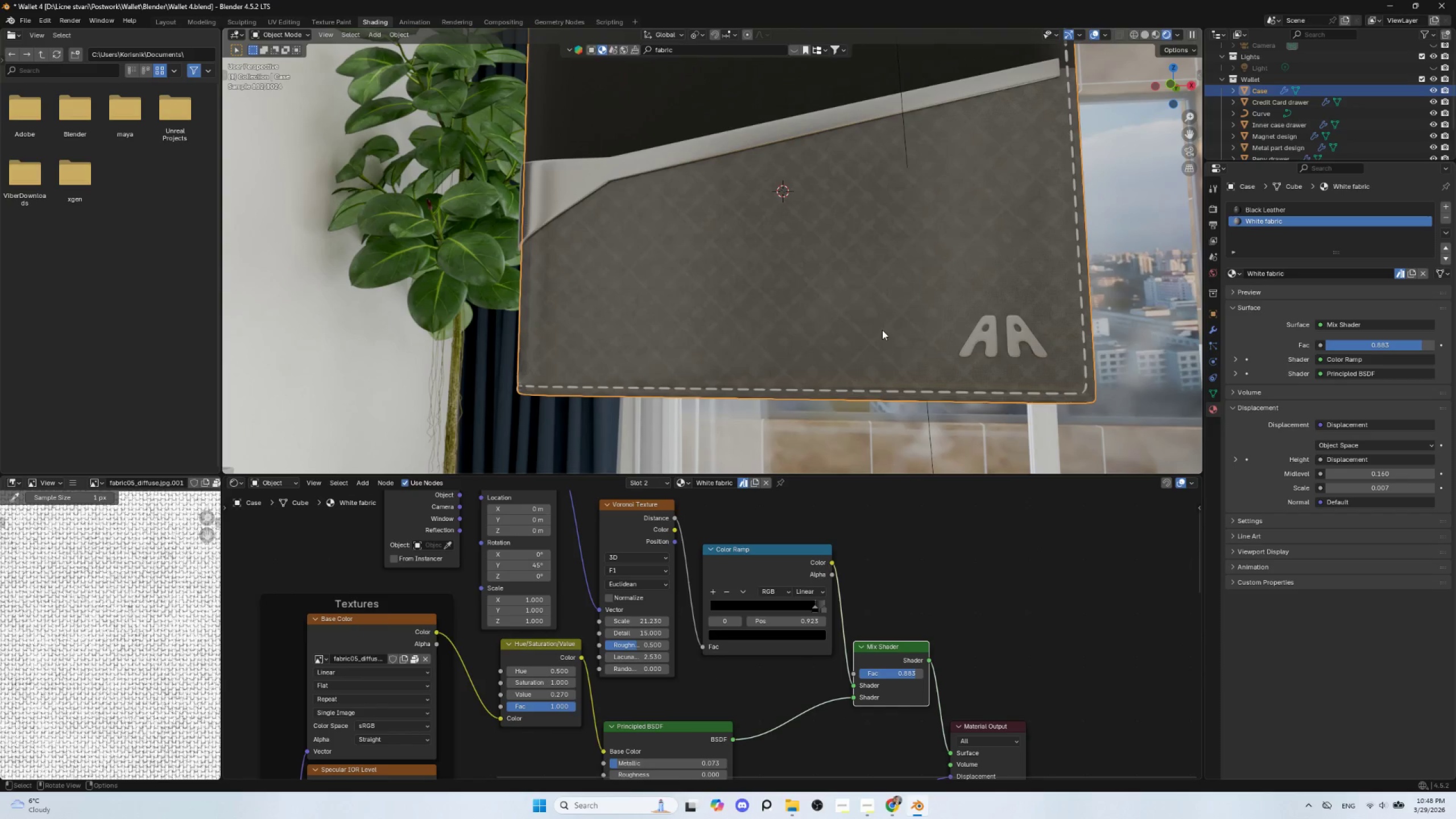 
scroll: coordinate [903, 366], scroll_direction: down, amount: 3.0
 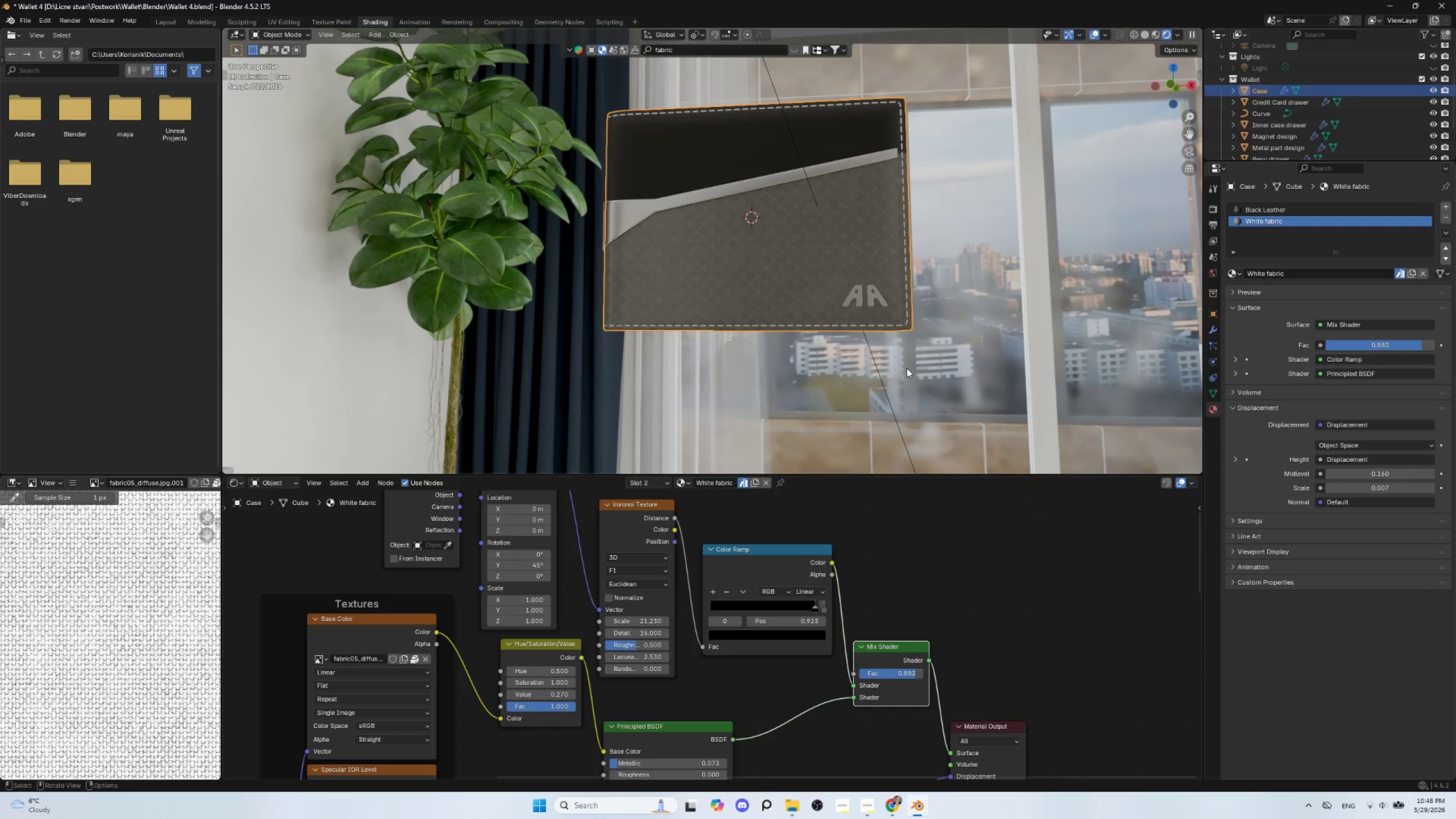 
key(Control+Z)
 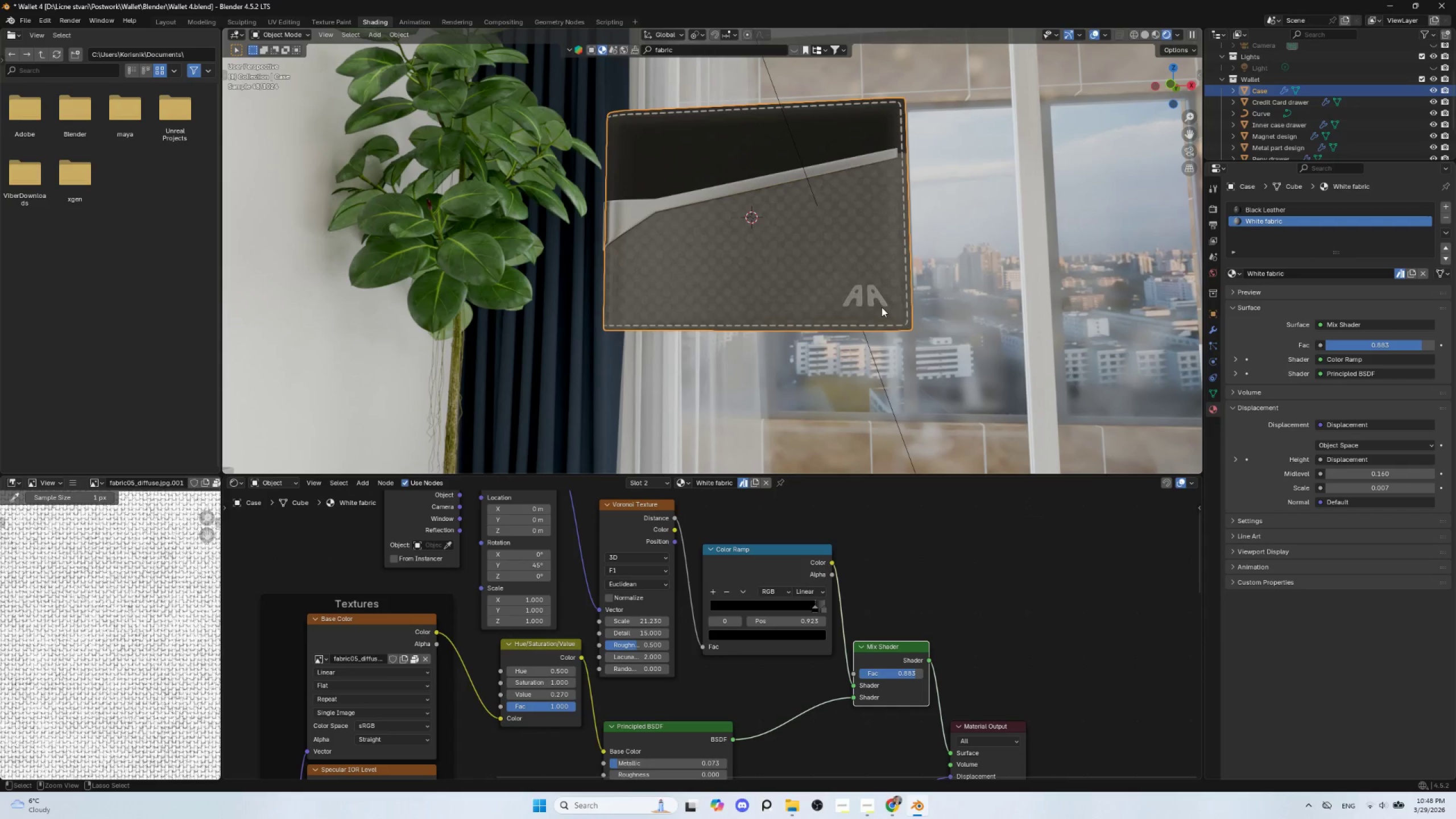 
key(Control+Z)
 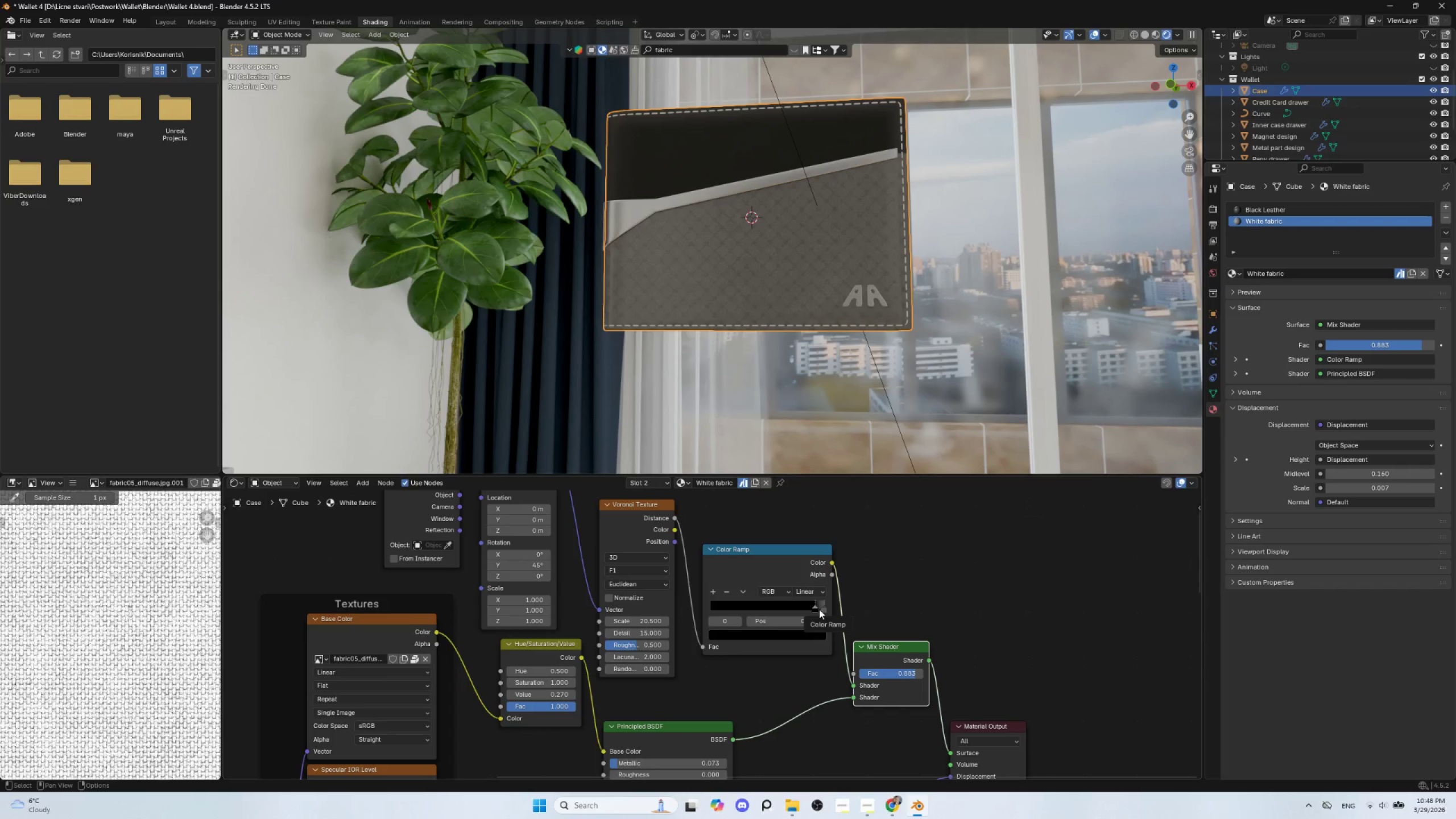 
wait(5.66)
 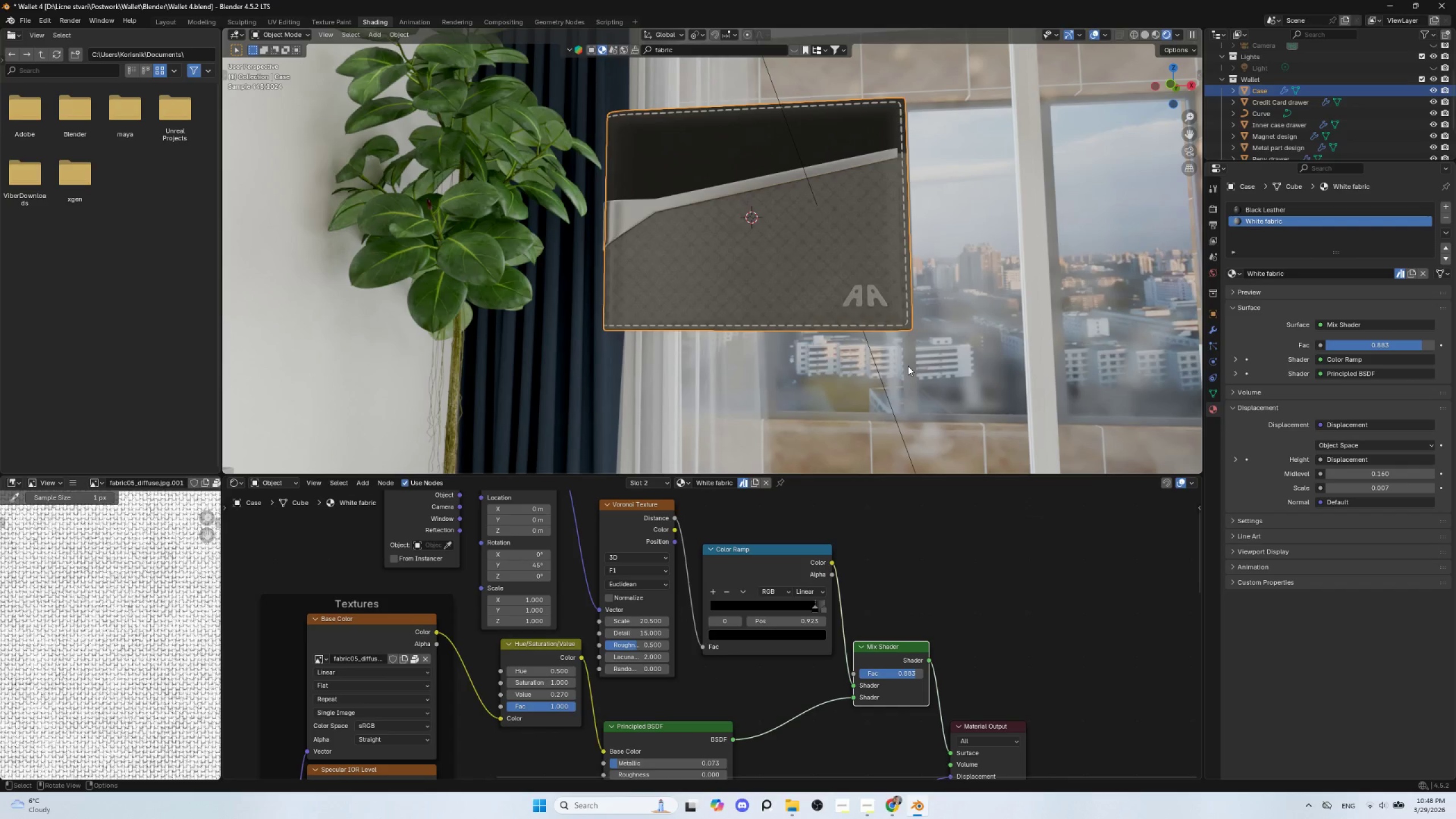 
left_click_drag(start_coordinate=[815, 610], to_coordinate=[773, 605])
 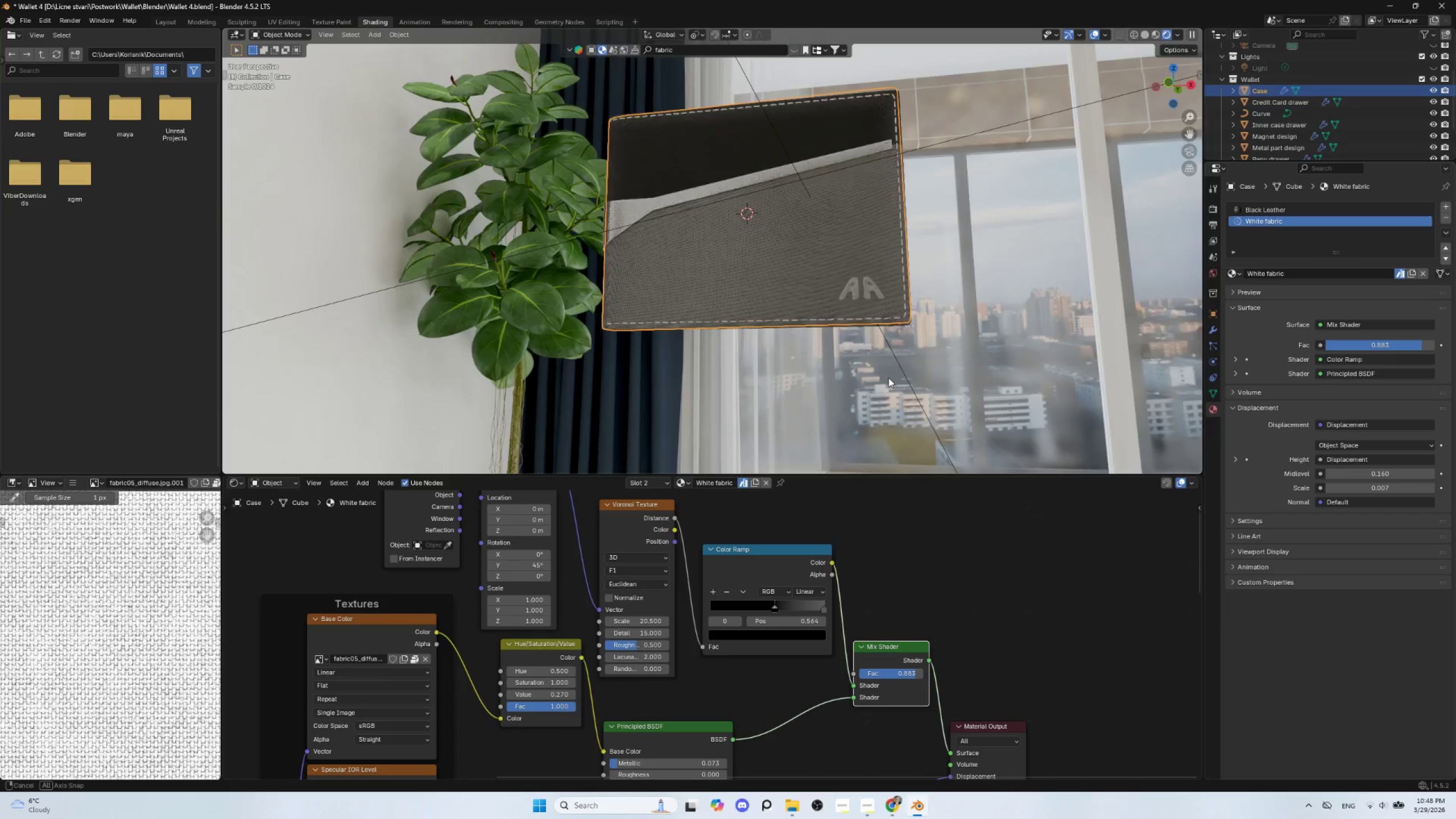 
scroll: coordinate [887, 382], scroll_direction: up, amount: 4.0
 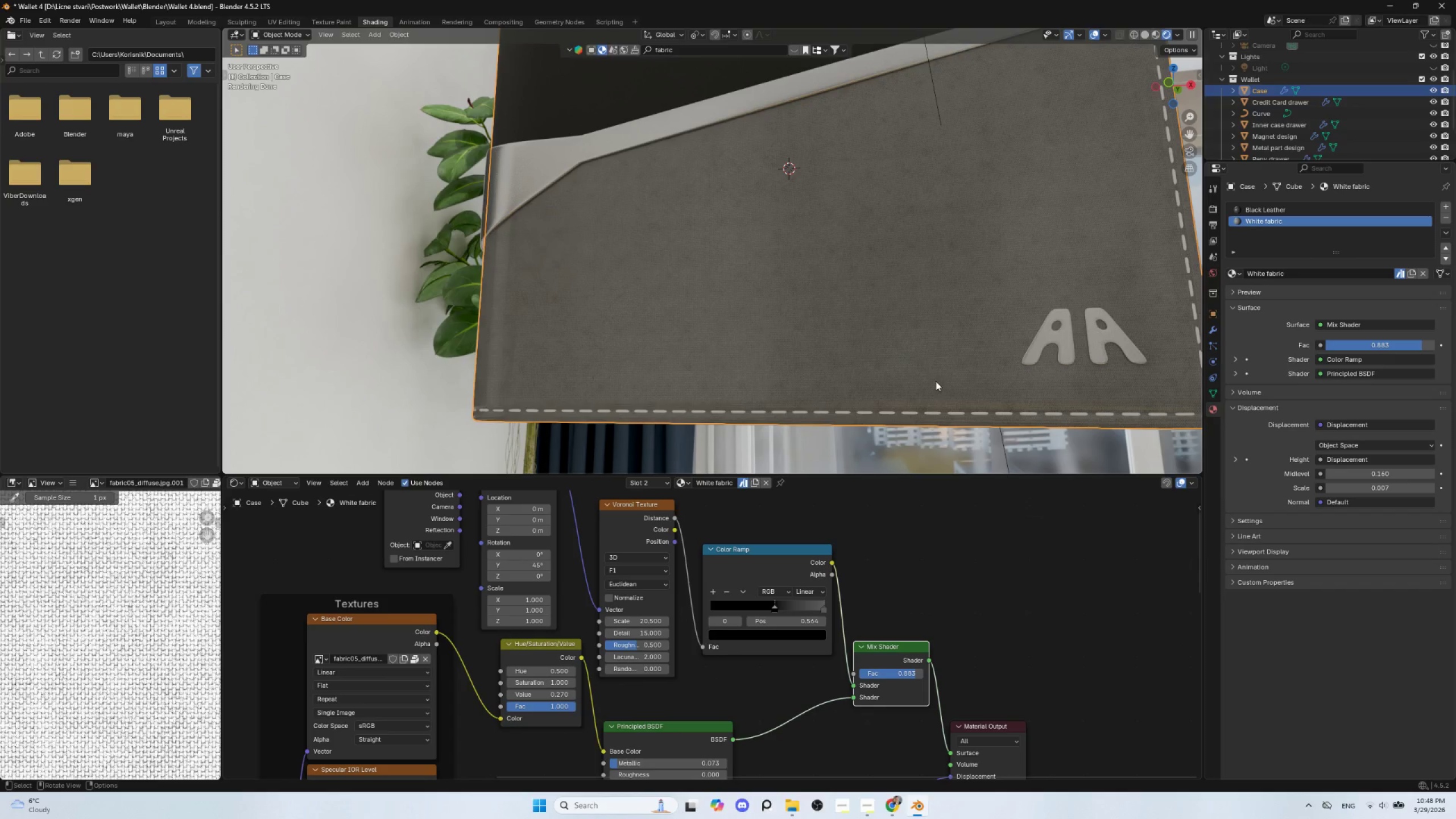 
wait(5.69)
 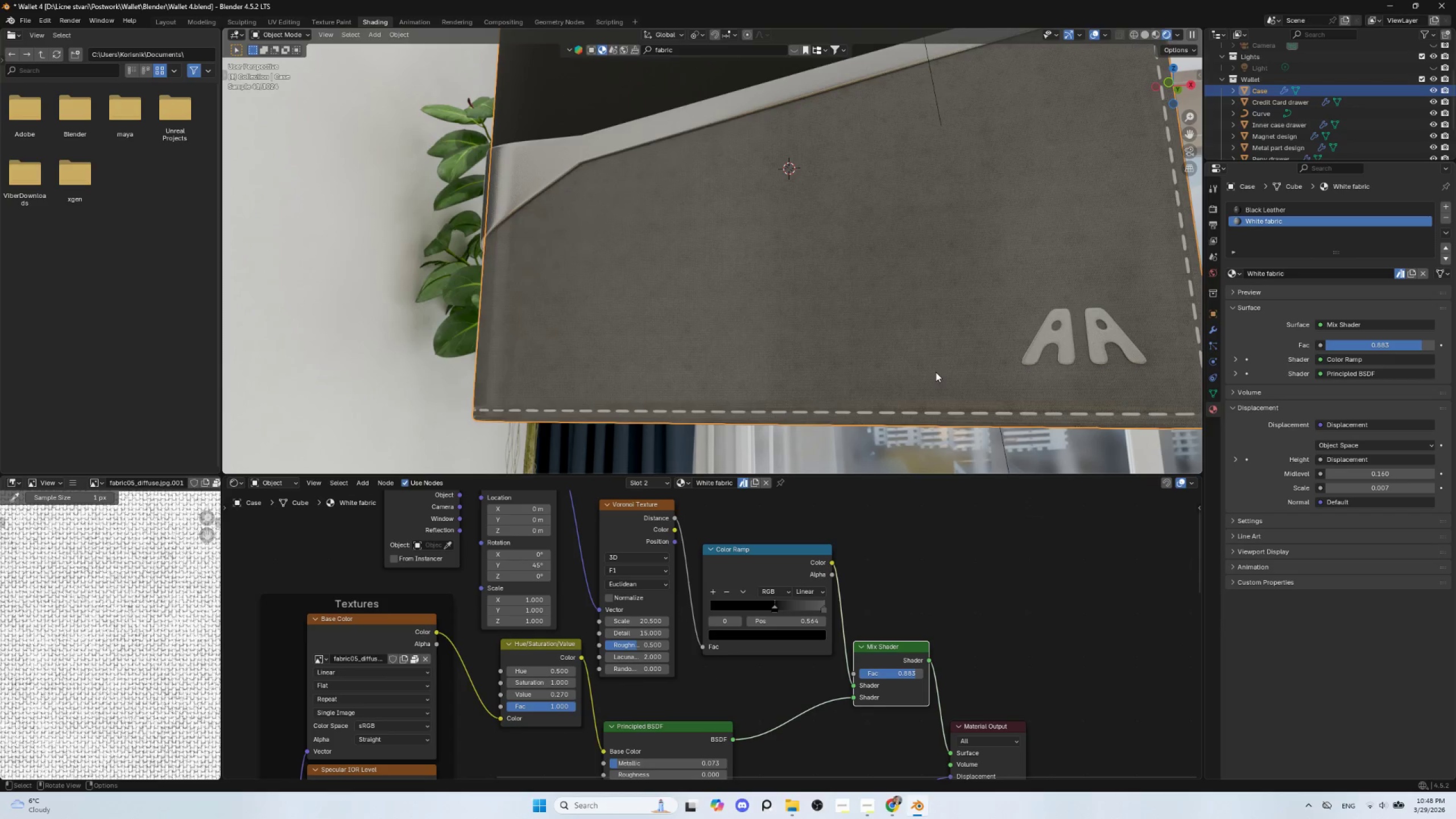 
scroll: coordinate [923, 369], scroll_direction: down, amount: 4.0
 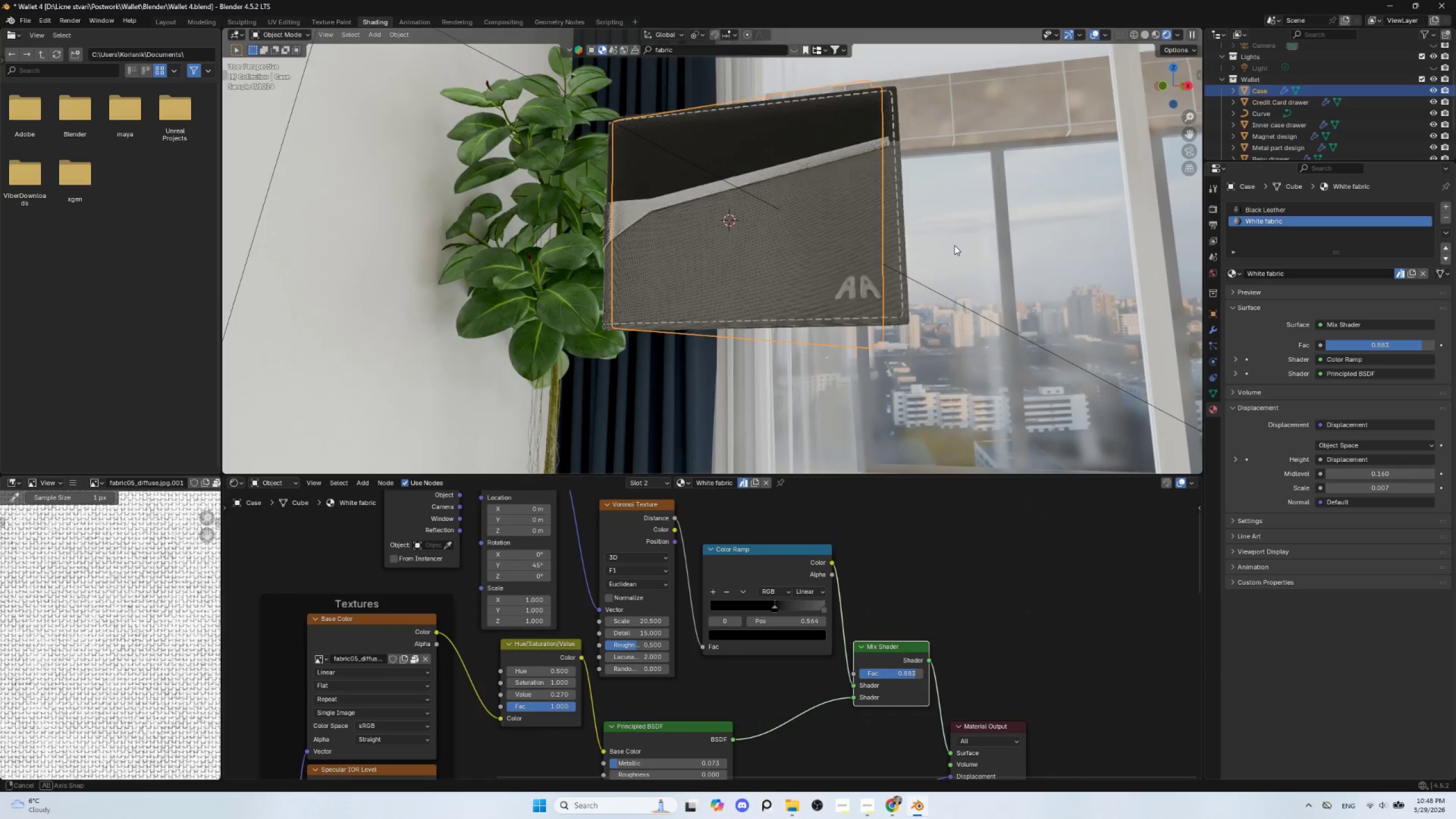 
scroll: coordinate [899, 257], scroll_direction: up, amount: 1.0
 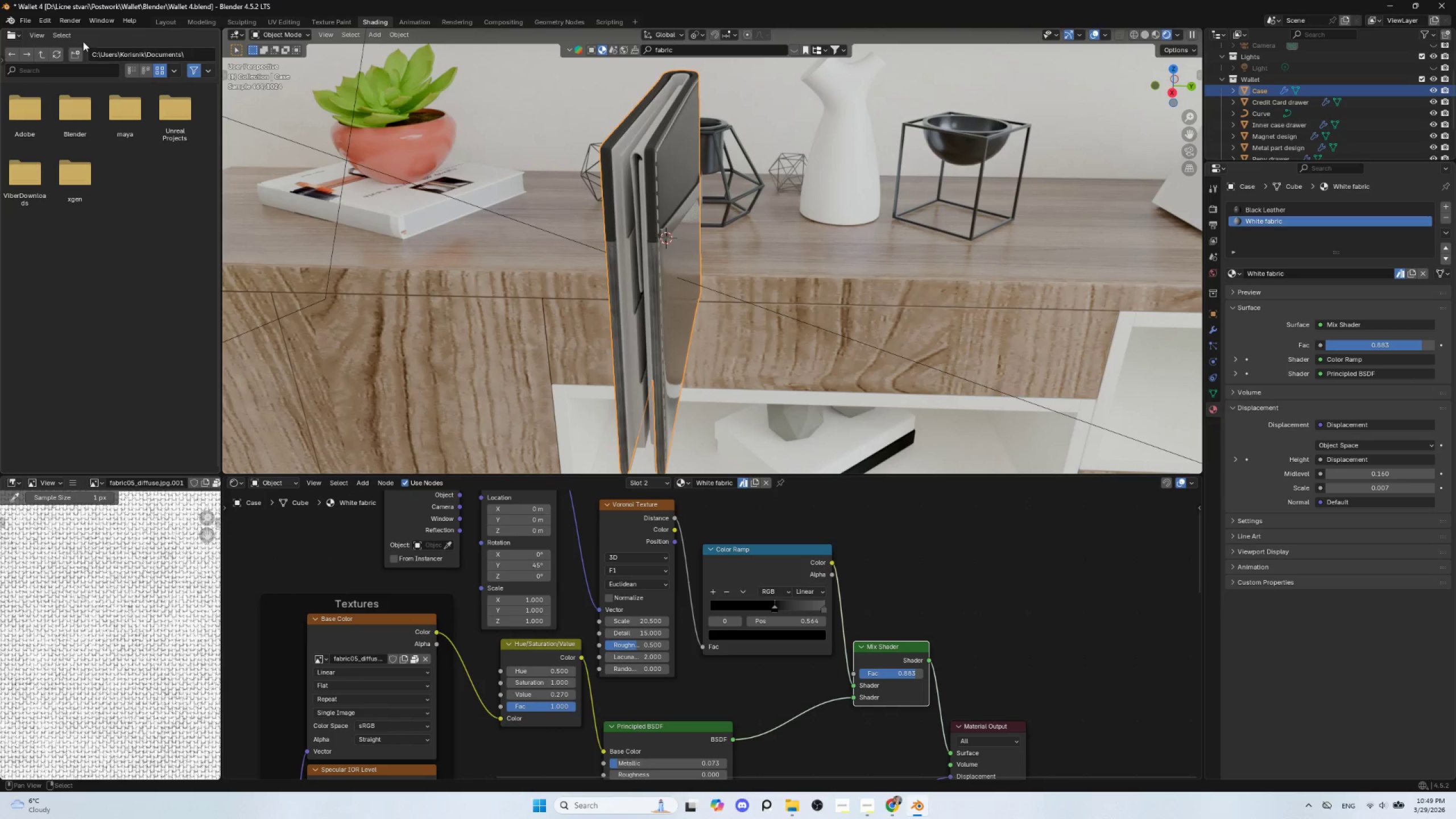 
left_click([24, 21])
 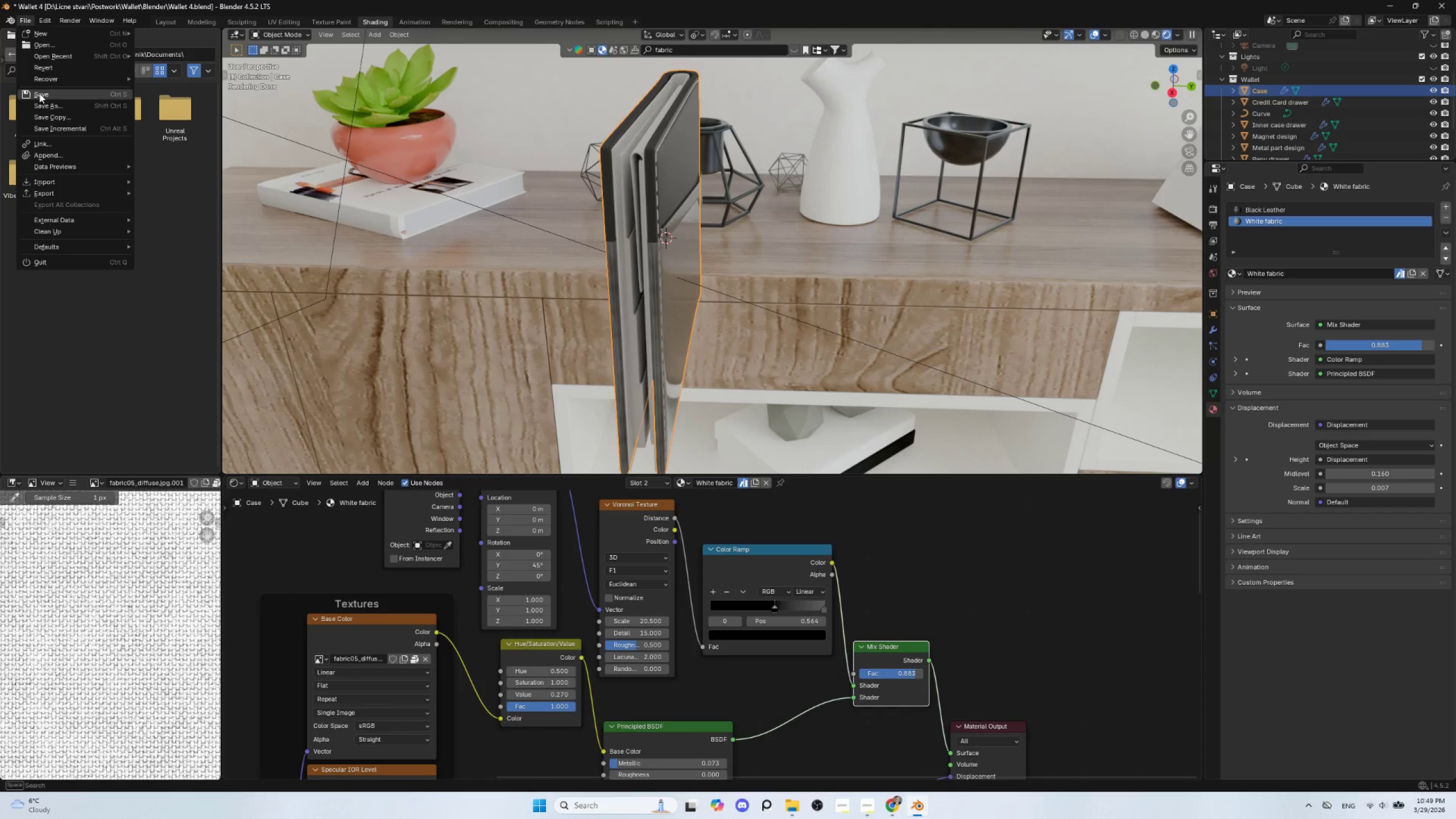 
left_click([39, 93])
 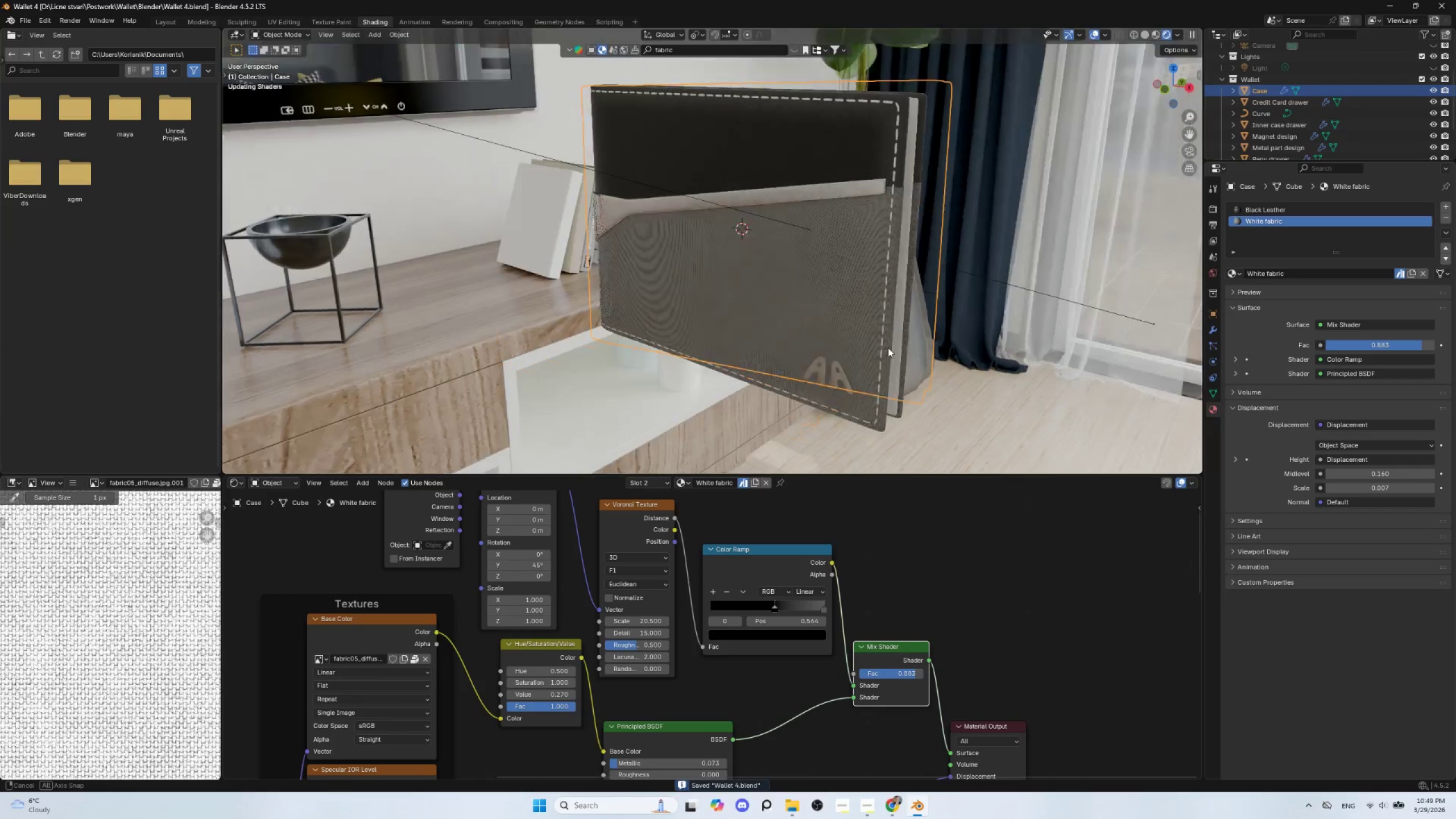 
wait(9.5)
 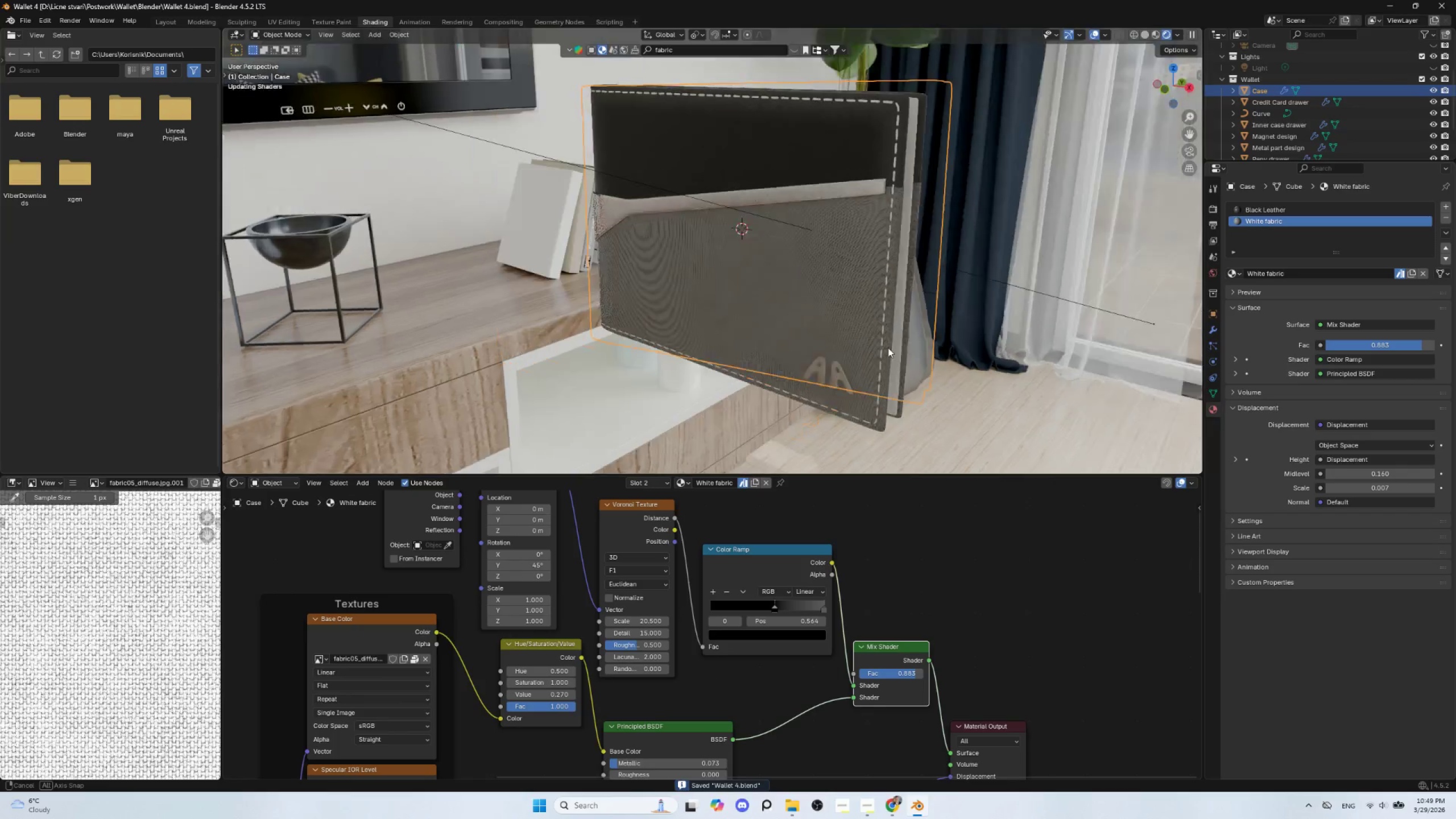 
scroll: coordinate [774, 392], scroll_direction: up, amount: 2.0
 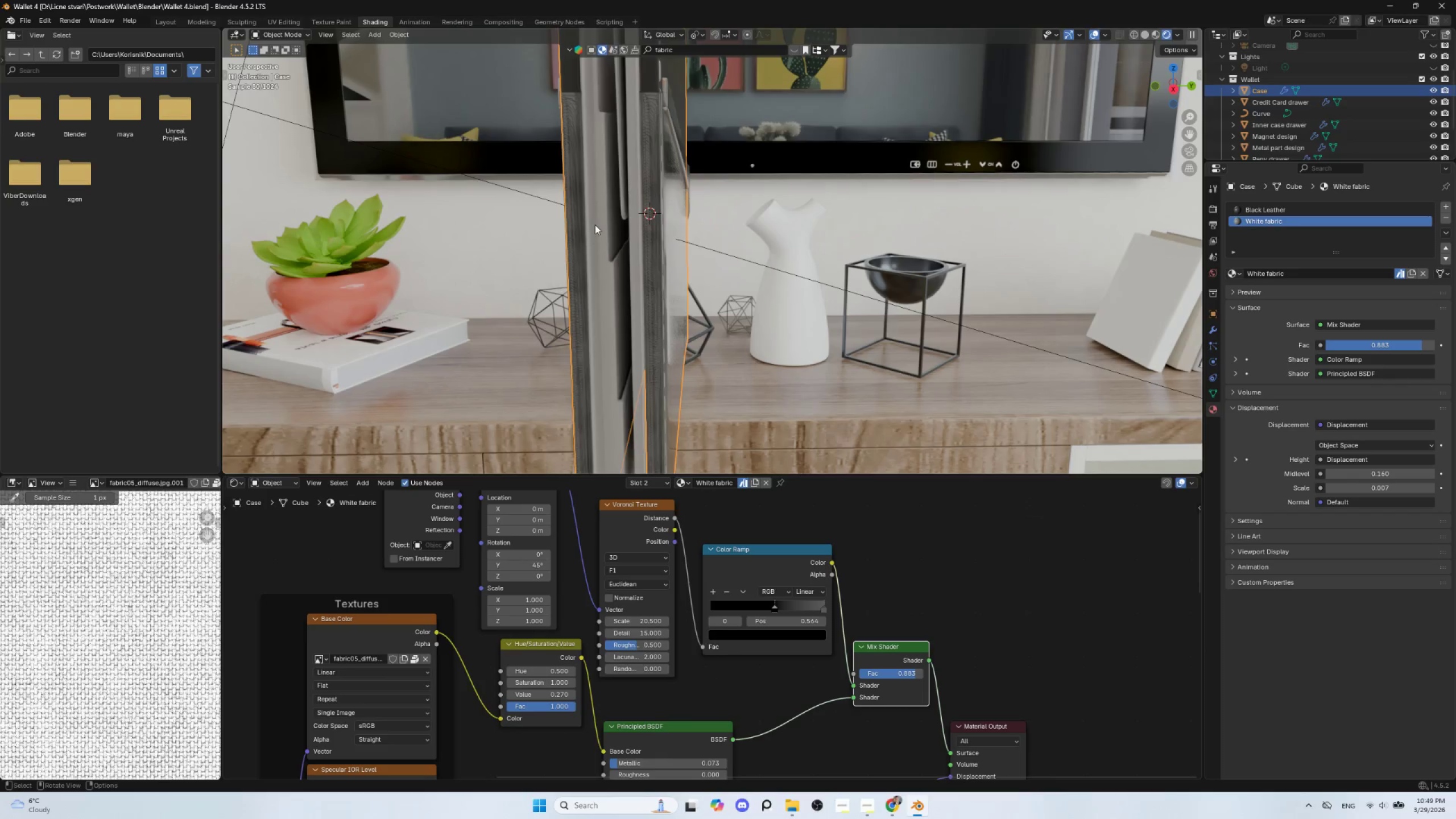 
left_click([597, 222])
 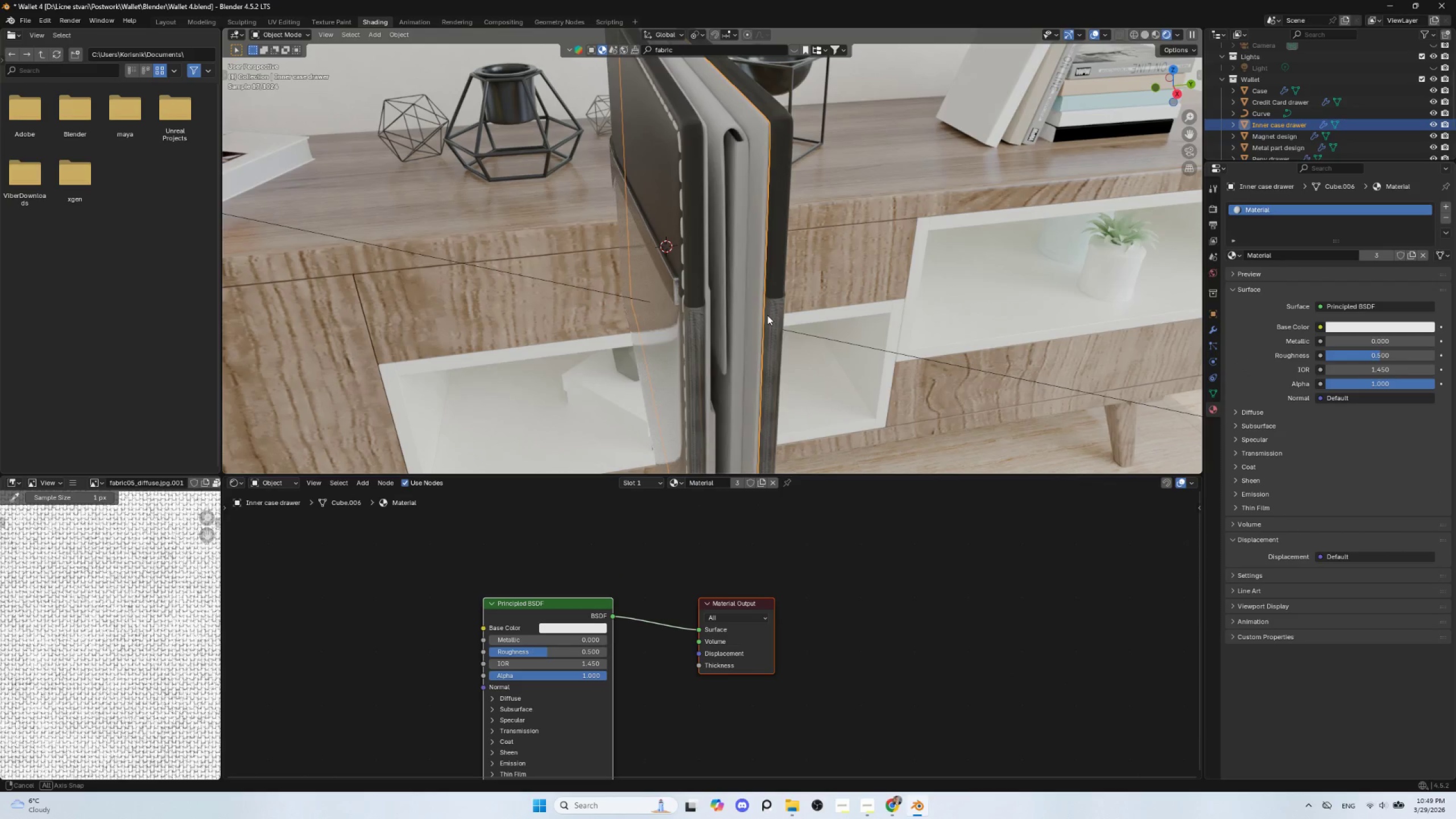 
wait(9.66)
 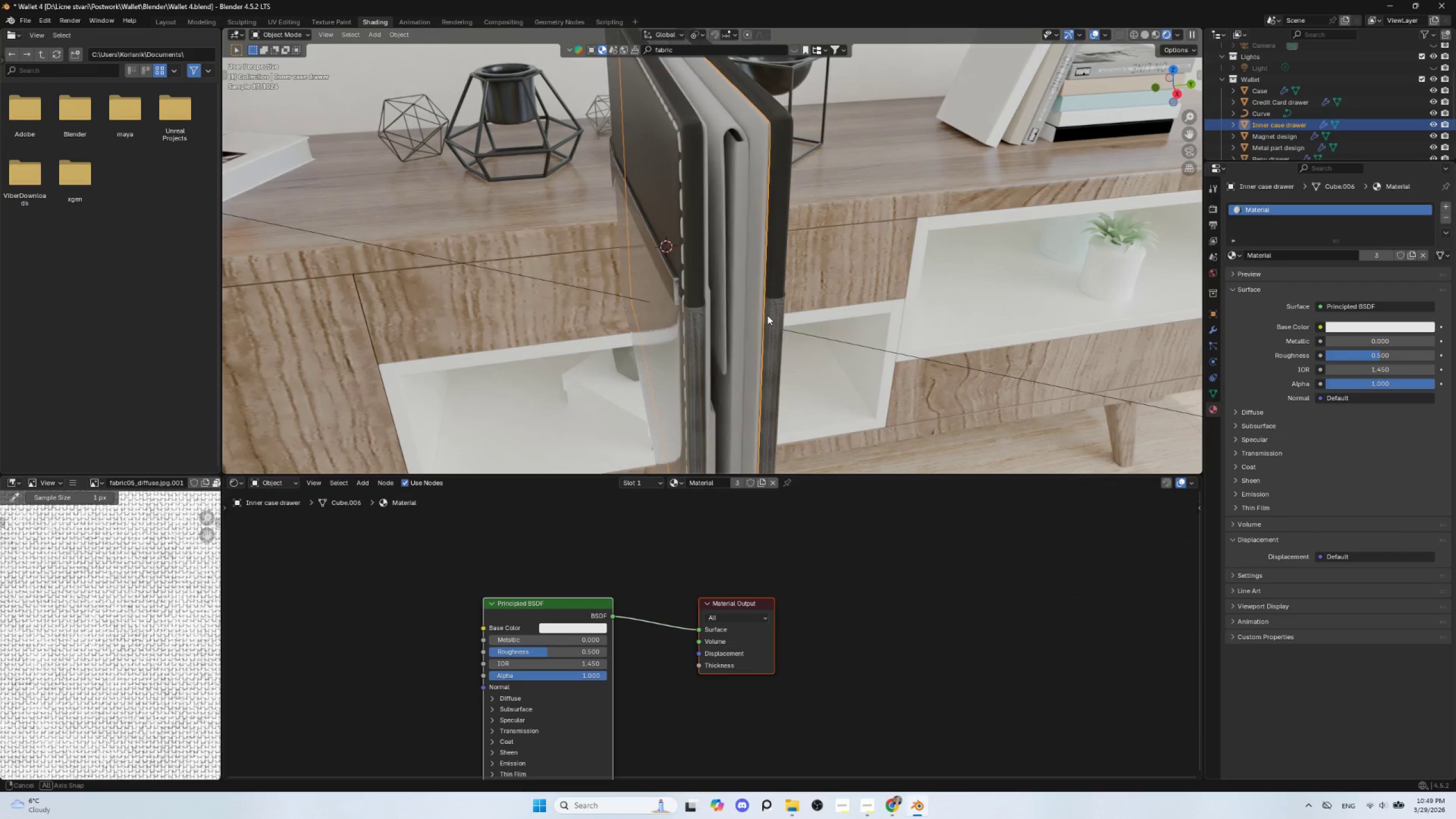 
left_click([676, 51])
 